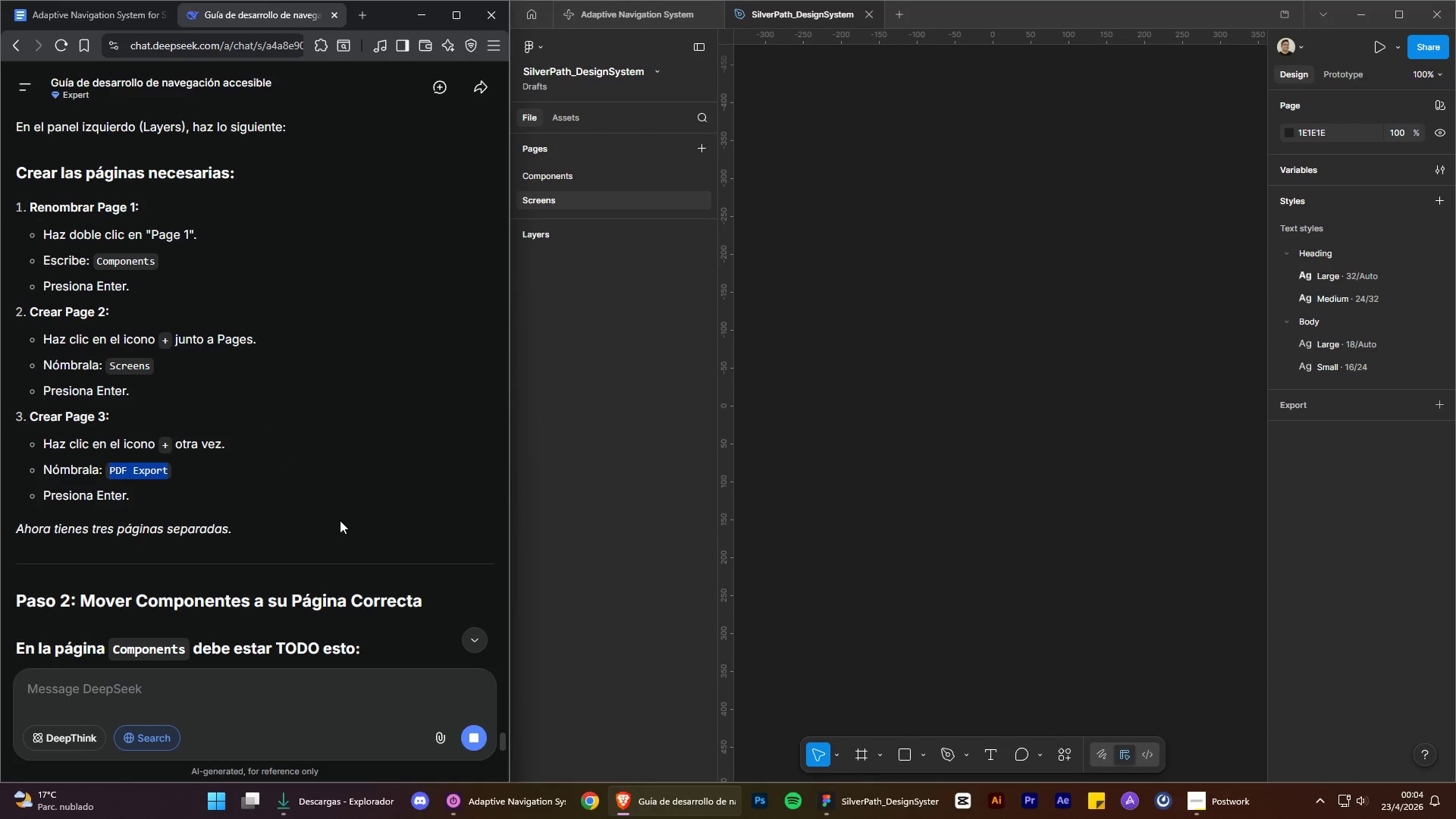 
key(Control+C)
 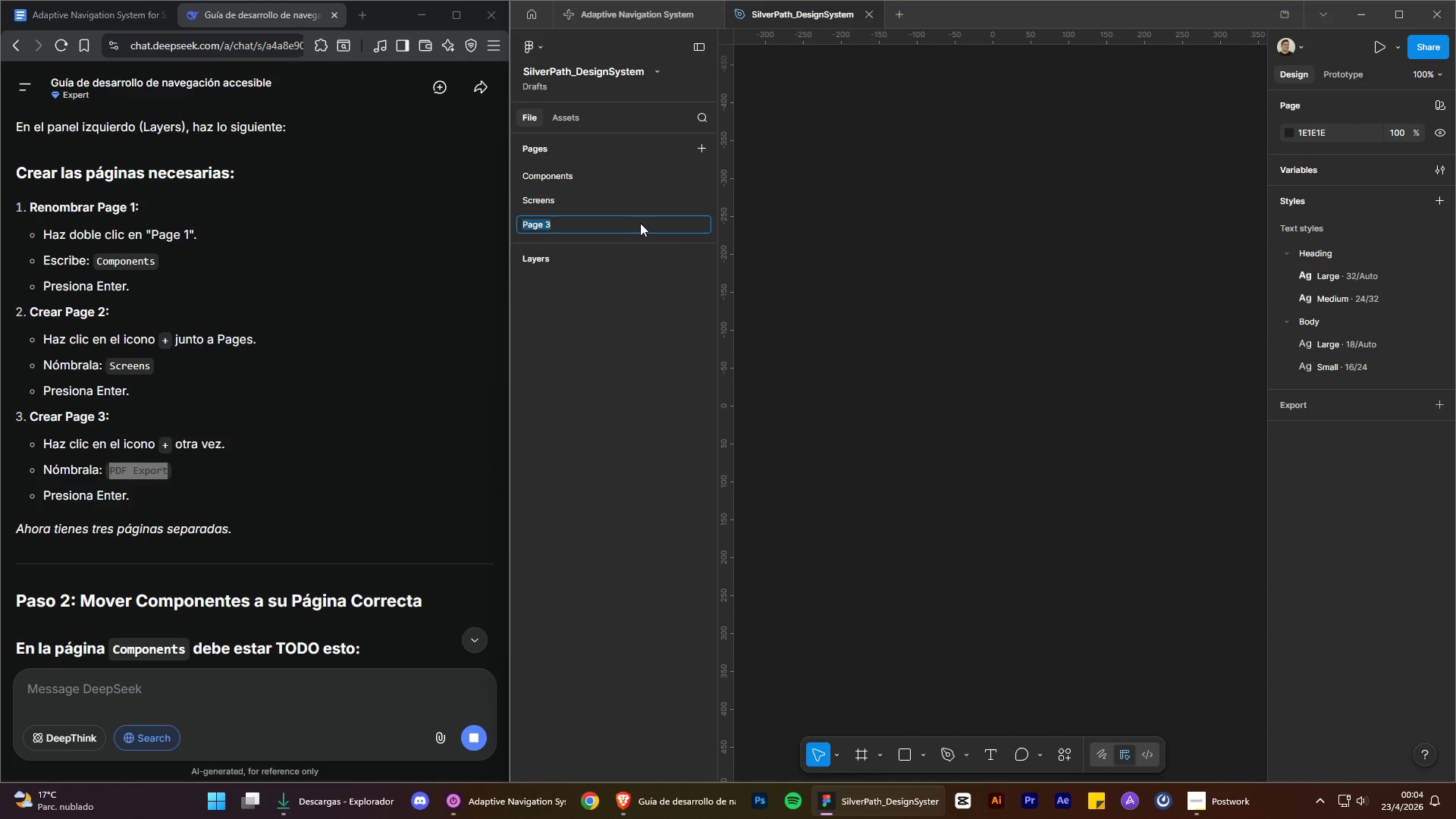 
key(Control+ControlLeft)
 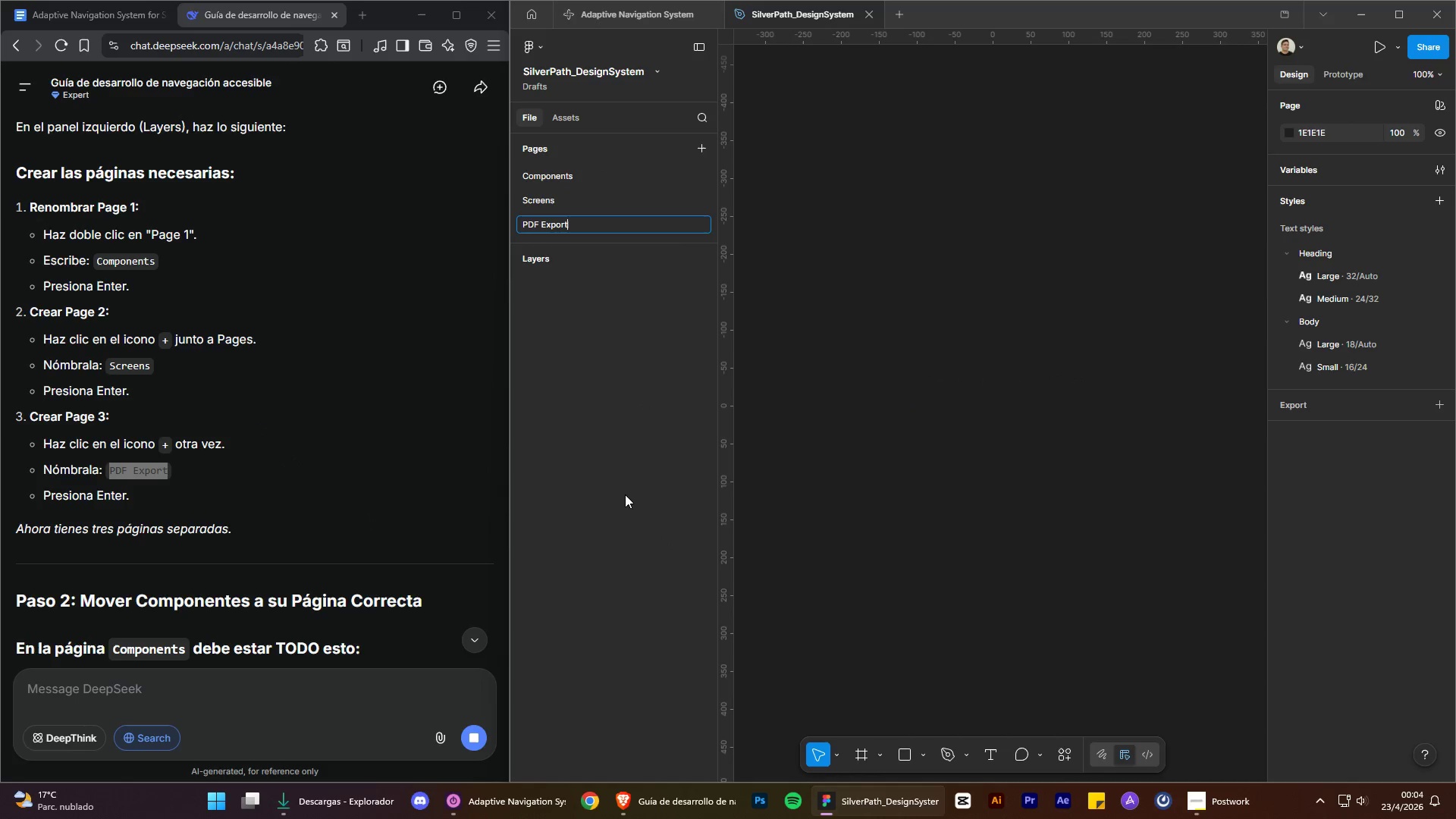 
key(Control+V)
 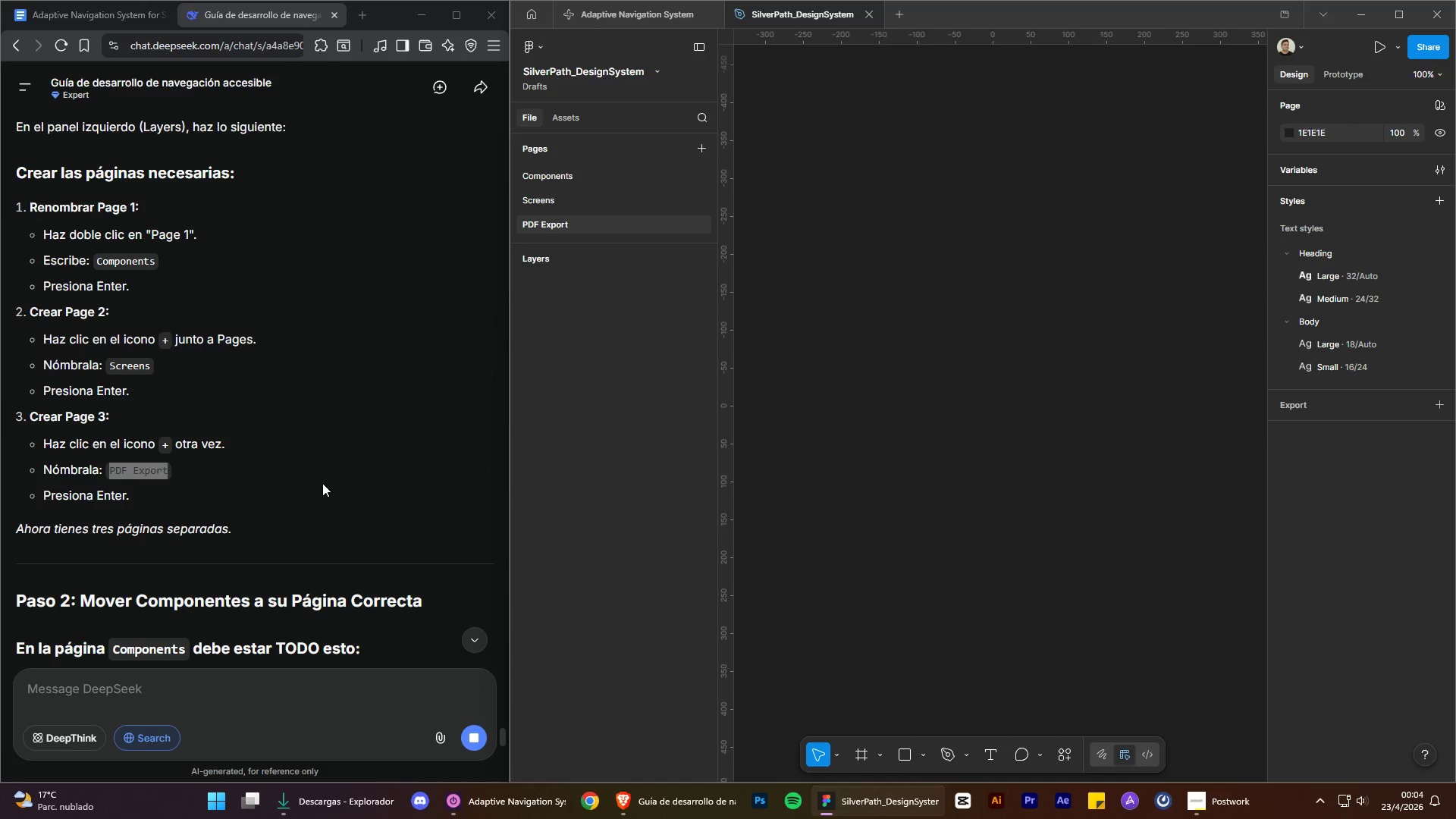 
left_click([326, 451])
 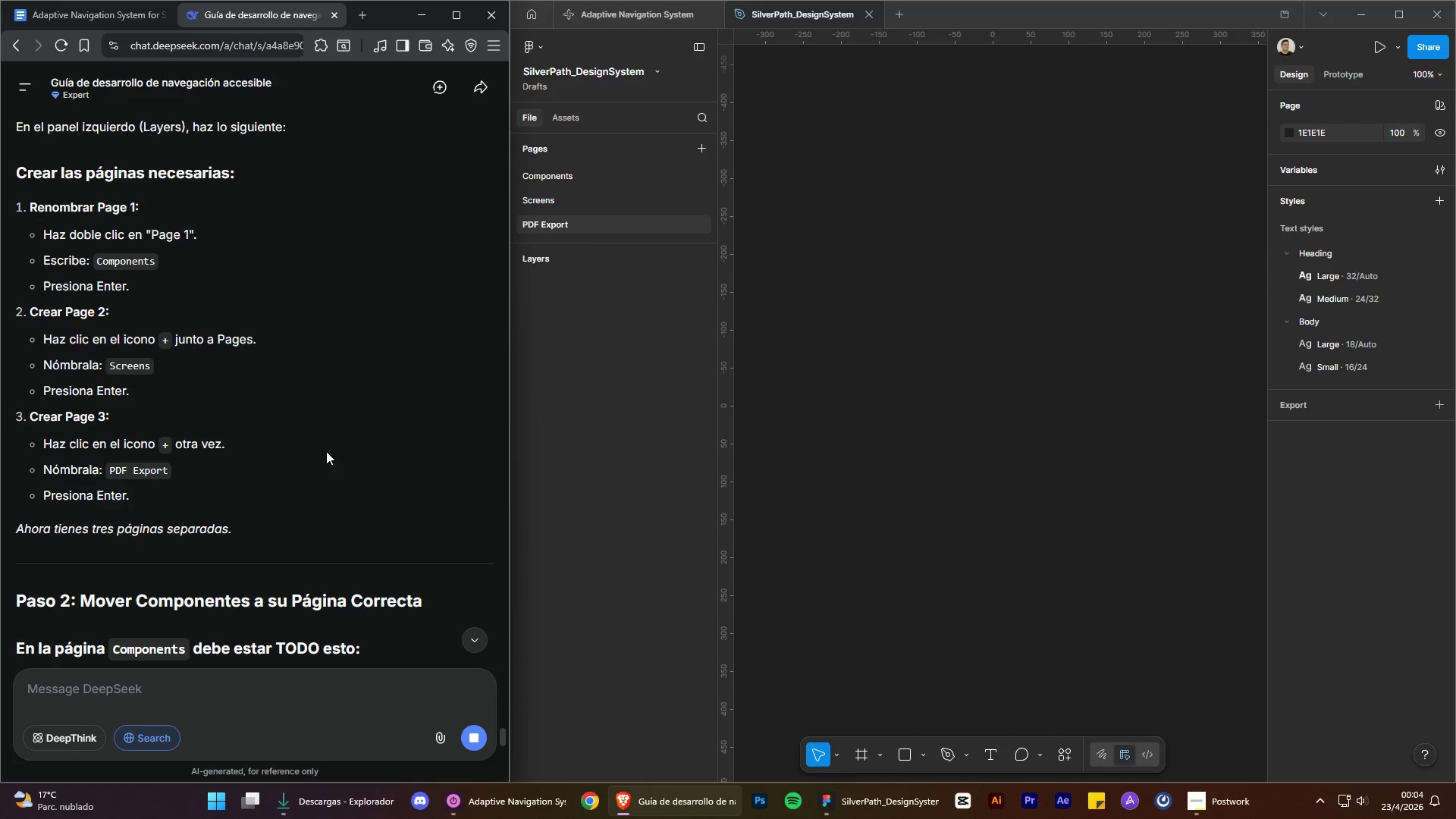 
scroll: coordinate [331, 451], scroll_direction: down, amount: 2.0
 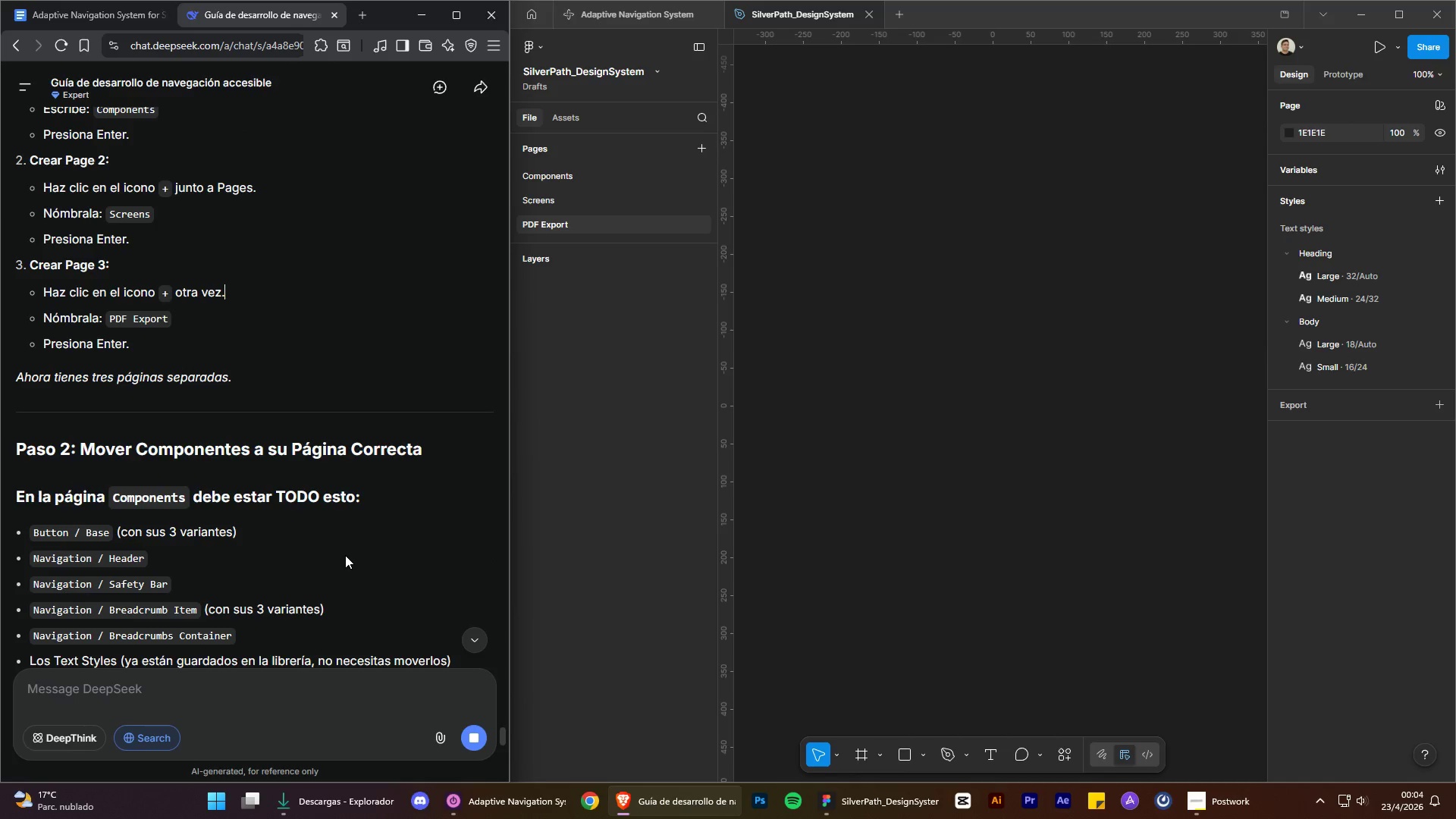 
scroll: coordinate [366, 350], scroll_direction: up, amount: 2.0
 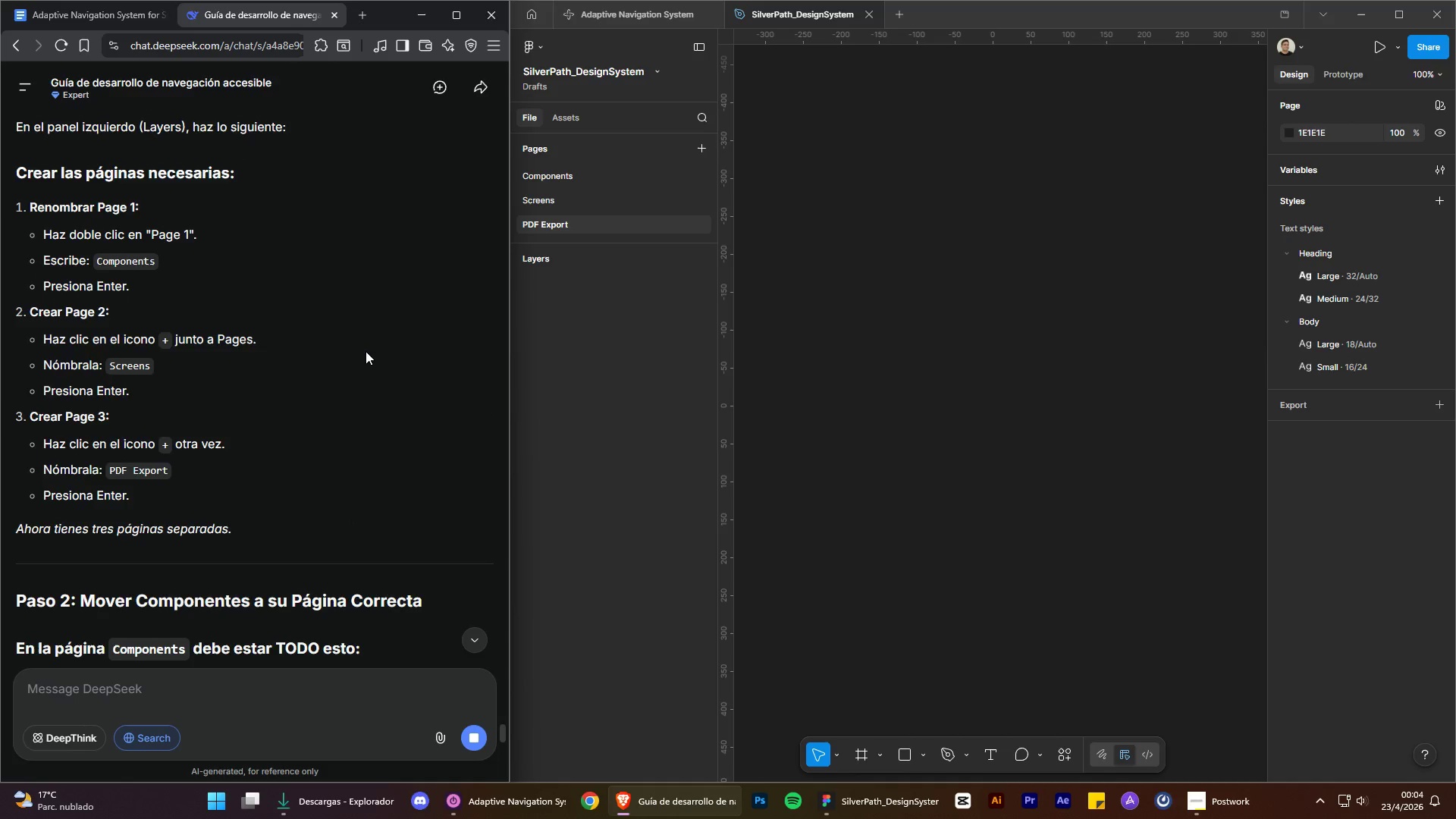 
scroll: coordinate [372, 394], scroll_direction: down, amount: 5.0
 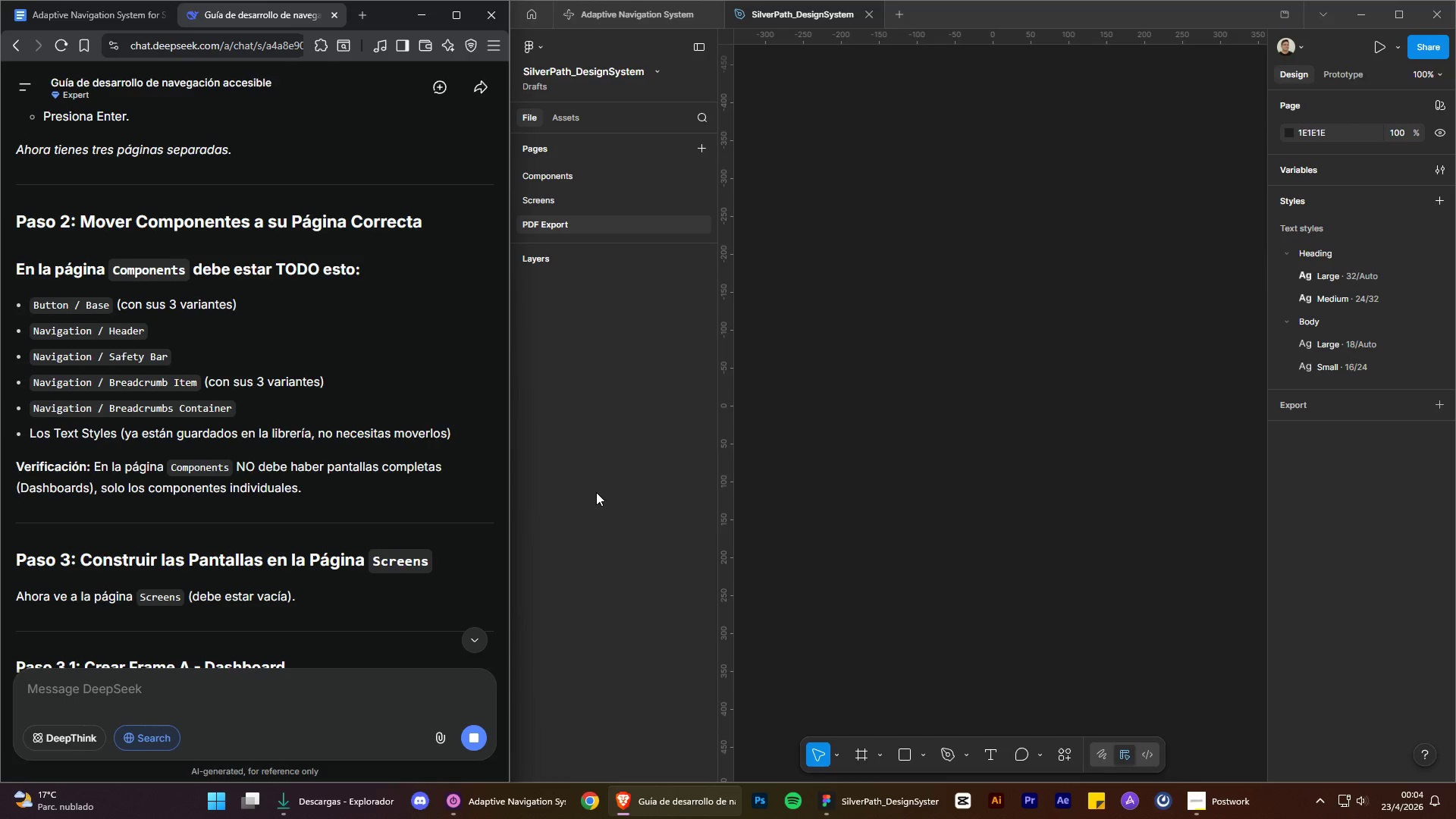 
wait(5.33)
 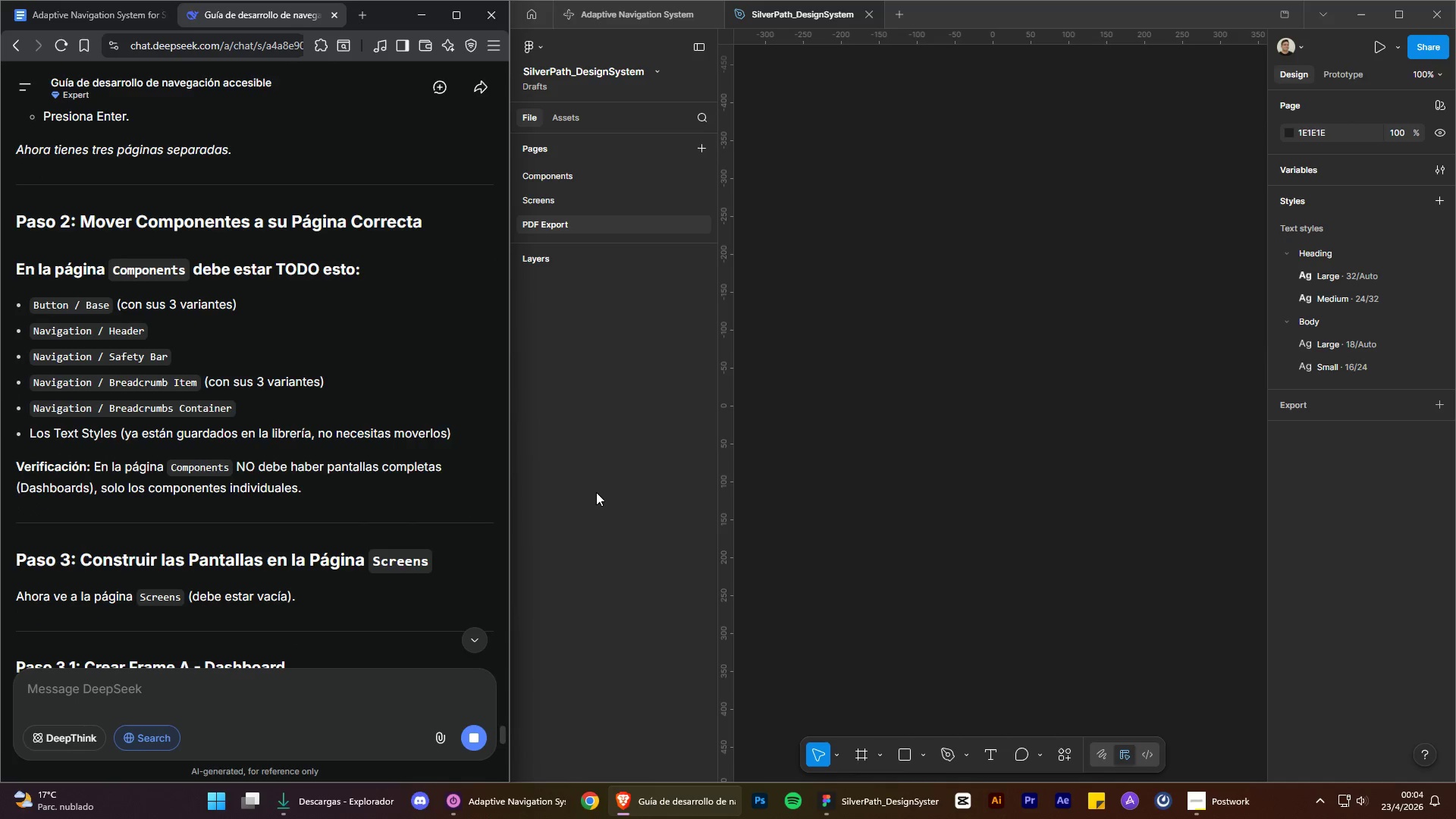 
left_click([573, 175])
 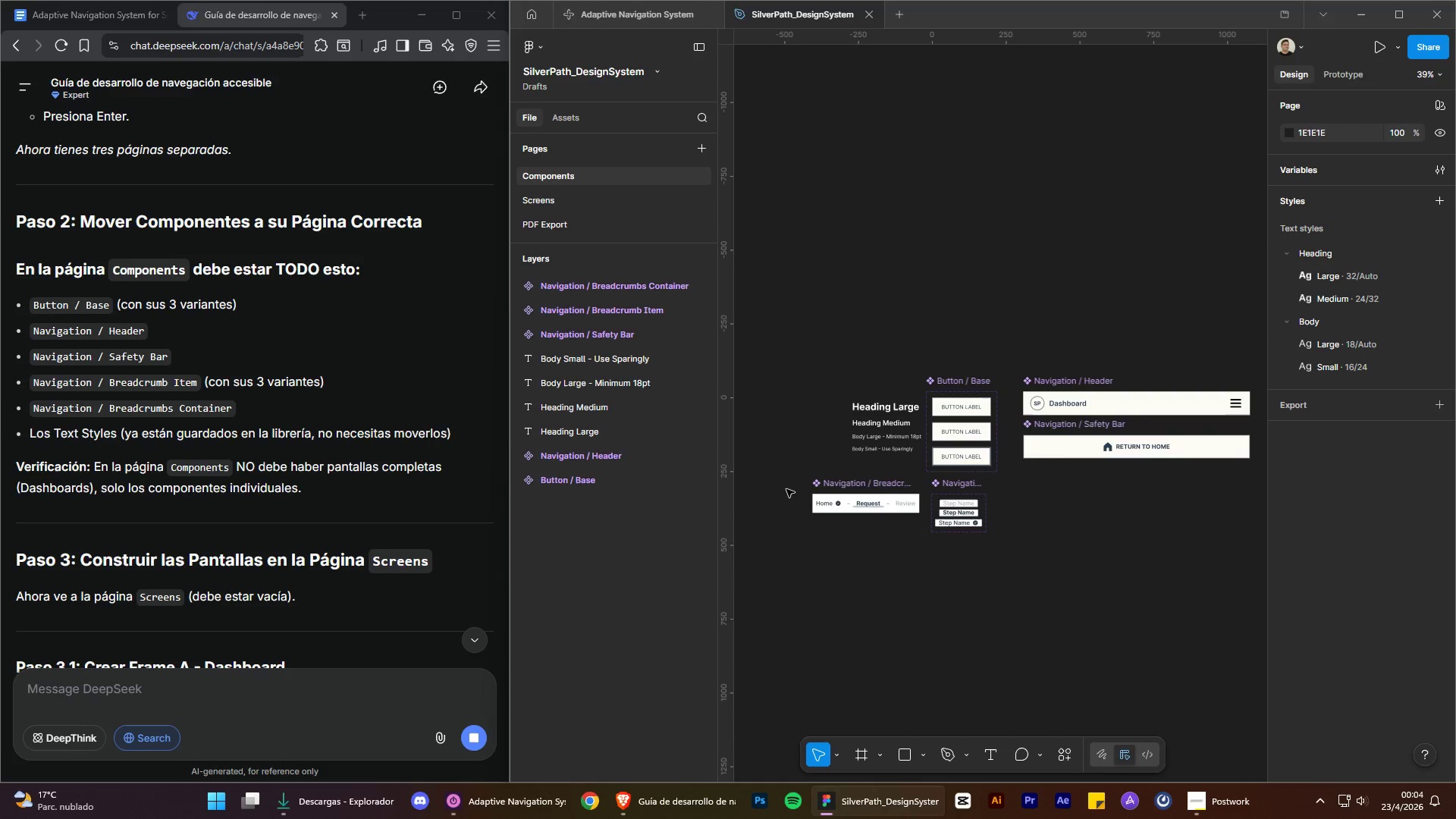 
left_click([859, 317])
 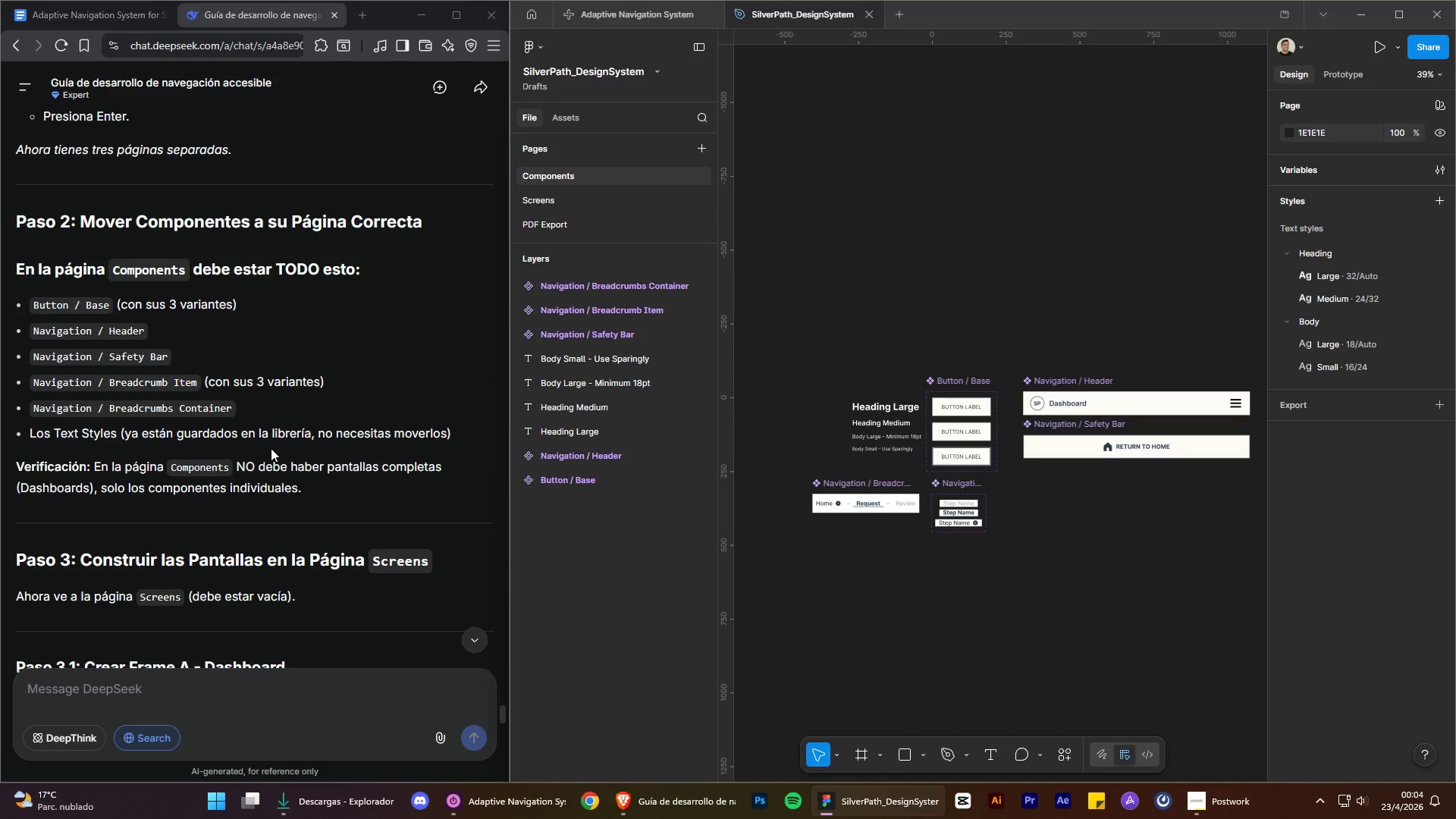 
wait(27.5)
 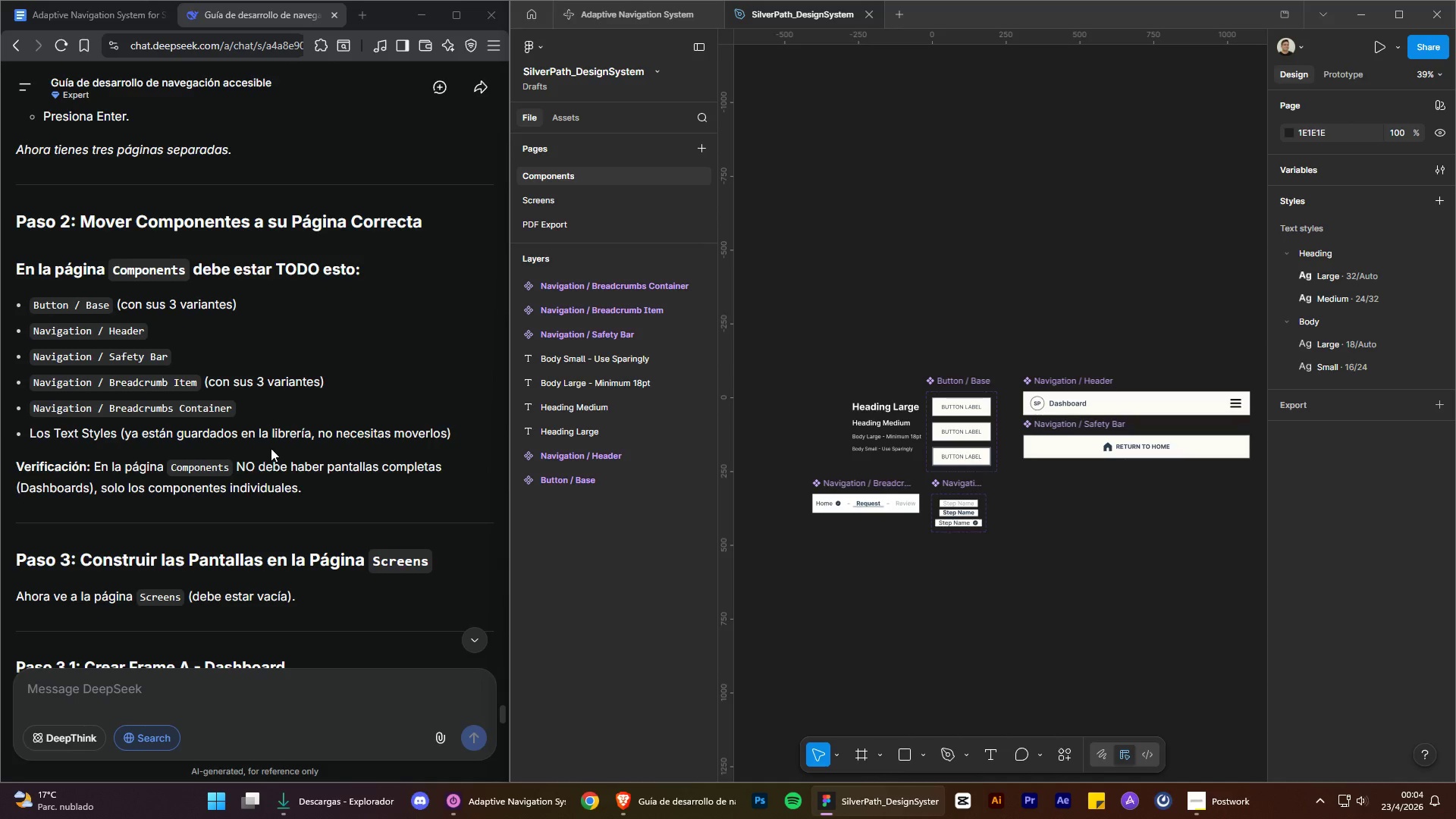 
hold_key(key=AltLeft, duration=0.88)
 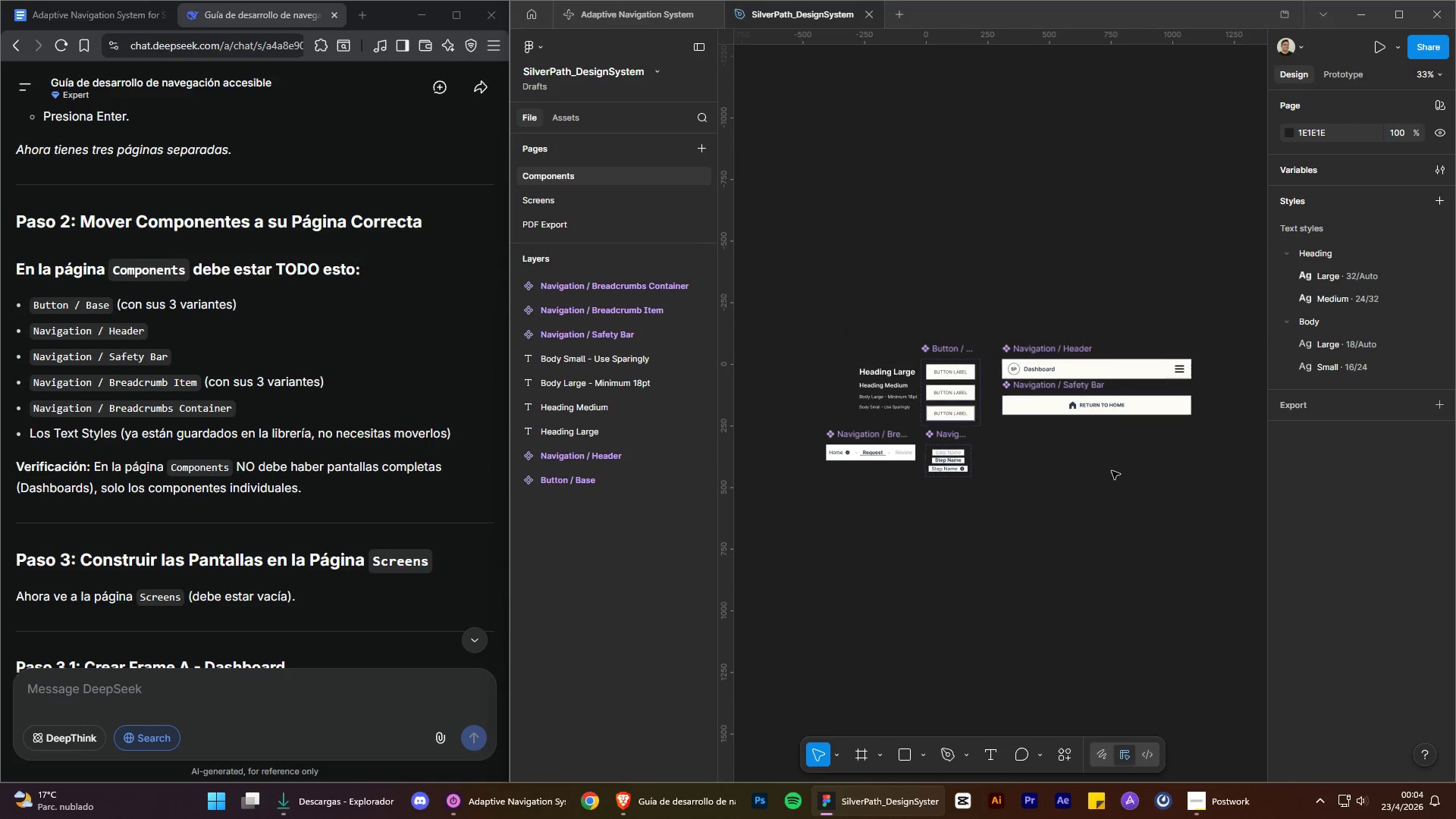 
hold_key(key=ControlLeft, duration=0.86)
 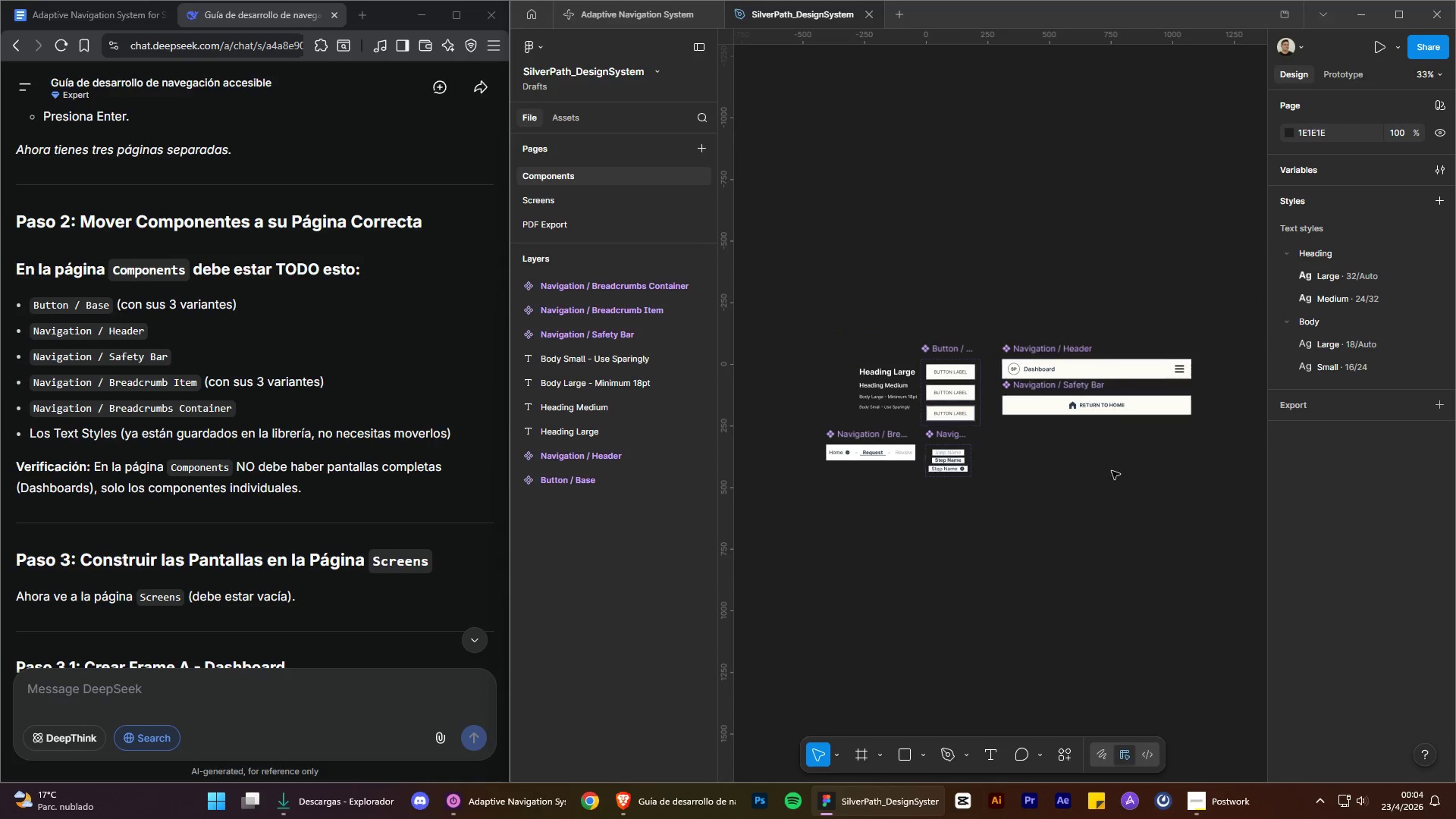 
hold_key(key=AltLeft, duration=0.7)
 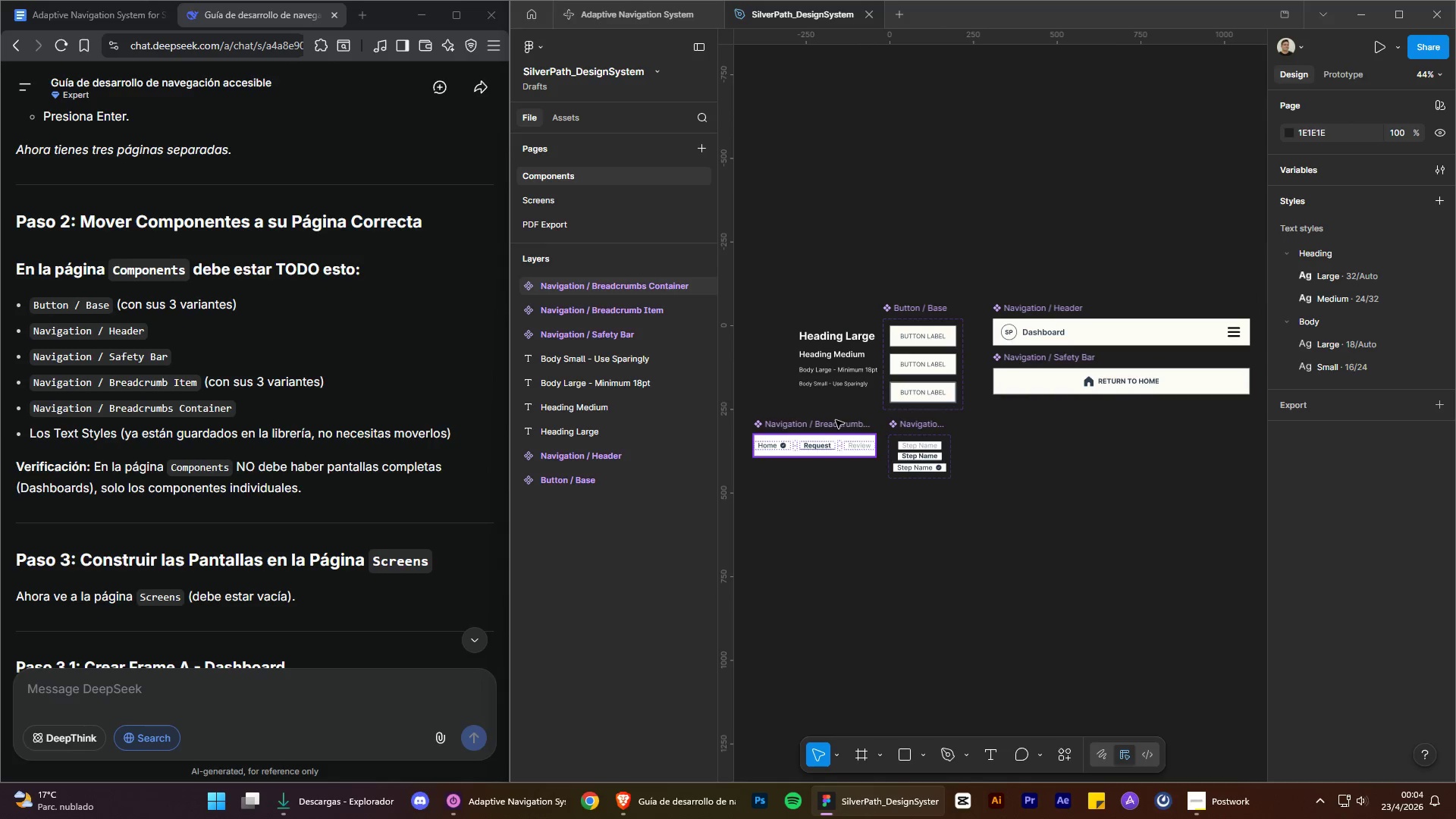 
hold_key(key=ControlLeft, duration=0.67)
 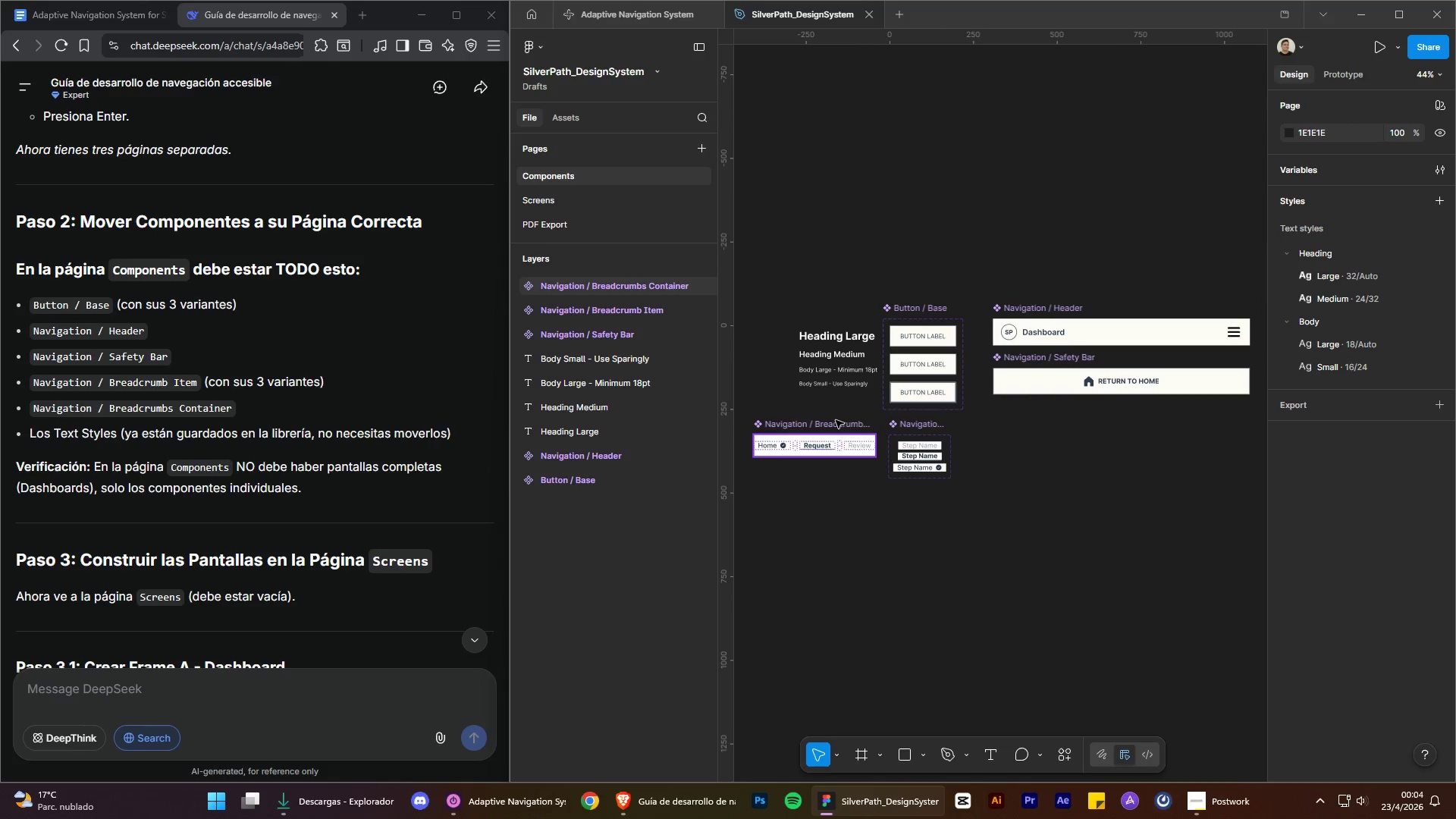 
scroll: coordinate [1125, 509], scroll_direction: up, amount: 1.0
 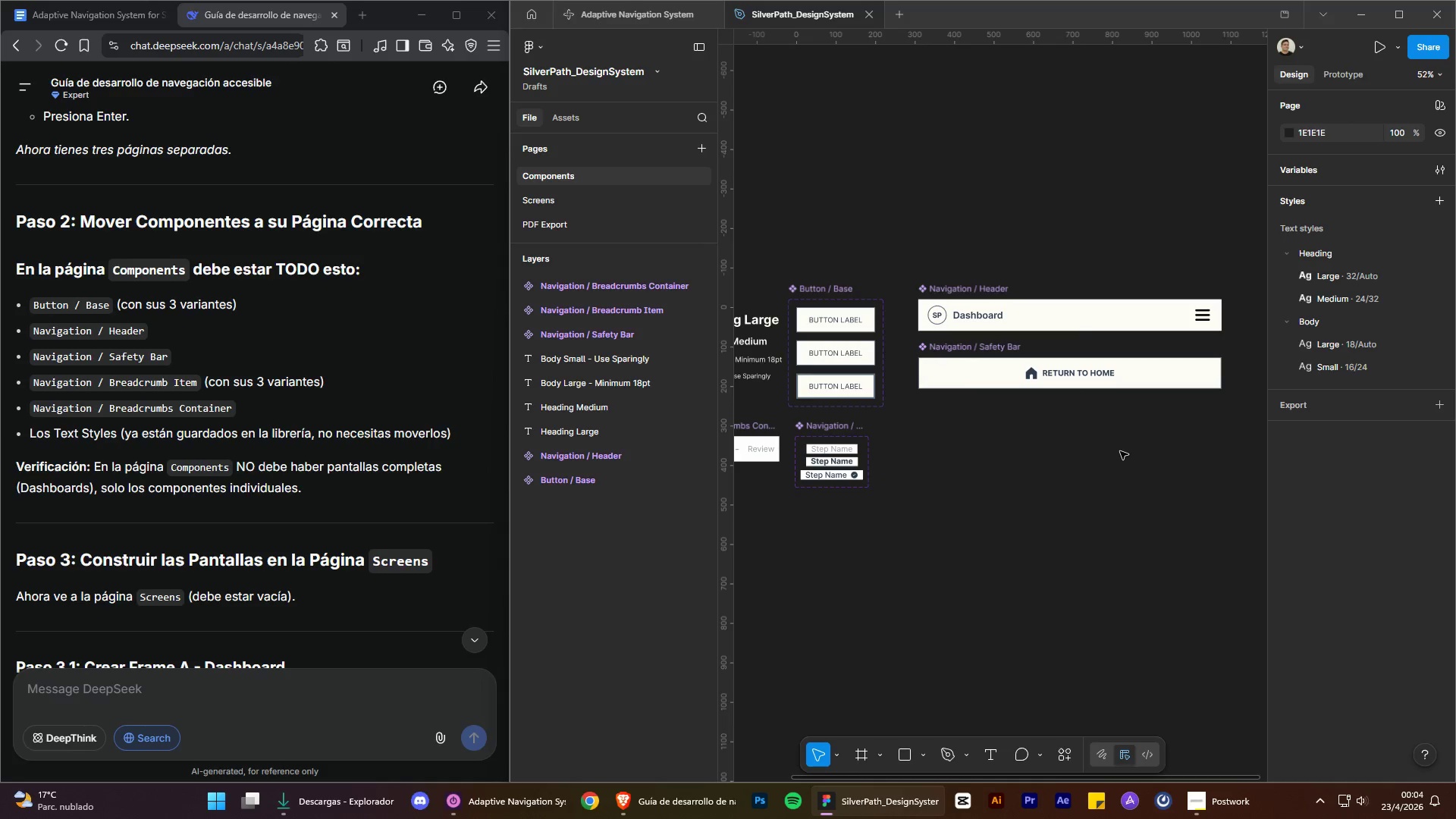 
scroll: coordinate [1025, 472], scroll_direction: down, amount: 1.0
 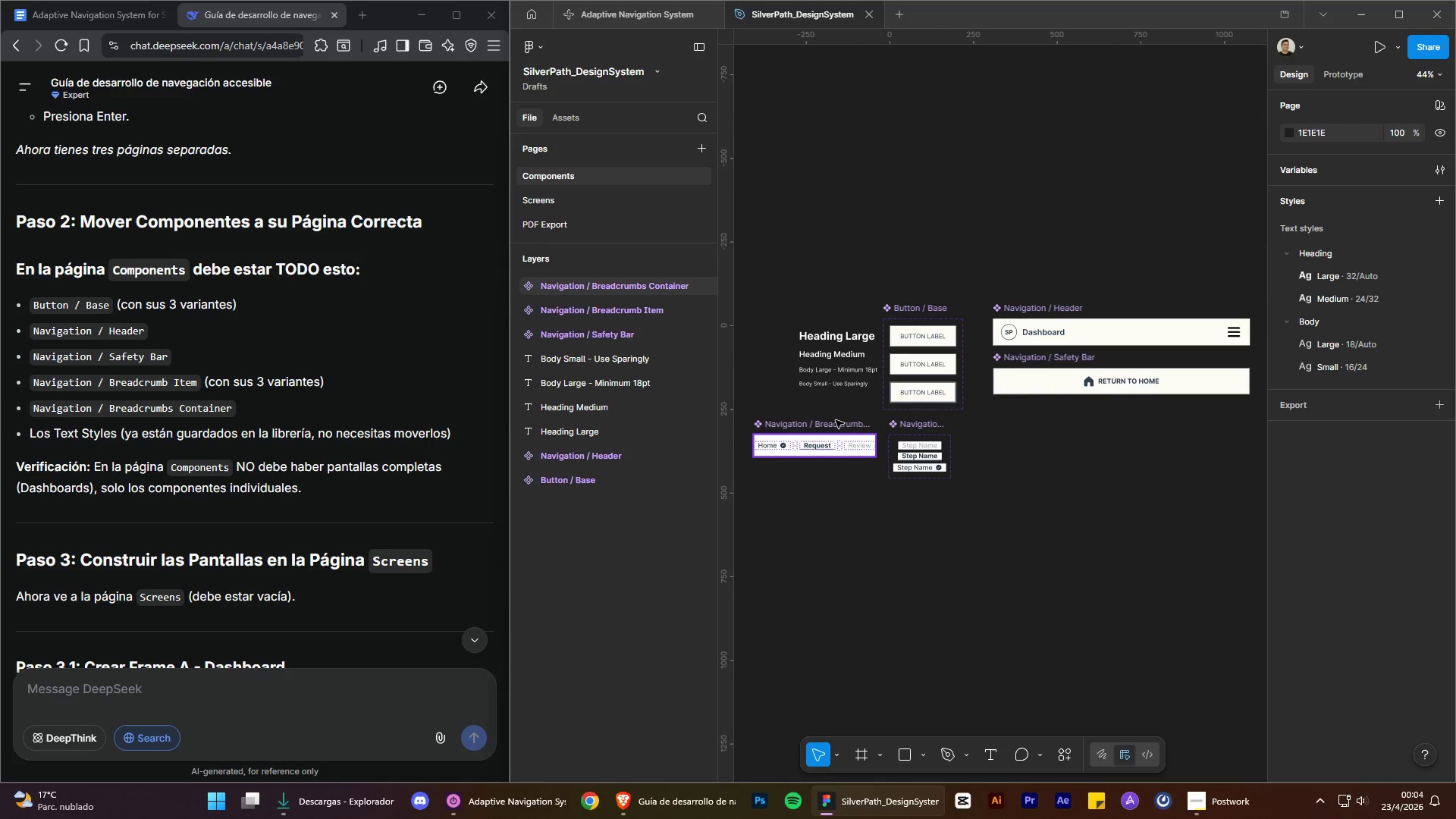 
left_click_drag(start_coordinate=[836, 420], to_coordinate=[1076, 407])
 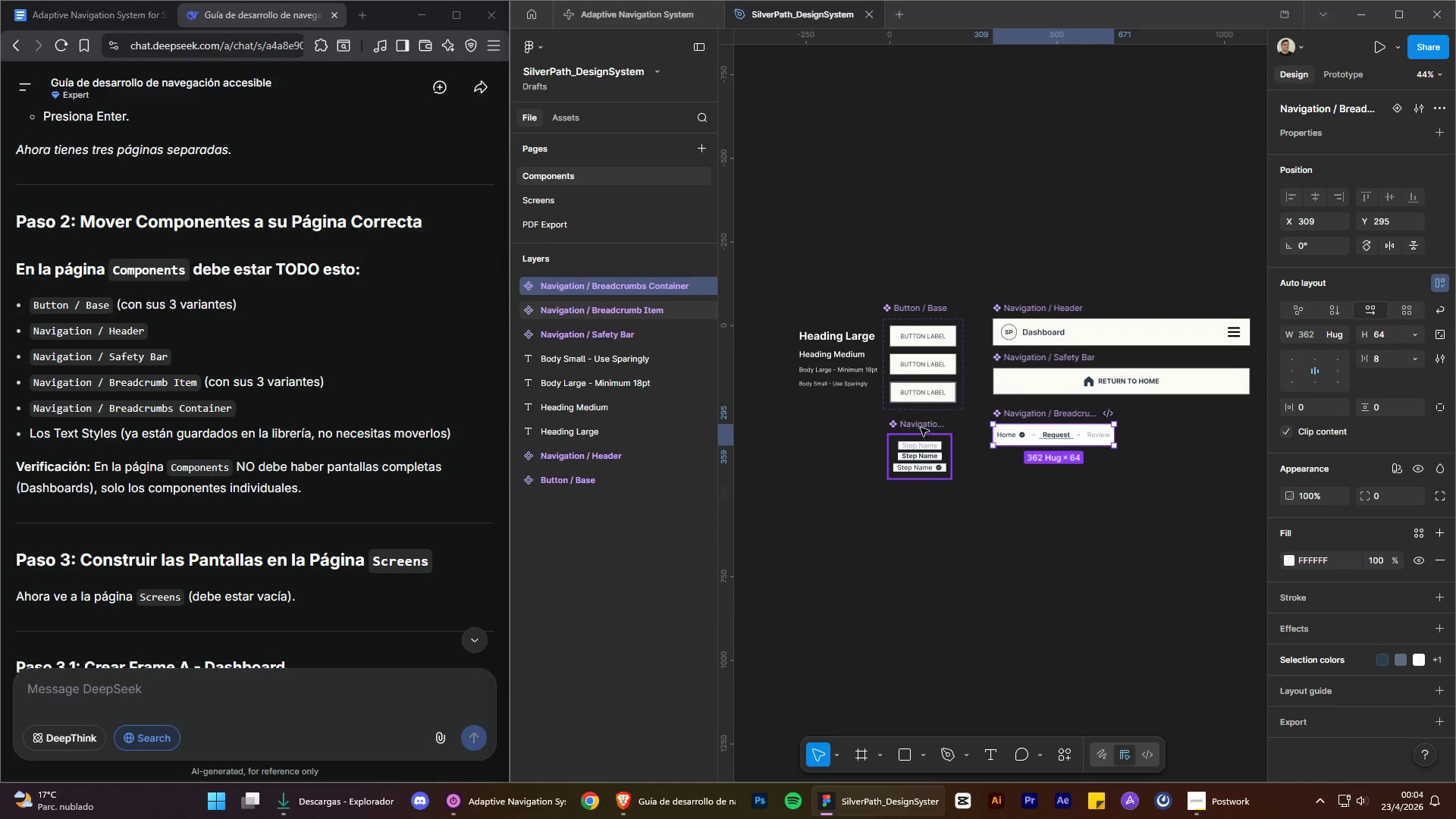 
left_click_drag(start_coordinate=[920, 428], to_coordinate=[923, 424])
 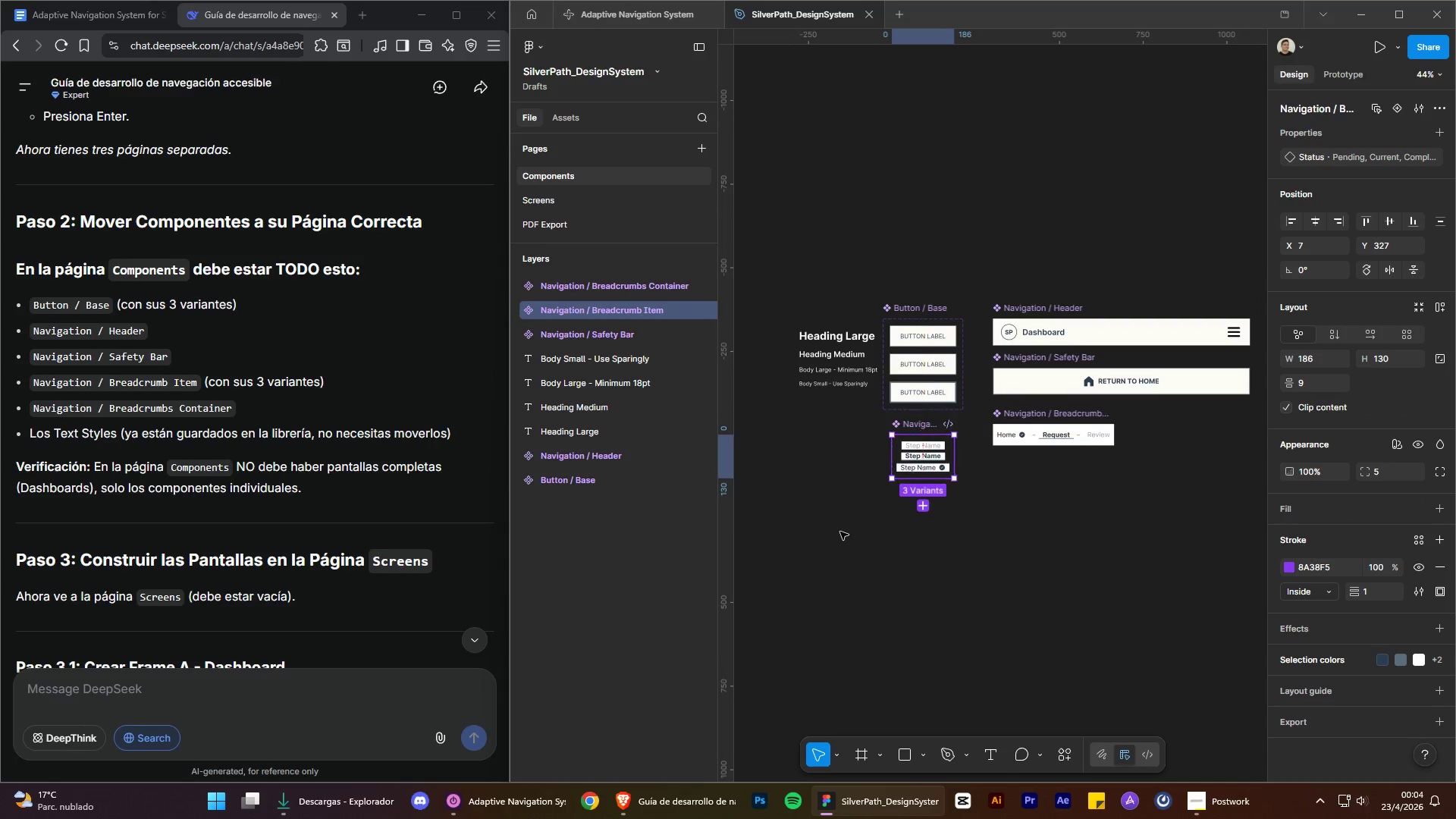 
left_click([840, 532])
 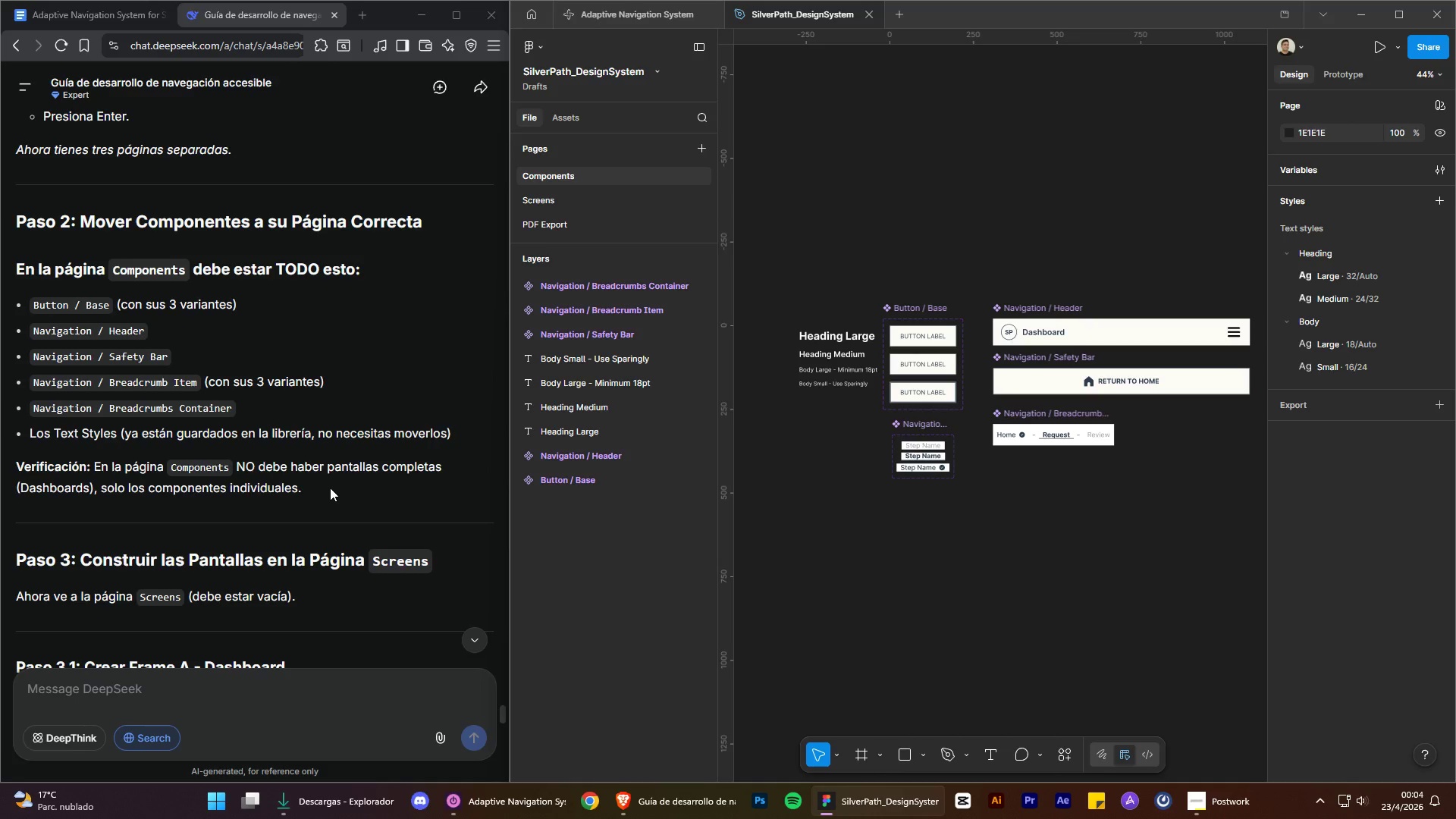 
wait(5.88)
 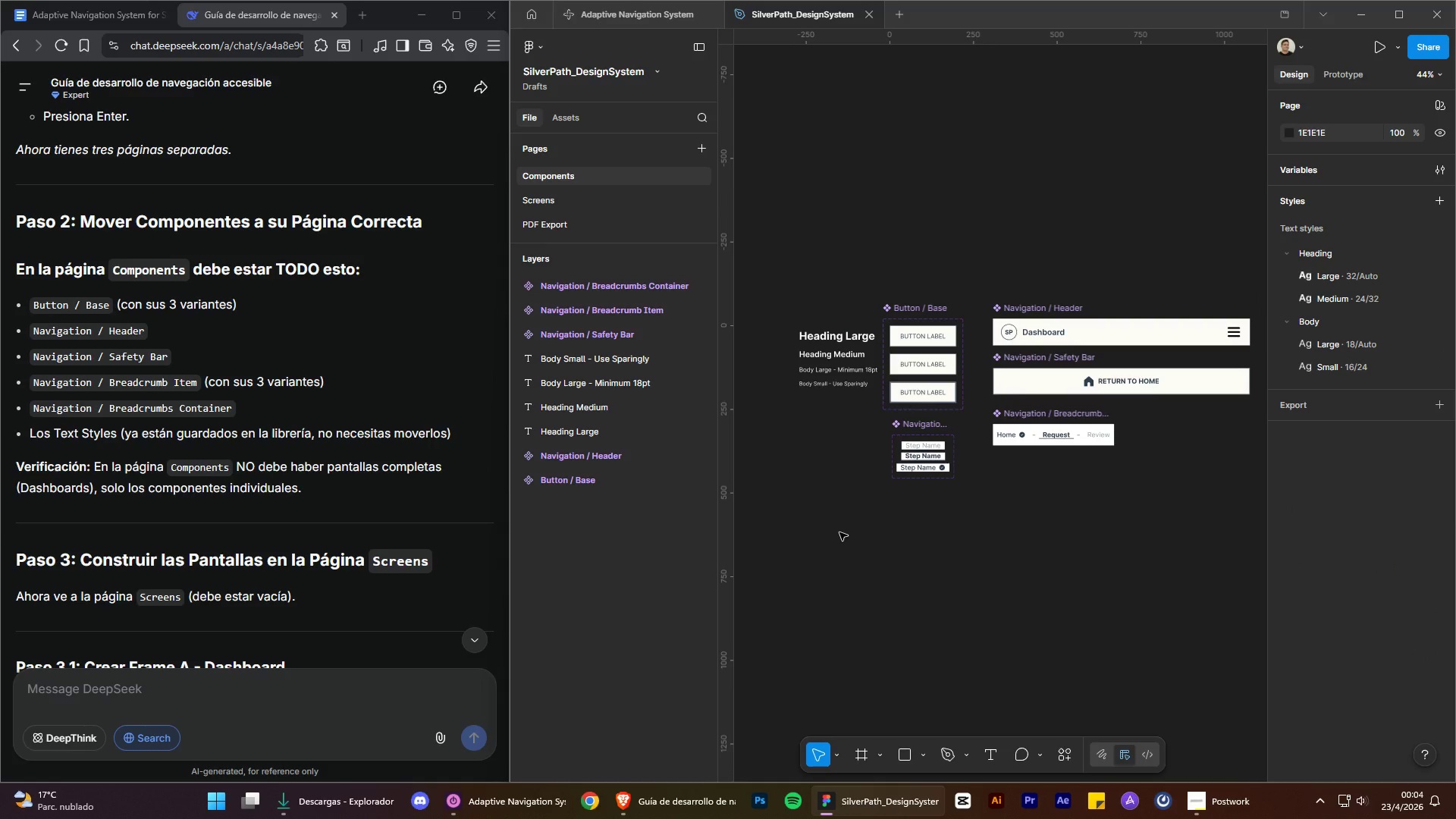 
scroll: coordinate [330, 488], scroll_direction: down, amount: 3.0
 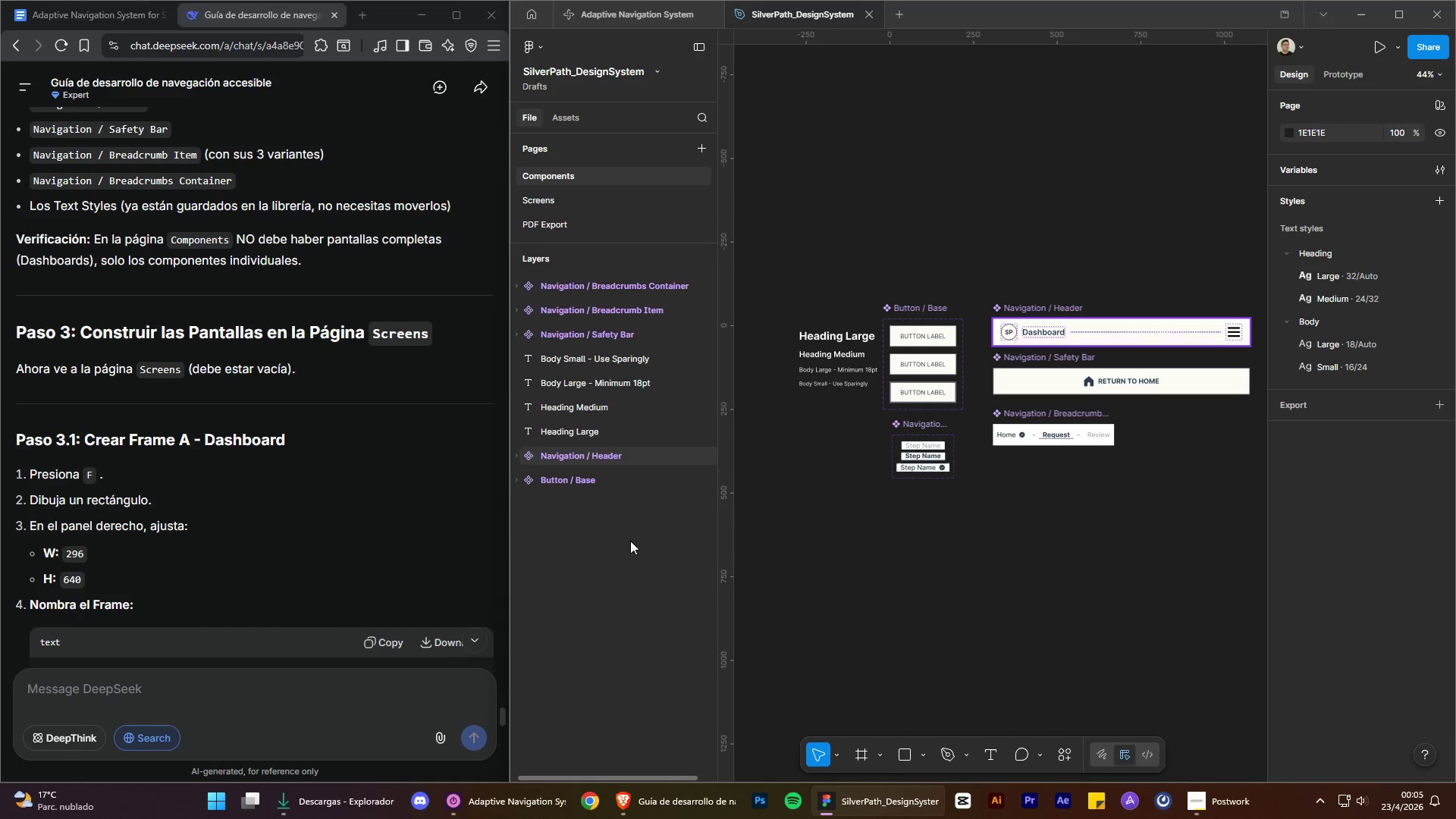 
left_click([629, 570])
 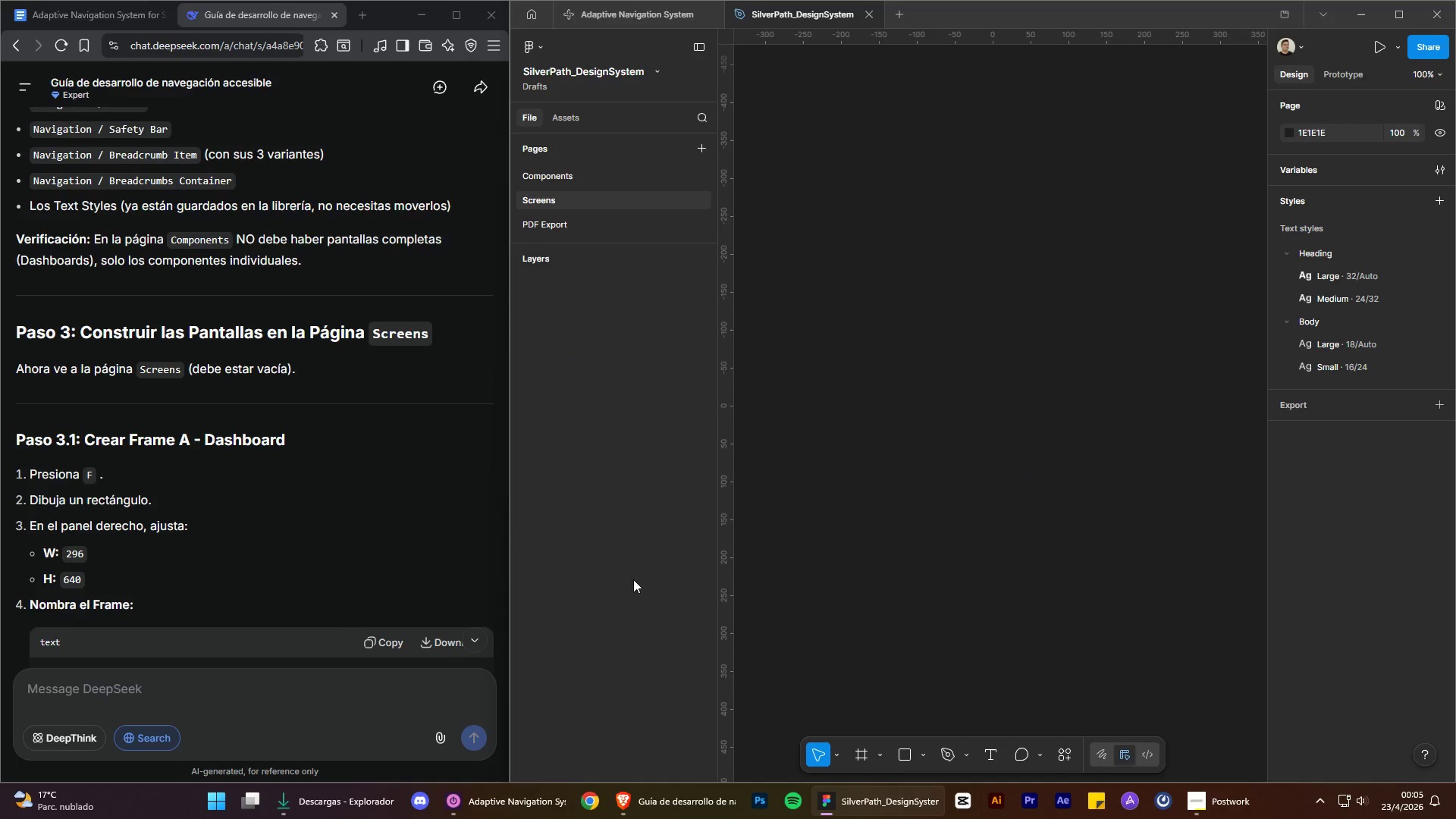 
left_click([880, 432])
 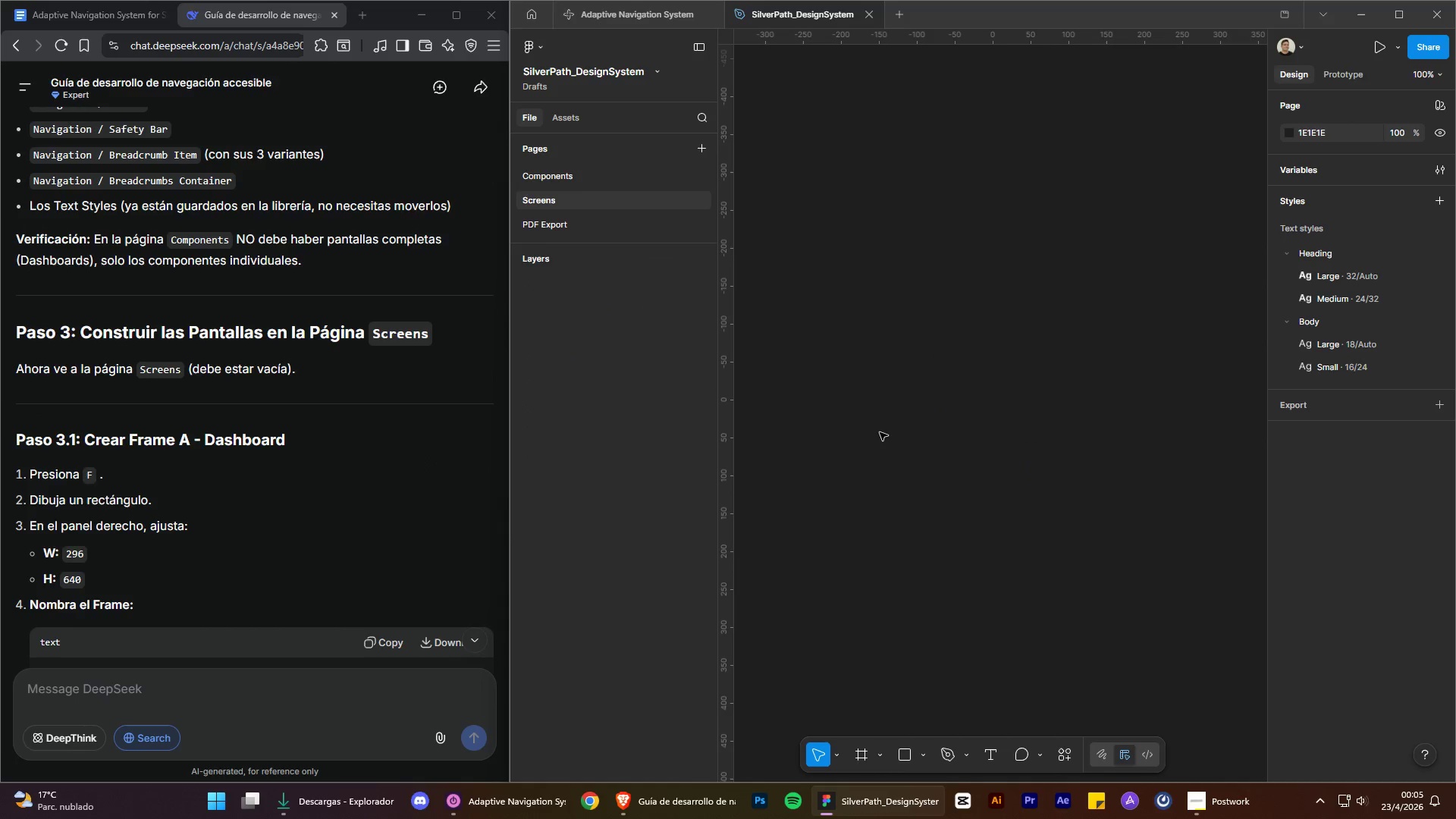 
scroll: coordinate [329, 391], scroll_direction: down, amount: 4.0
 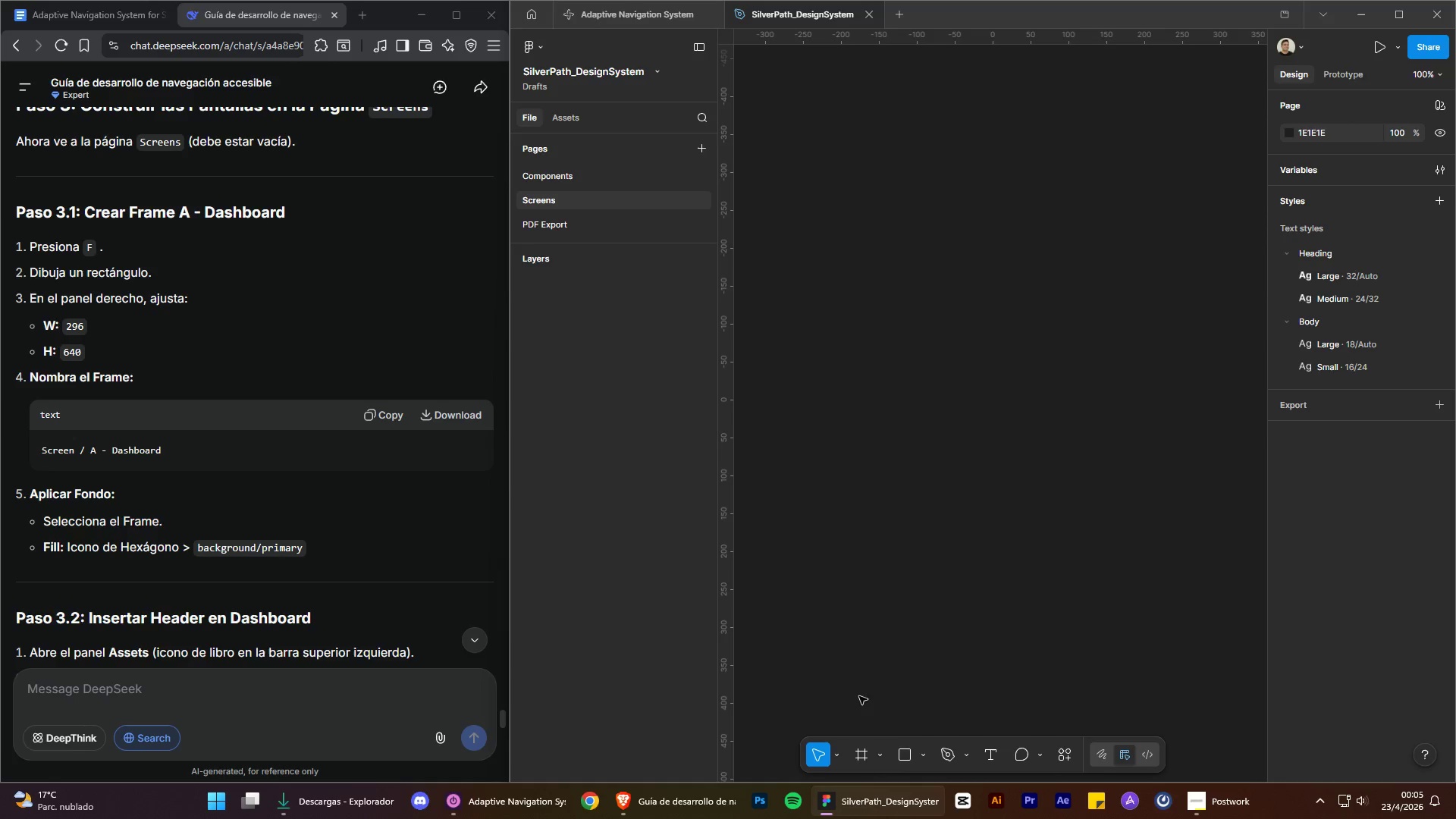 
left_click([867, 752])
 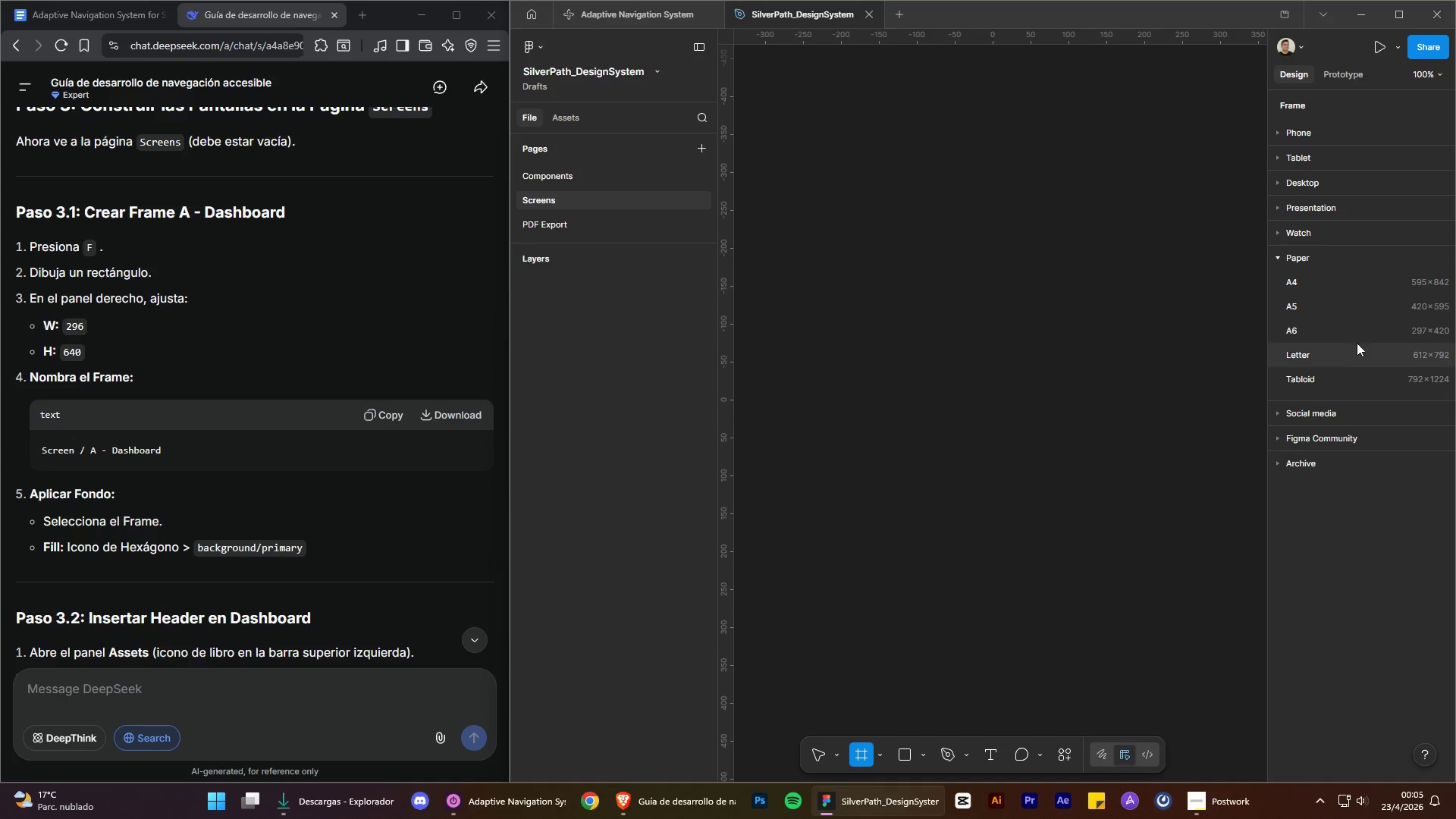 
scroll: coordinate [1177, 304], scroll_direction: down, amount: 1.0
 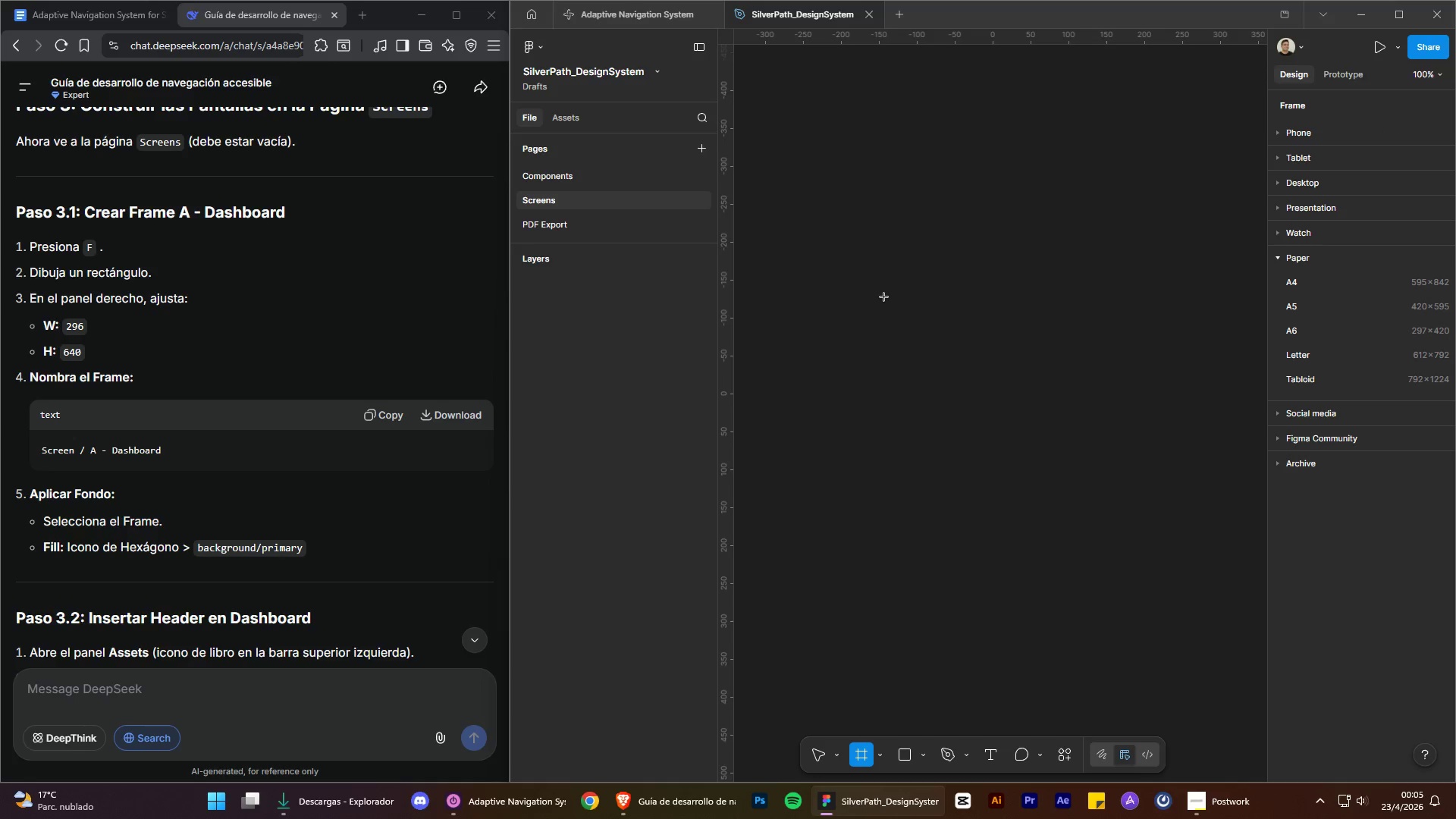 
left_click([884, 297])
 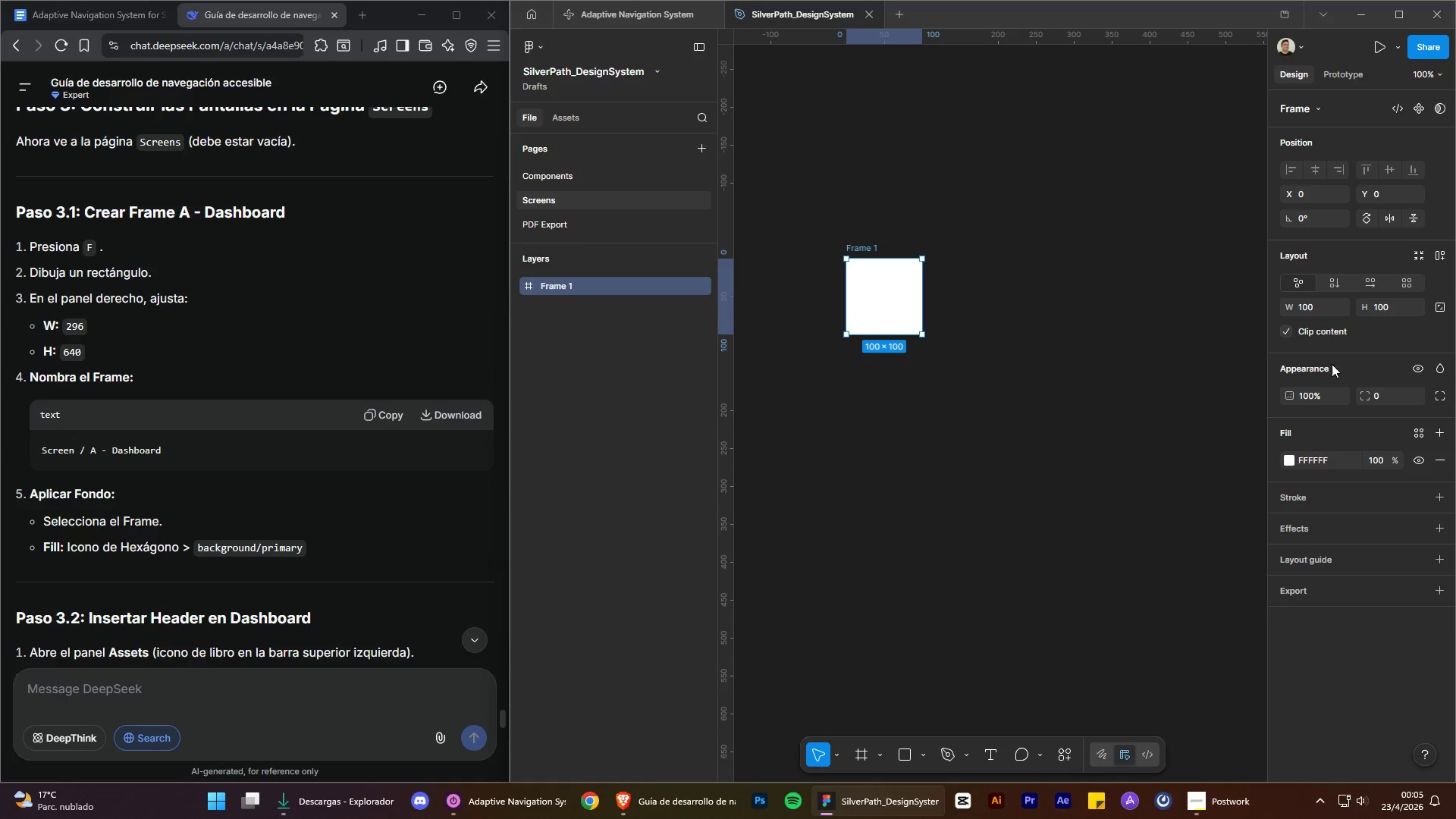 
left_click([1309, 300])
 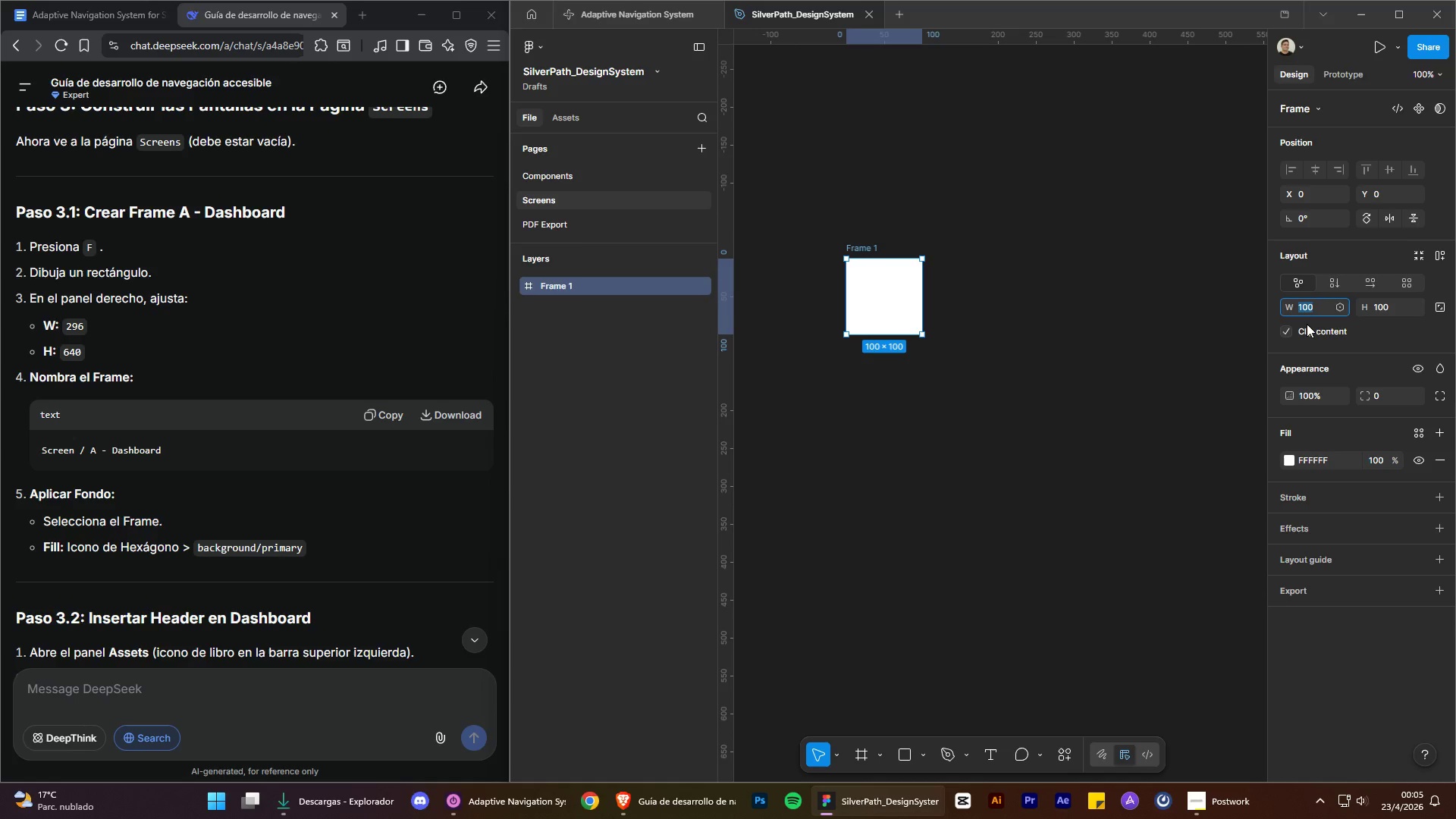 
type(296)
key(Tab)
type(640)
 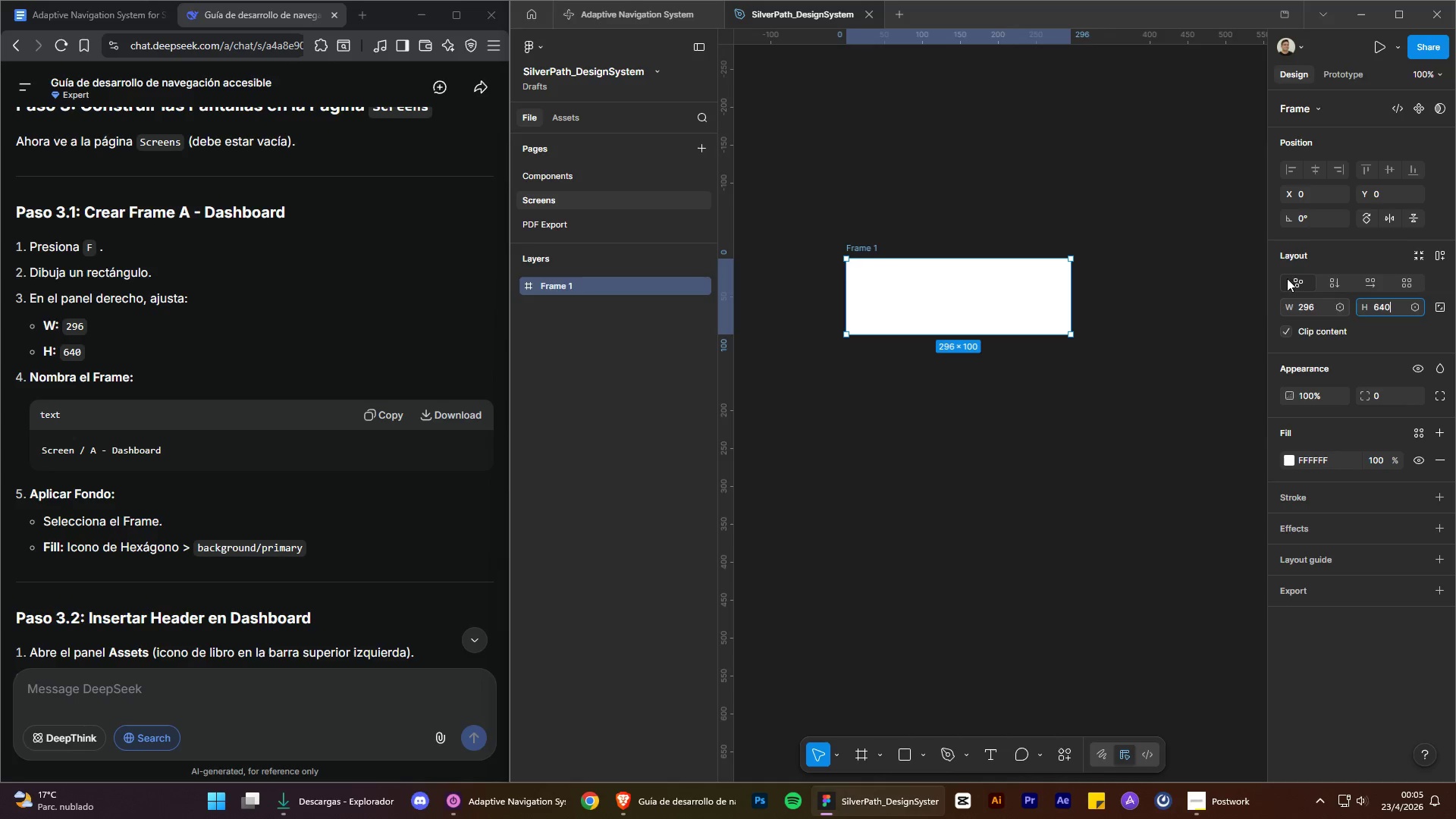 
left_click([1225, 471])
 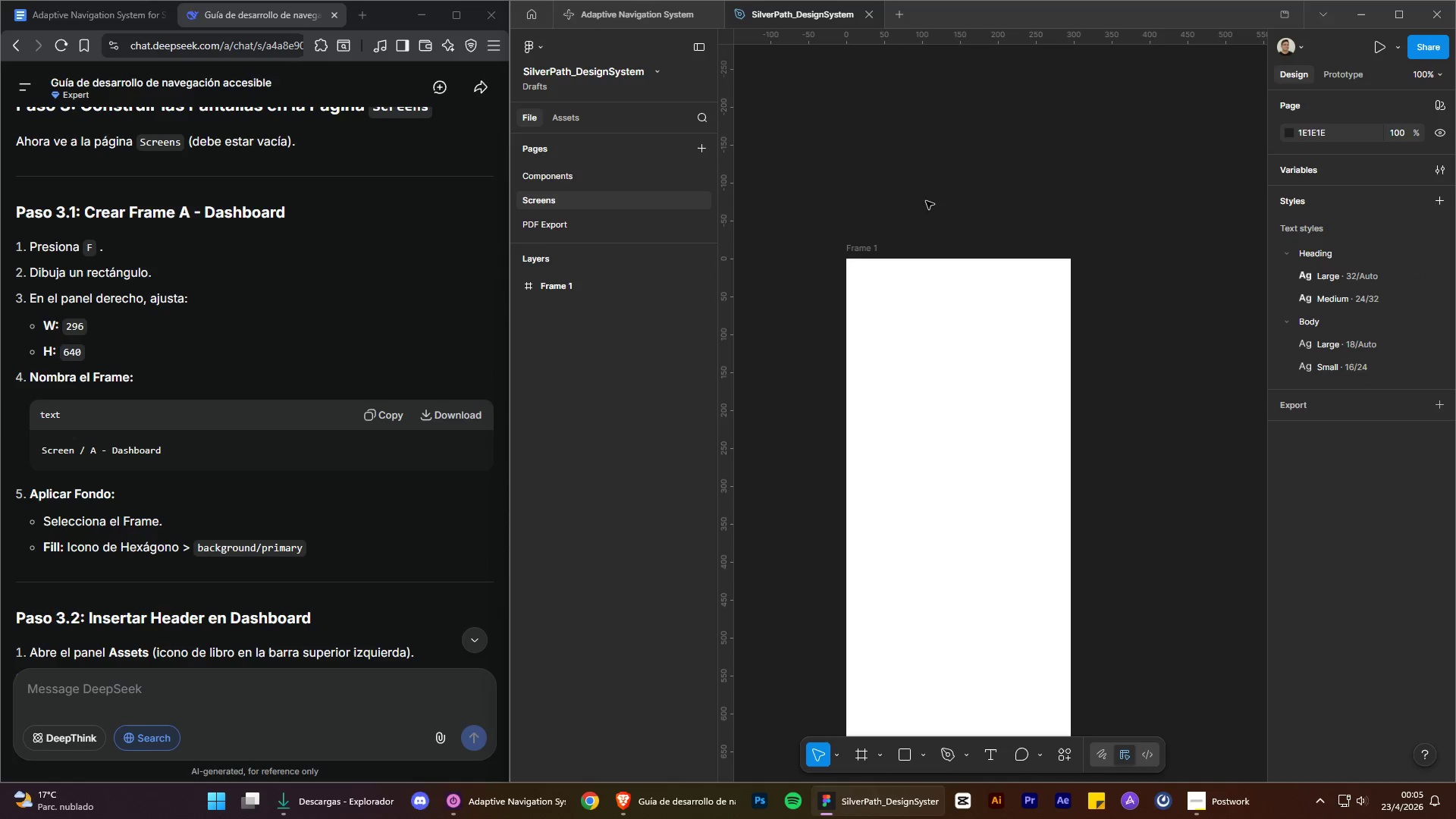 
scroll: coordinate [927, 197], scroll_direction: down, amount: 1.0
 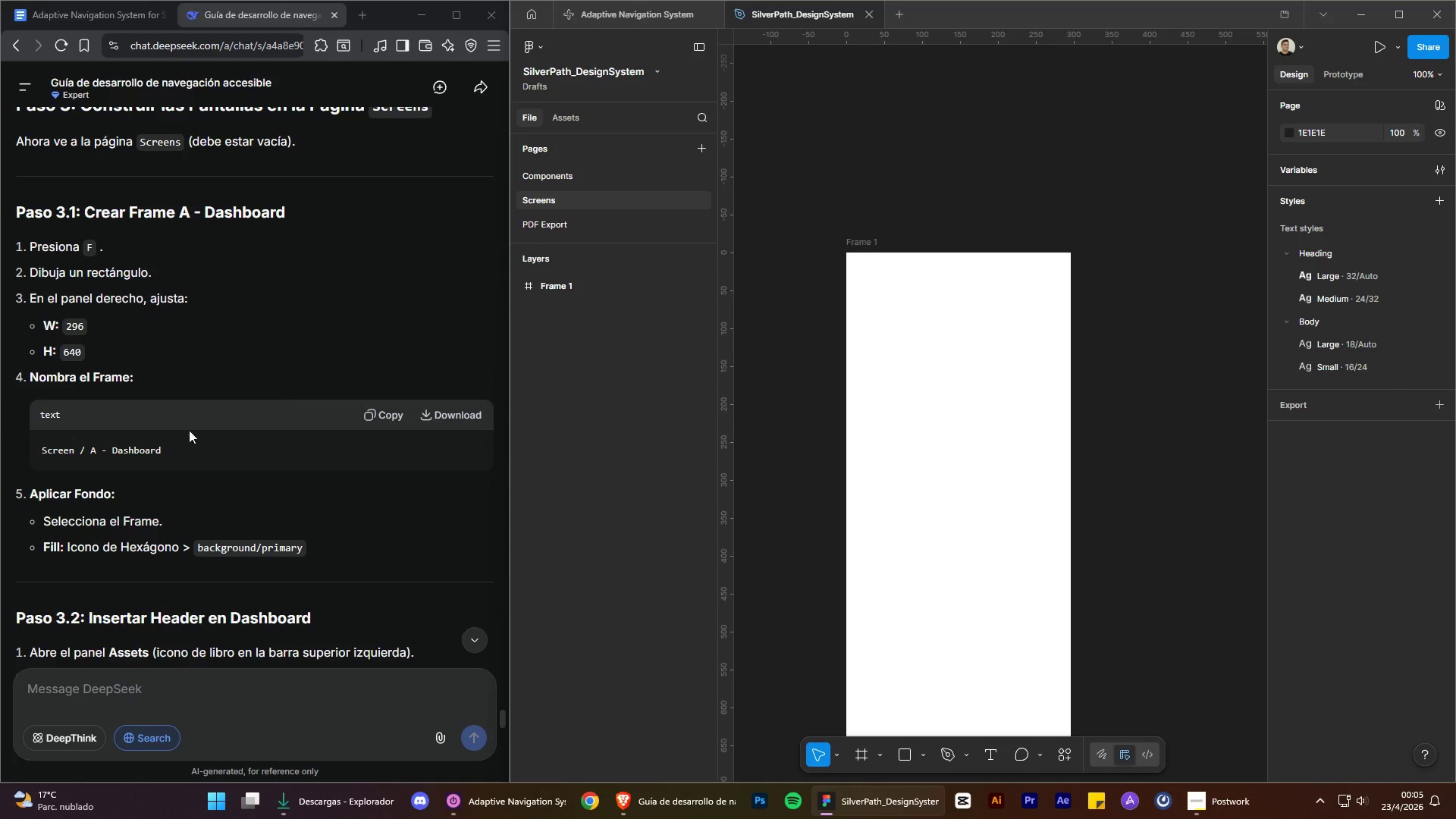 
left_click_drag(start_coordinate=[152, 453], to_coordinate=[121, 450])
 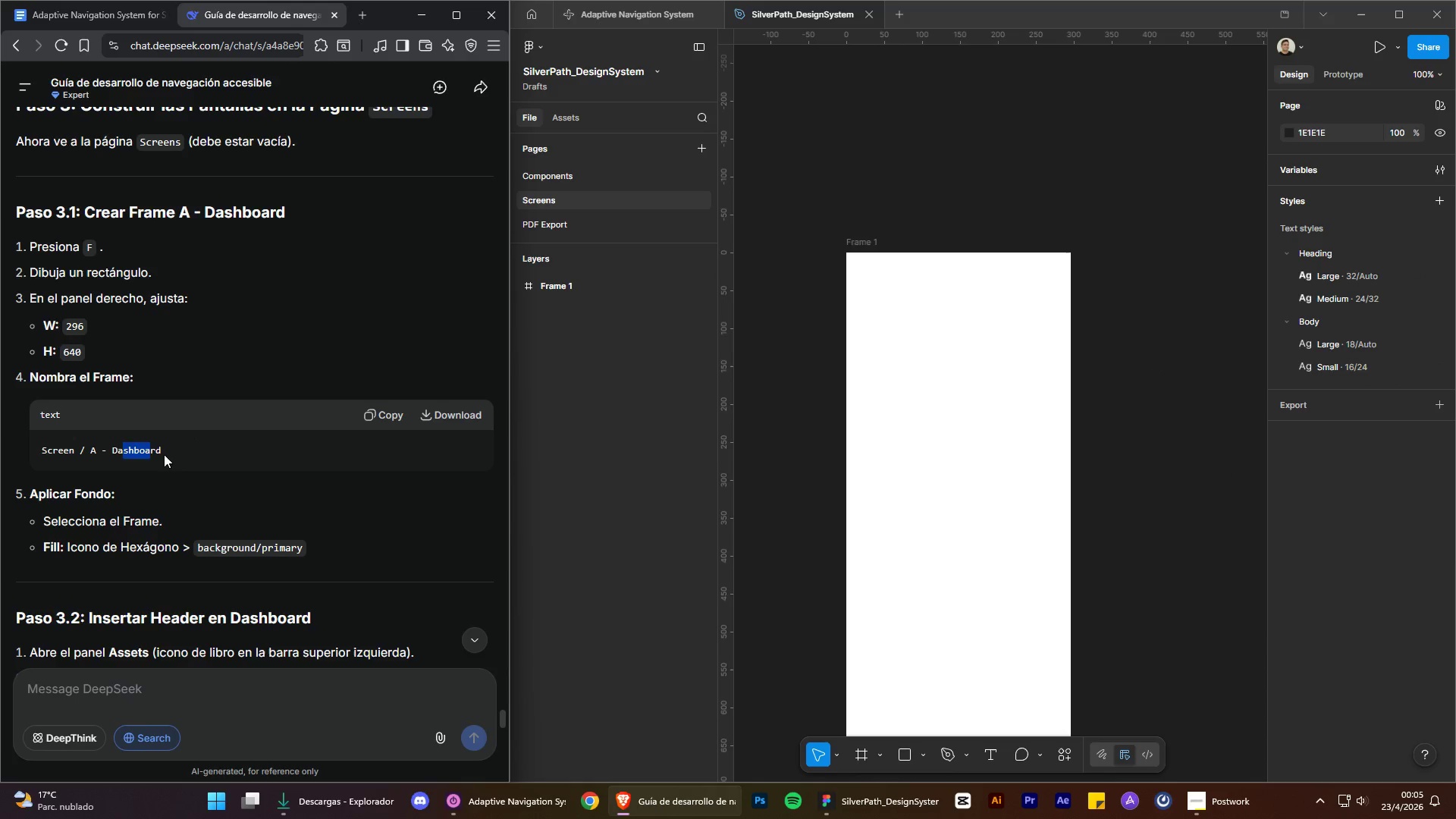 
left_click_drag(start_coordinate=[163, 454], to_coordinate=[39, 448])
 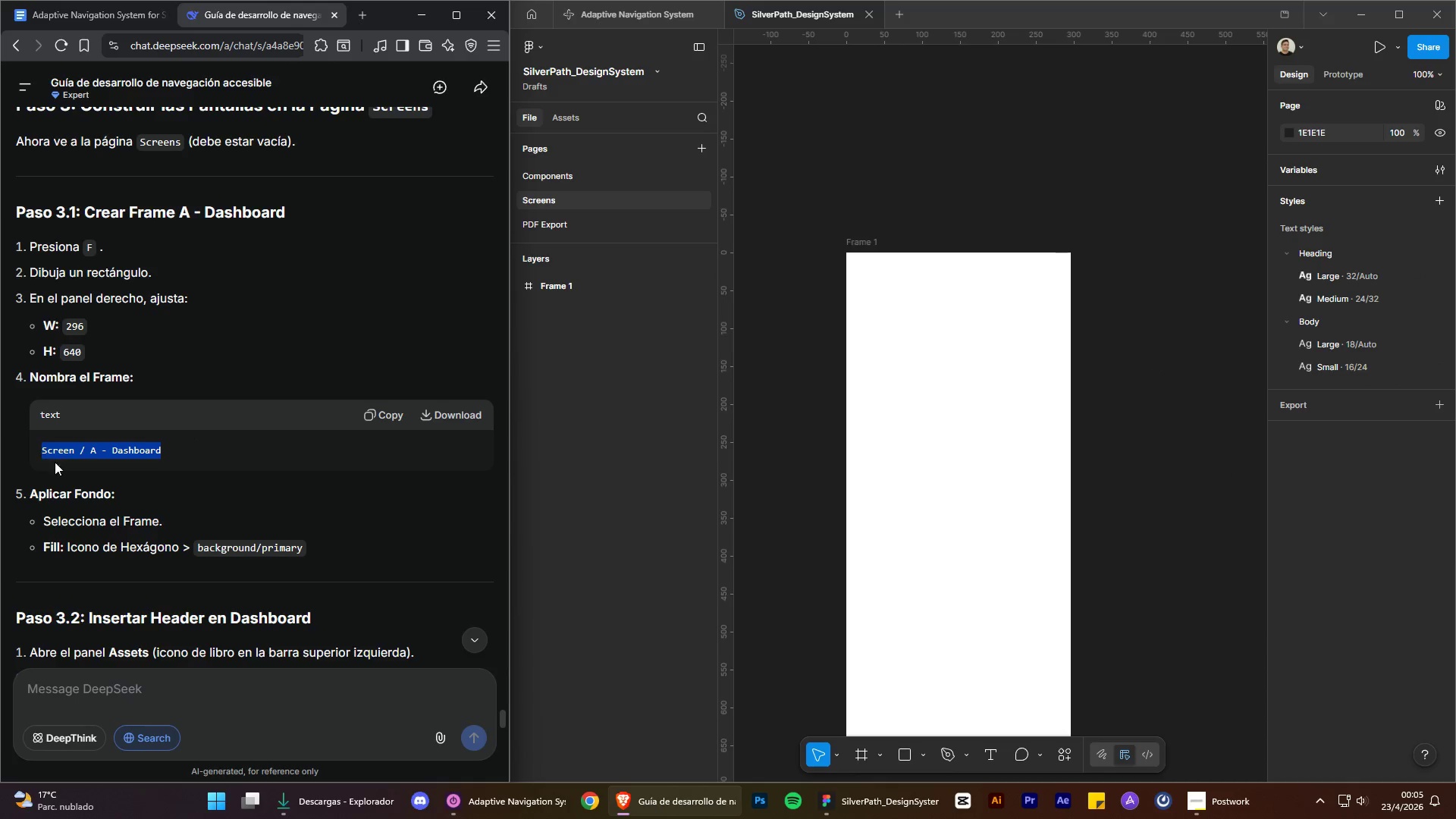 
key(Control+ControlLeft)
 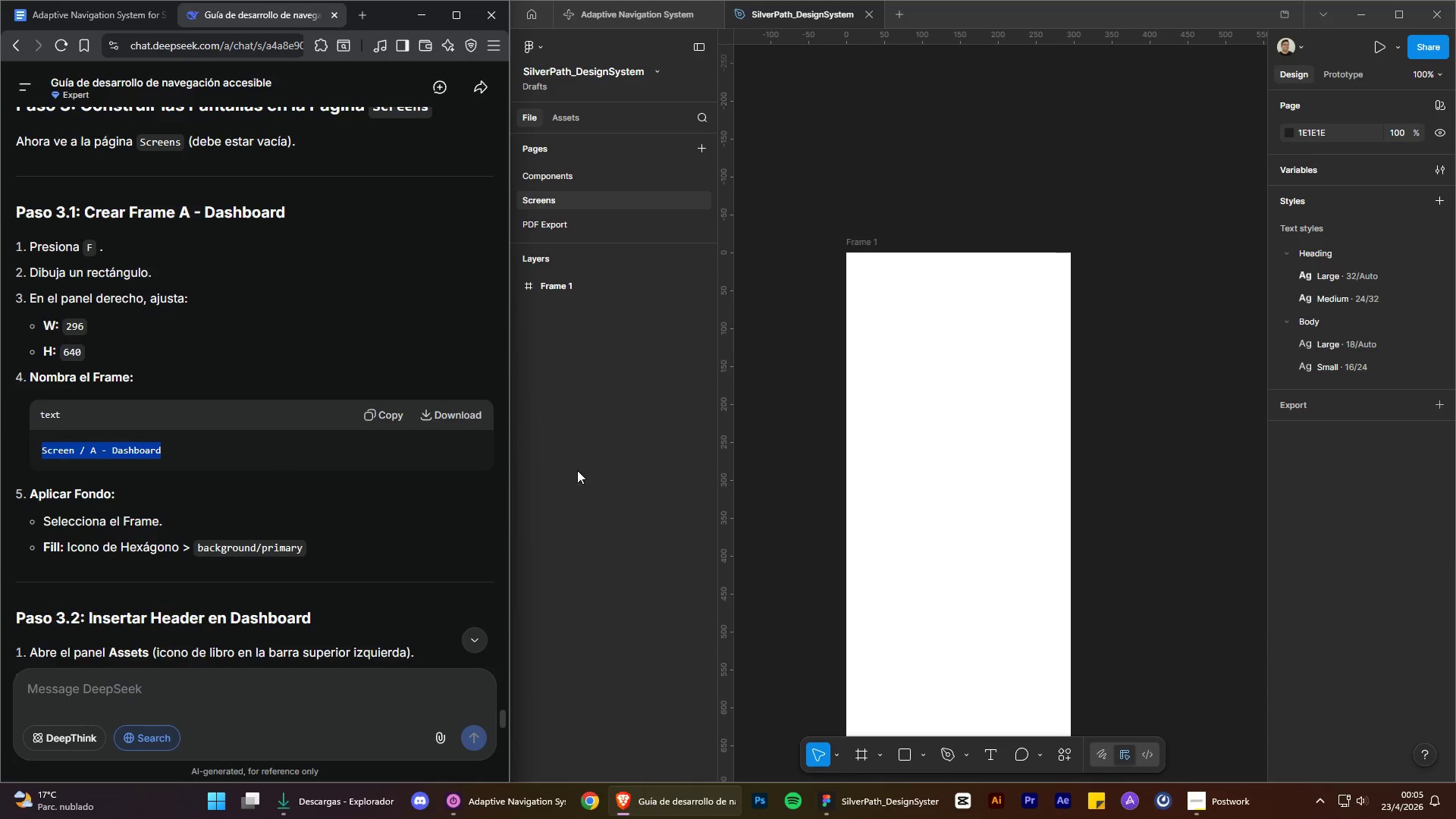 
key(Control+C)
 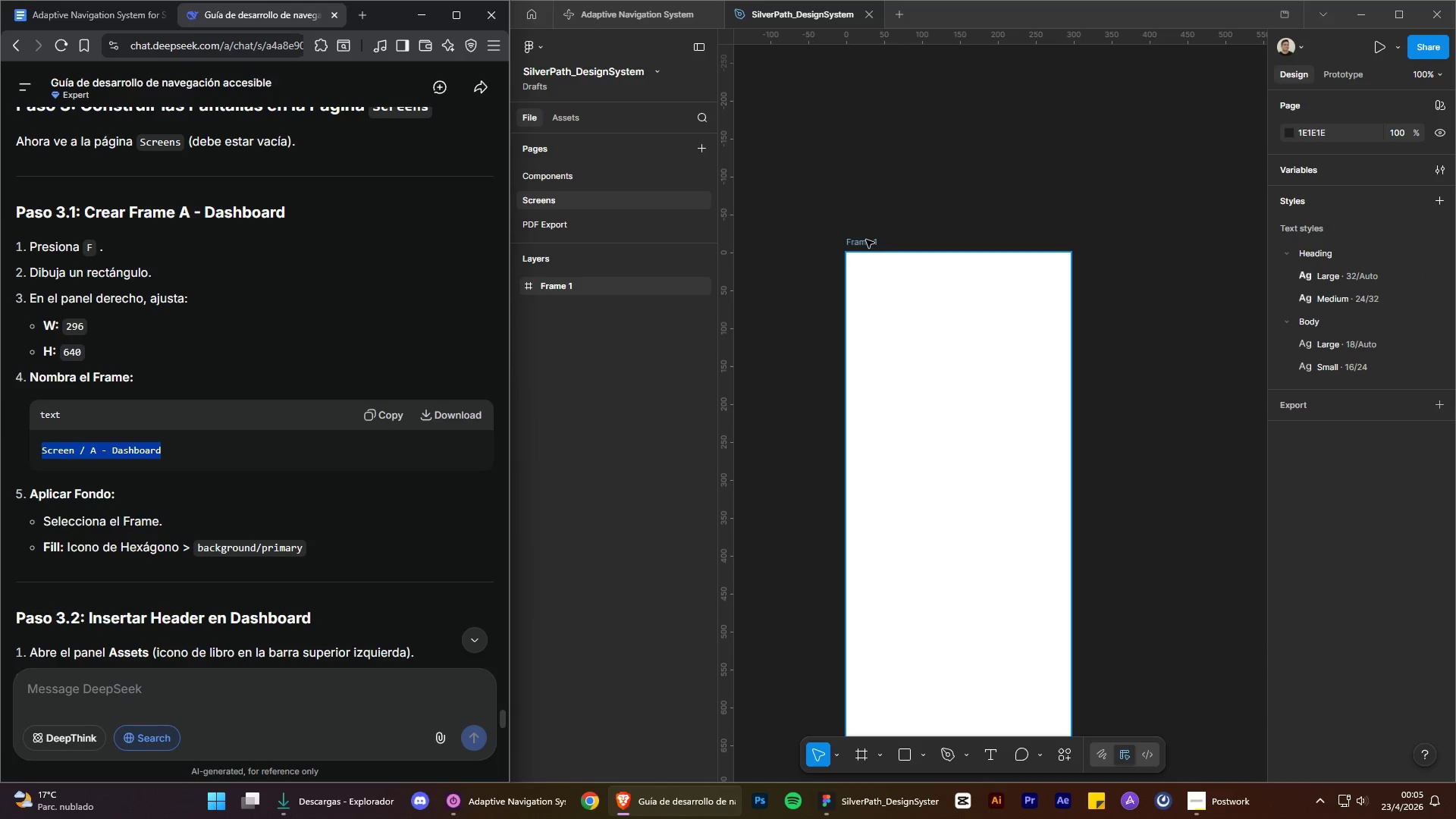 
double_click([866, 239])
 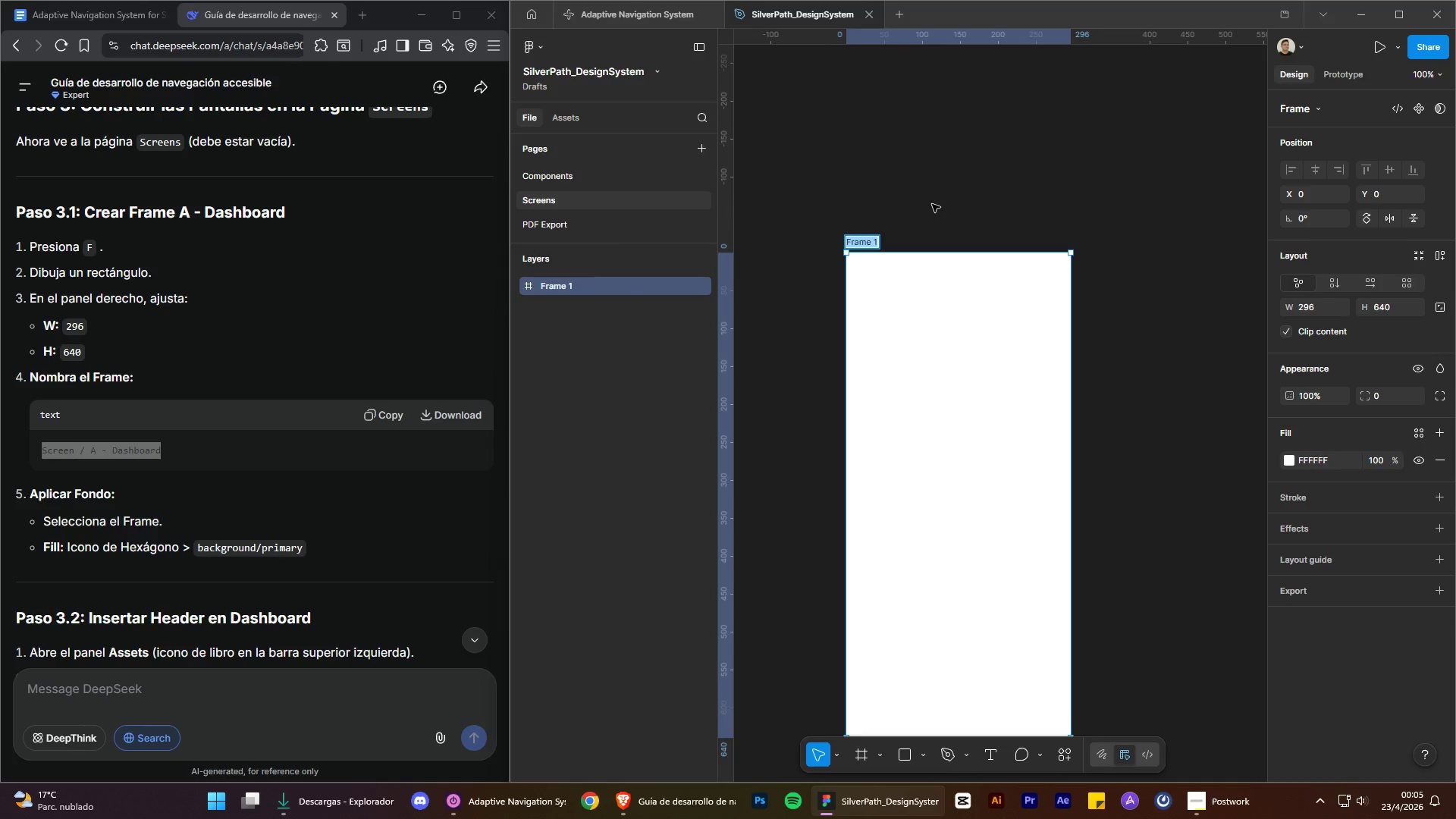 
key(Control+V)
 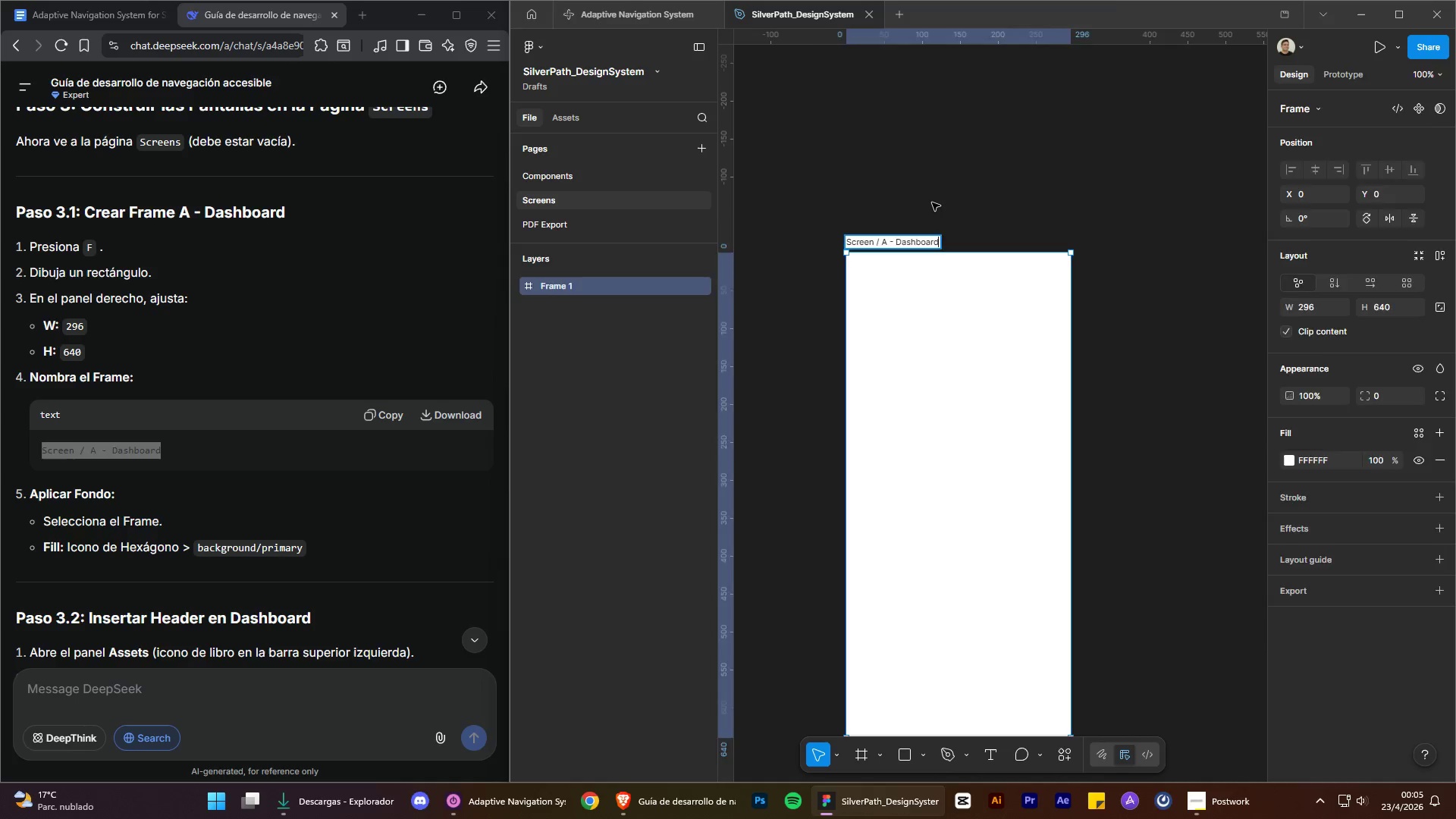 
left_click([932, 202])
 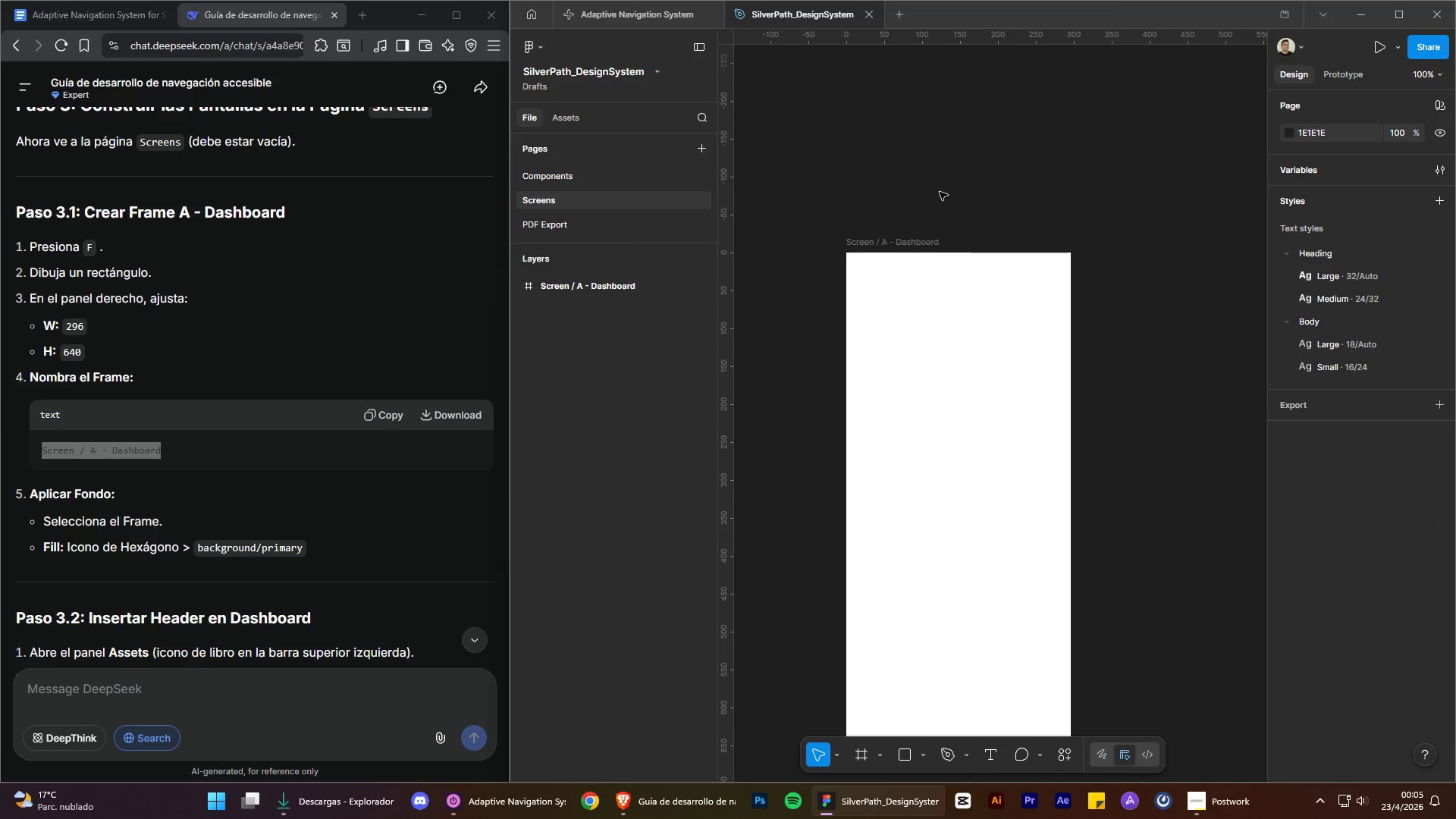 
scroll: coordinate [944, 166], scroll_direction: down, amount: 7.0
 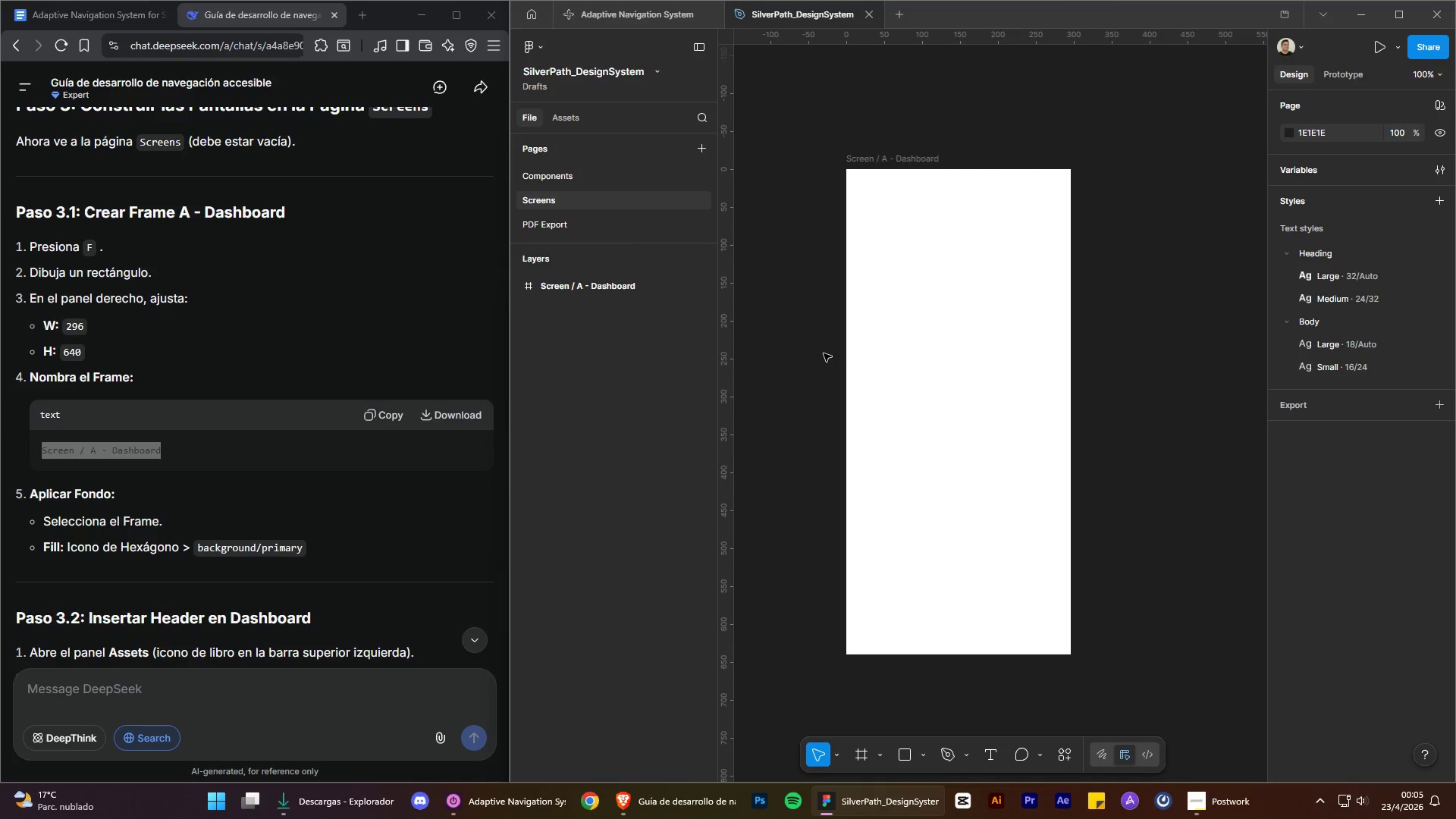 
left_click([824, 353])
 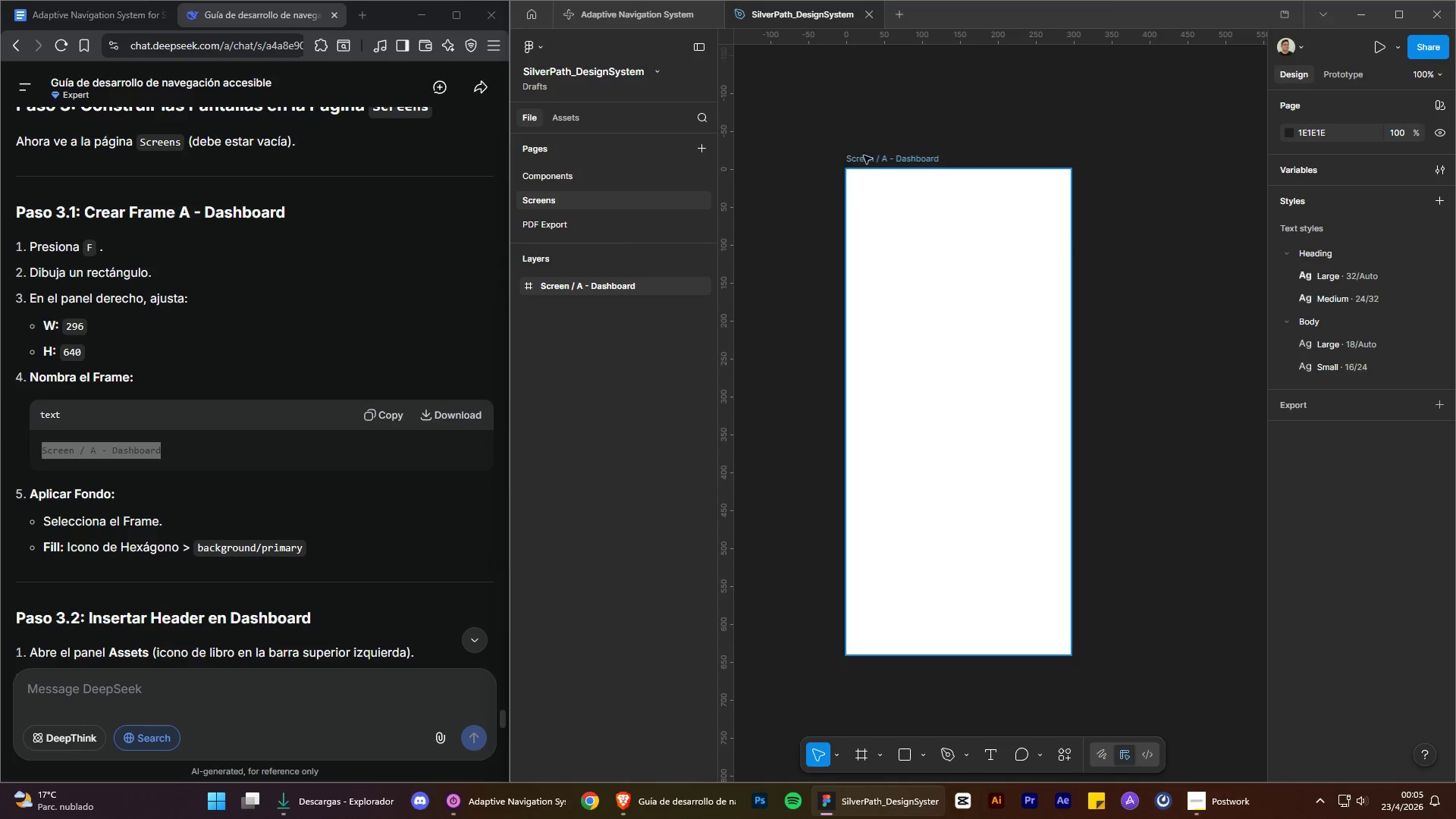 
left_click([1418, 431])
 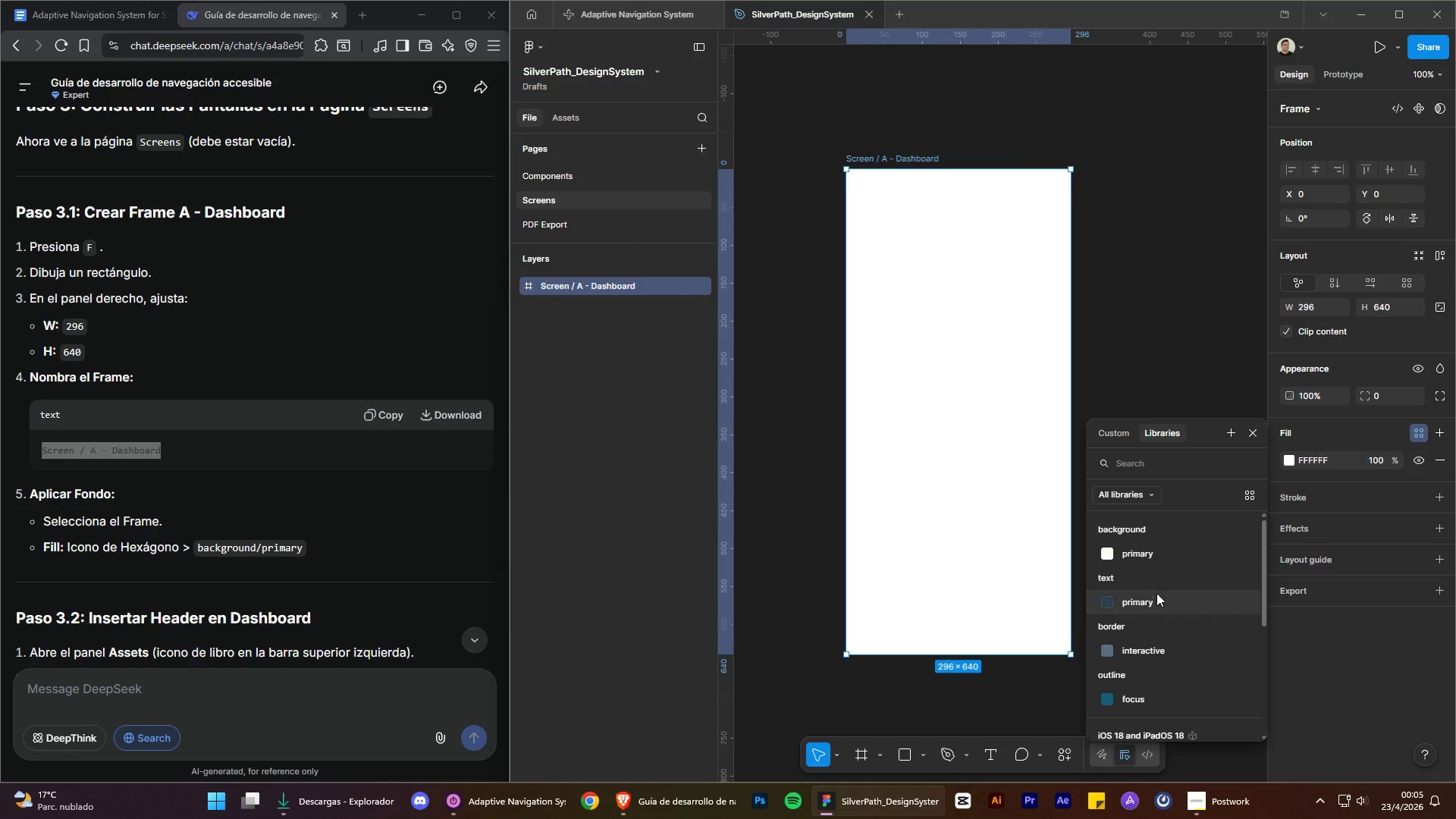 
left_click([1156, 556])
 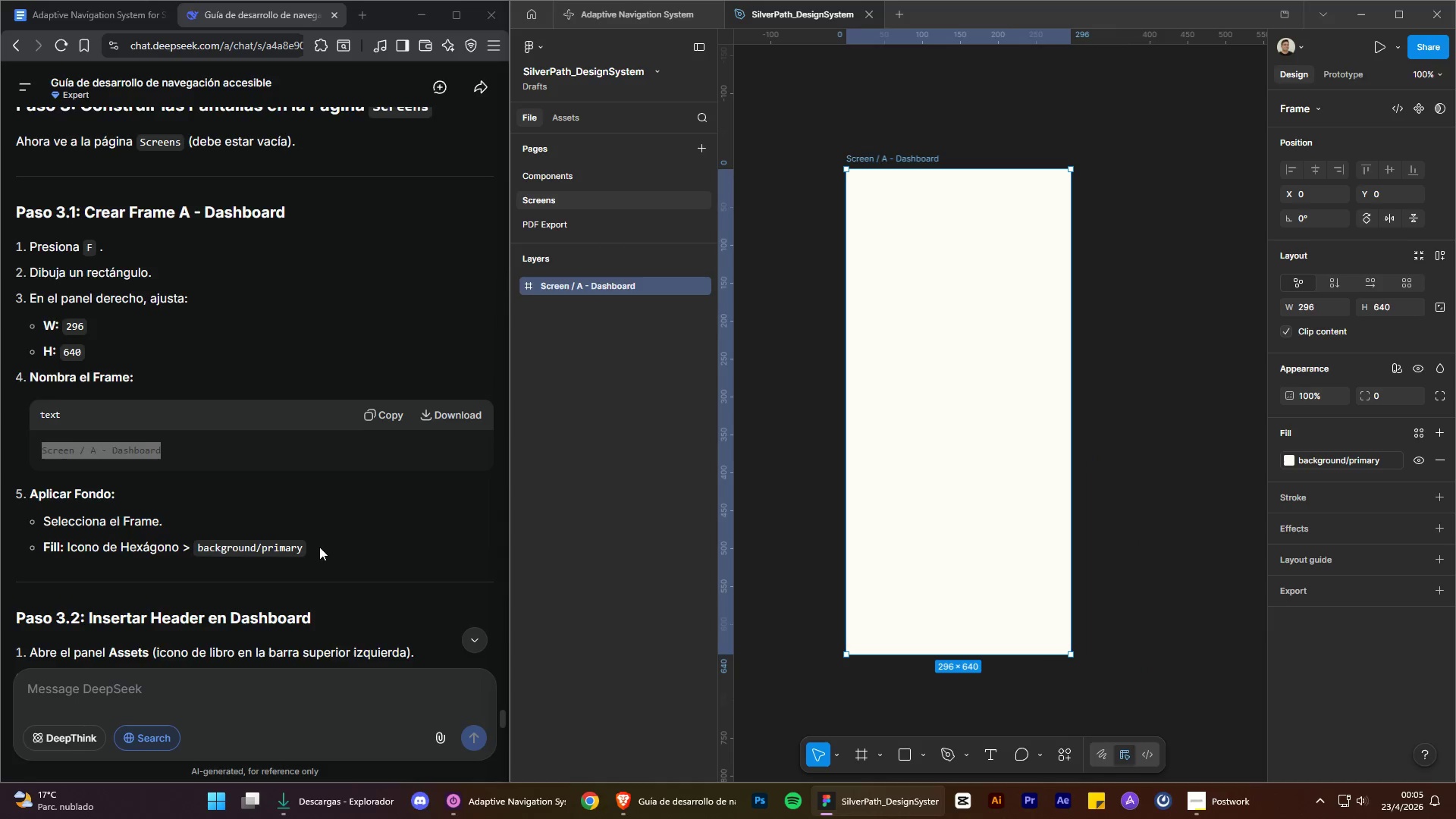 
scroll: coordinate [340, 511], scroll_direction: down, amount: 4.0
 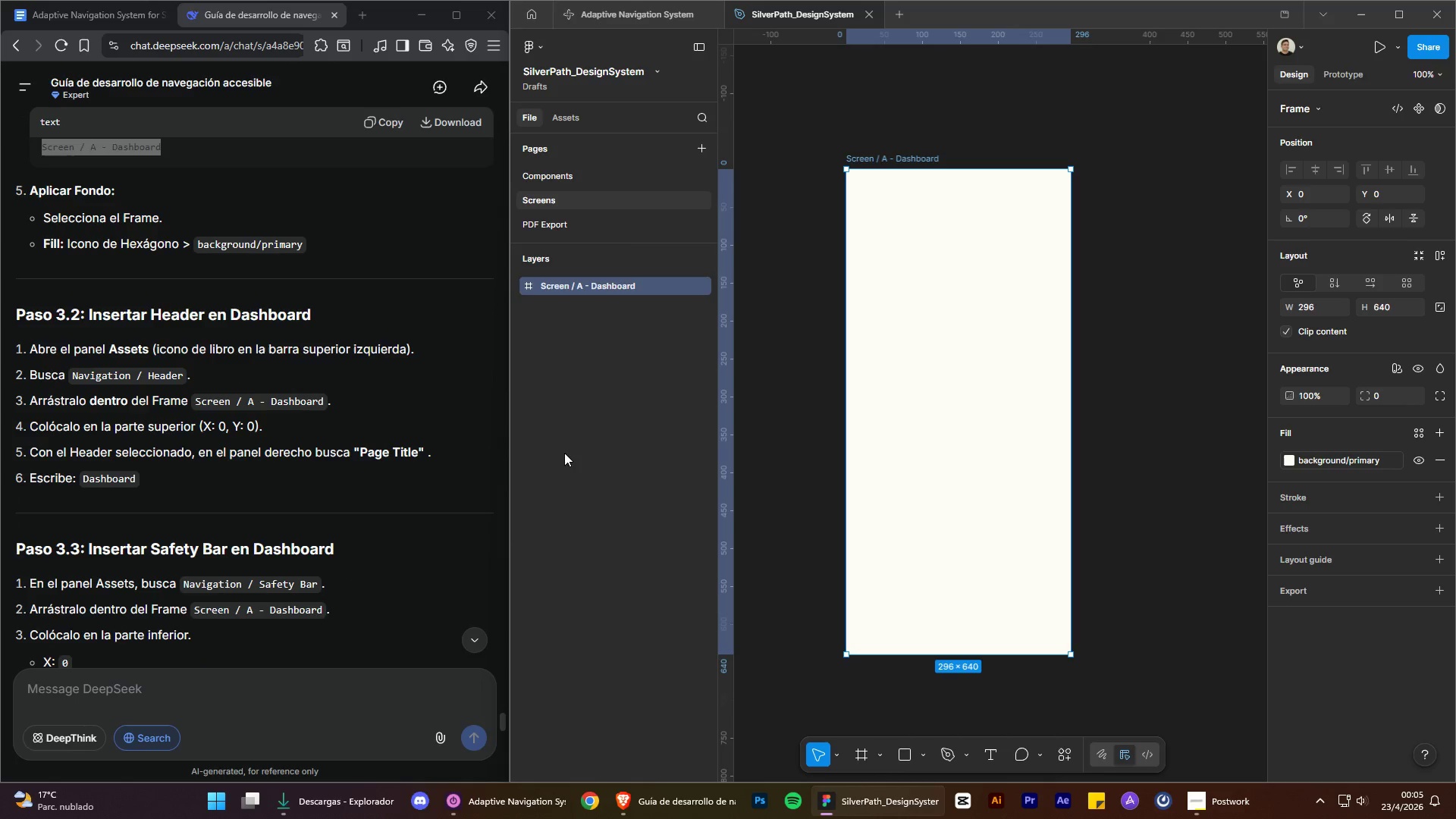 
left_click([582, 460])
 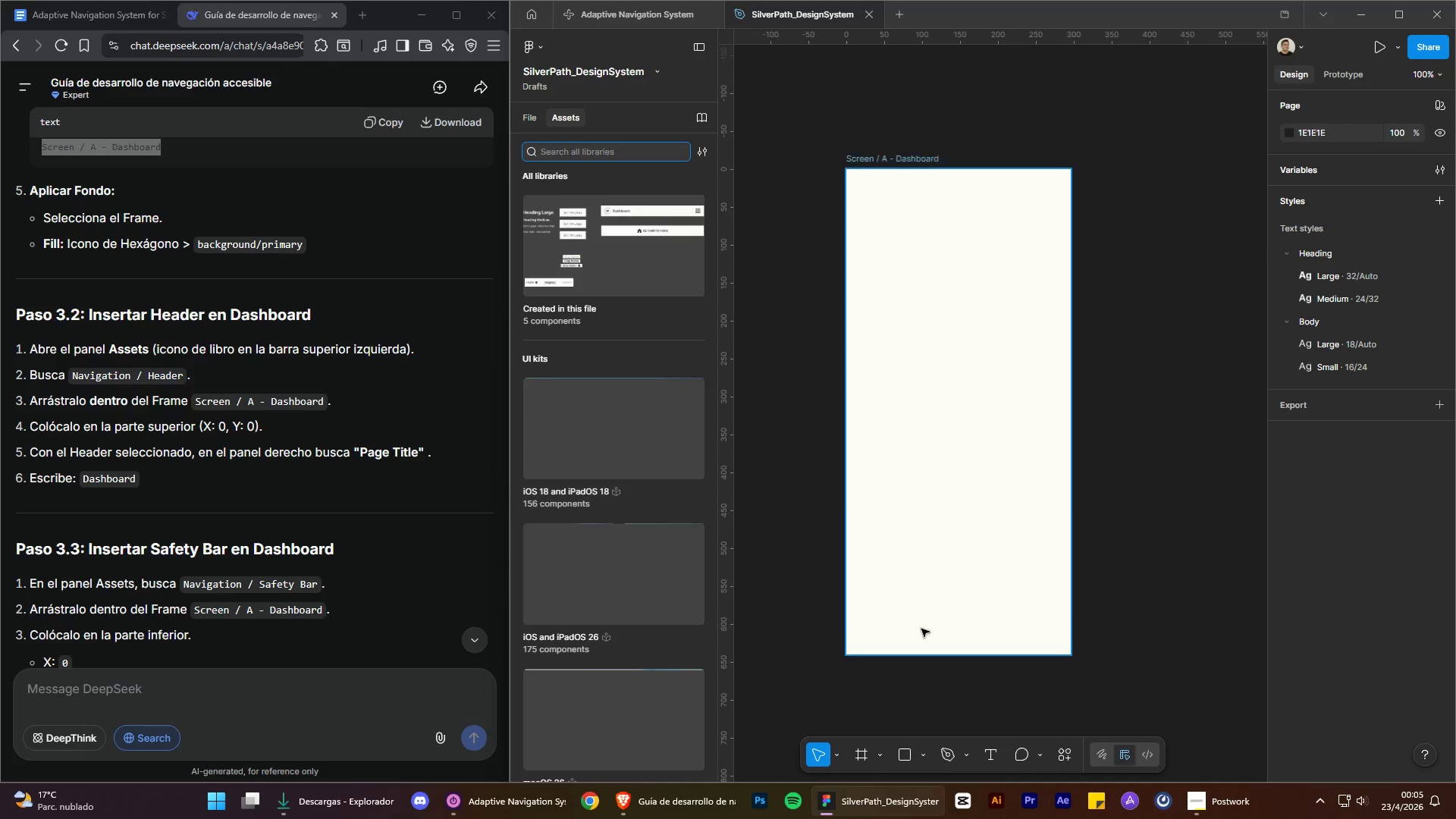 
wait(21.44)
 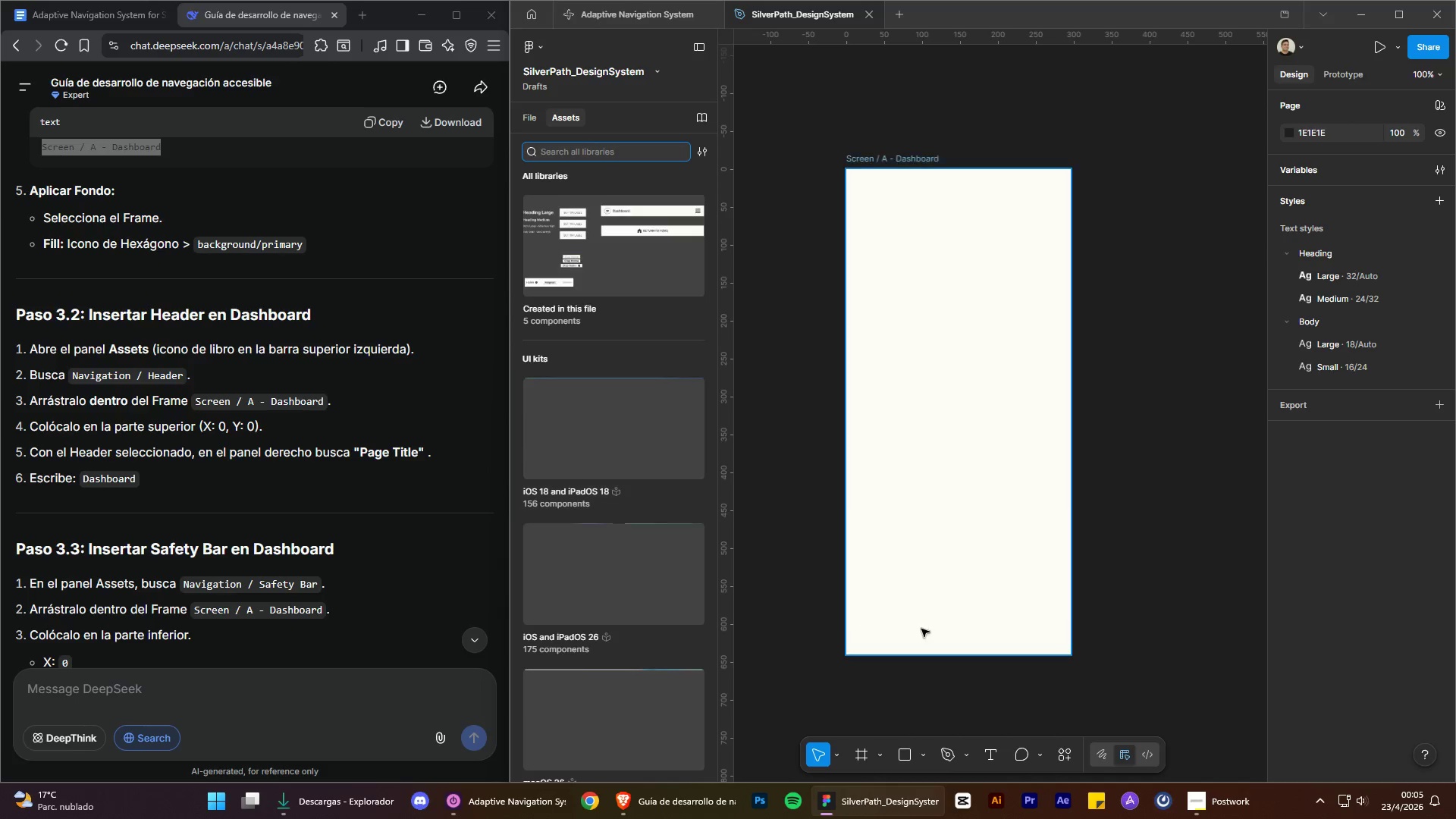 
left_click_drag(start_coordinate=[74, 373], to_coordinate=[181, 377])
 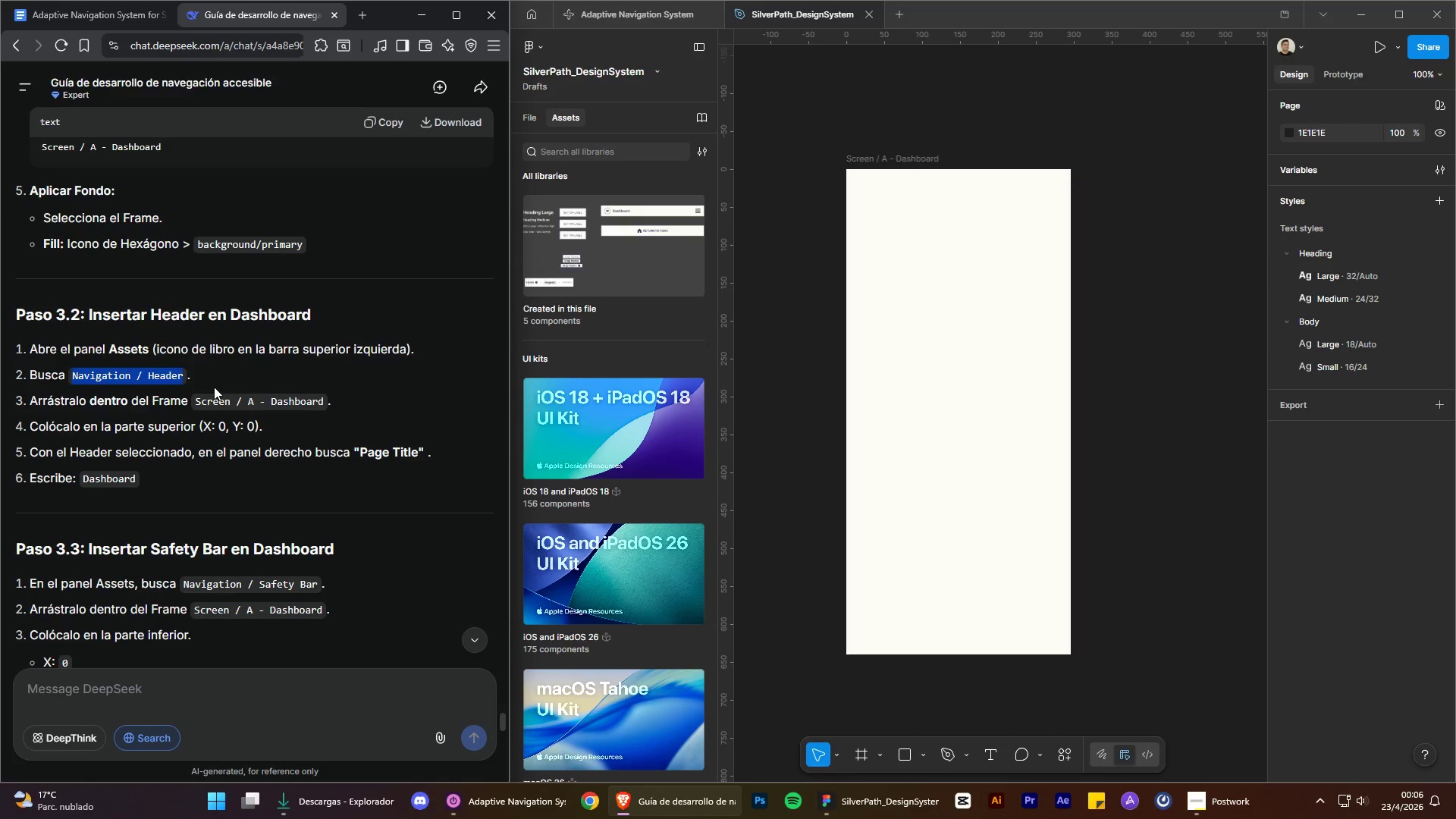 
key(Control+C)
 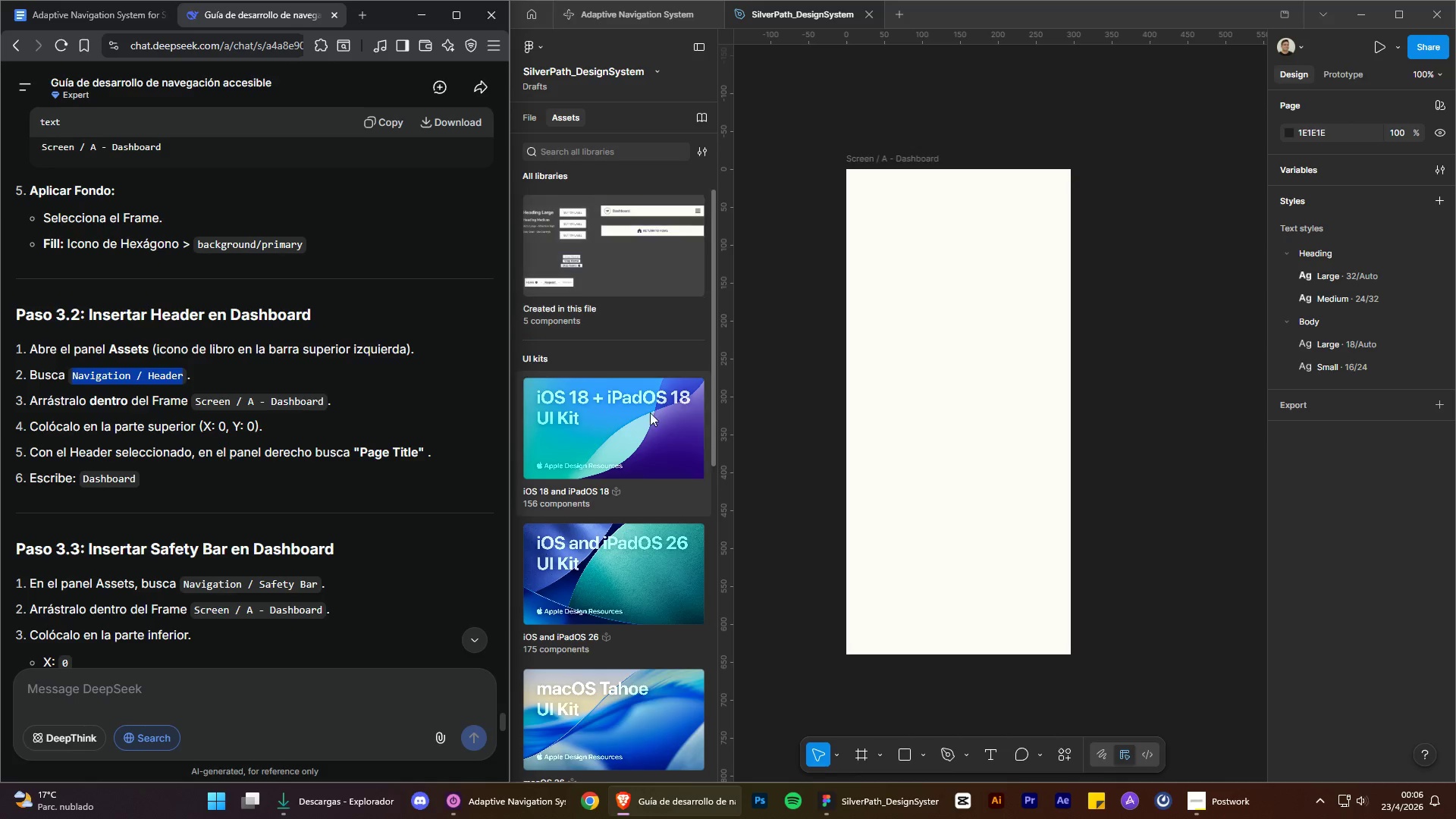 
scroll: coordinate [653, 551], scroll_direction: down, amount: 12.0
 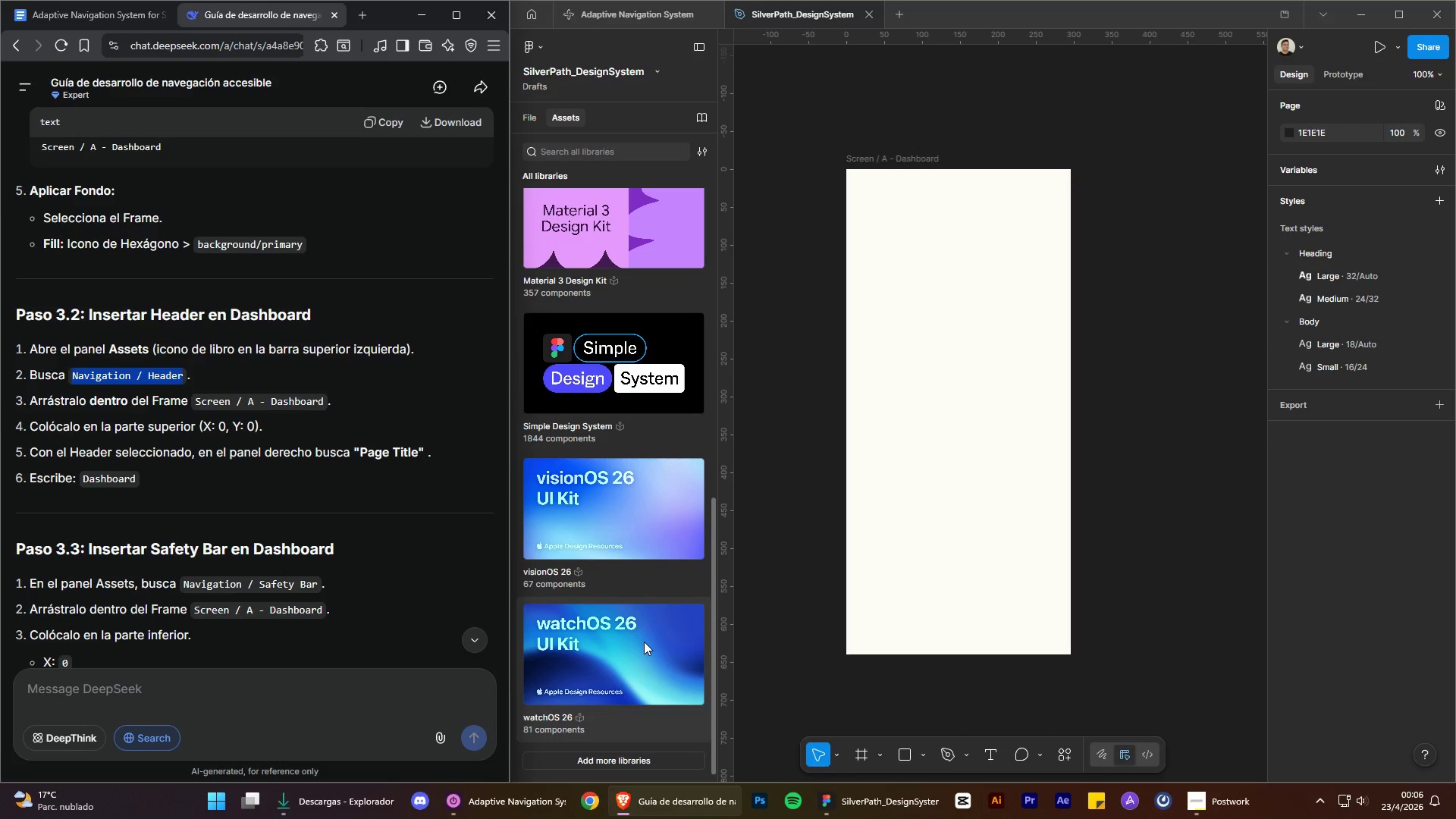 
scroll: coordinate [644, 642], scroll_direction: up, amount: 10.0
 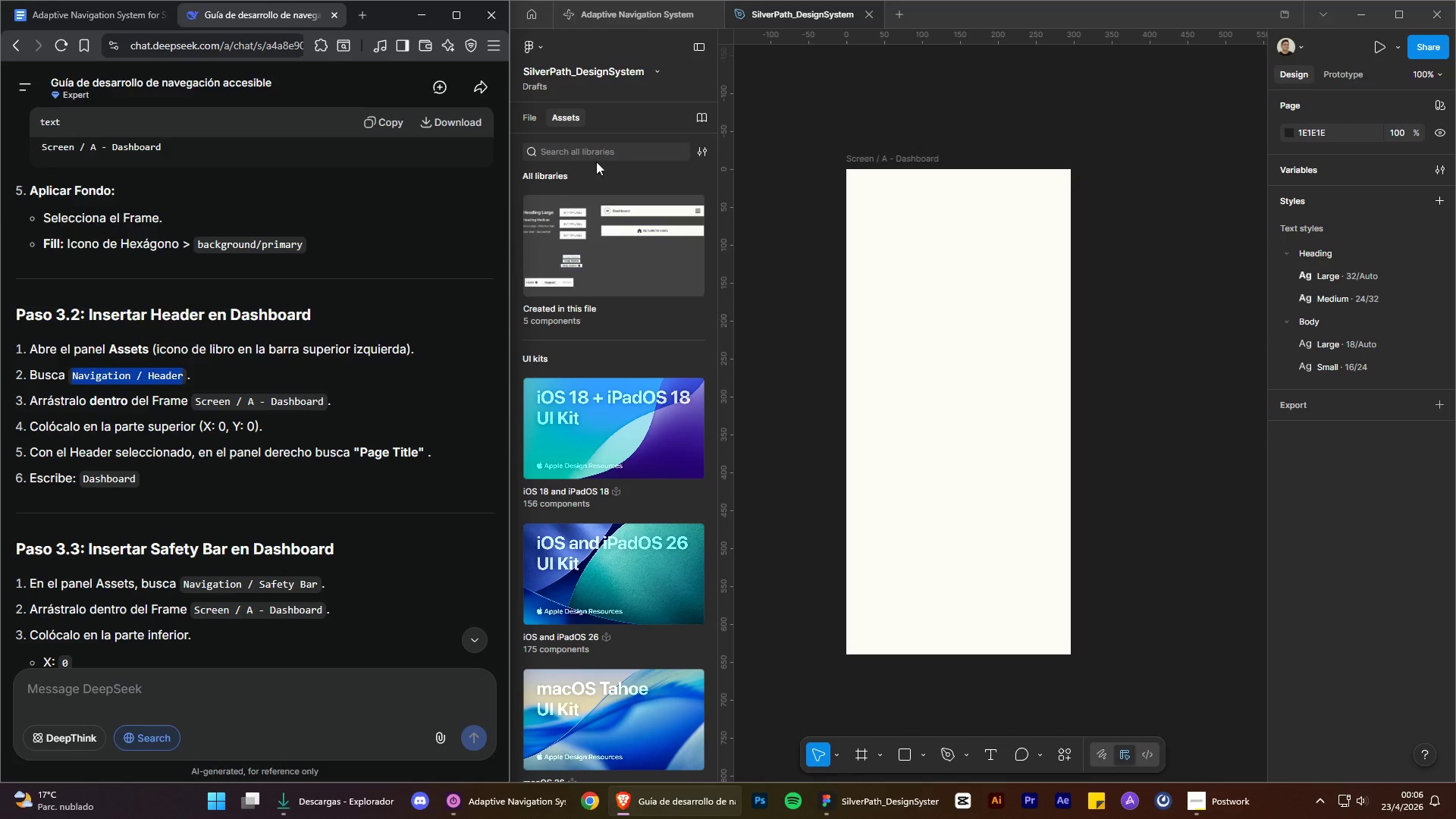 
left_click([588, 150])
 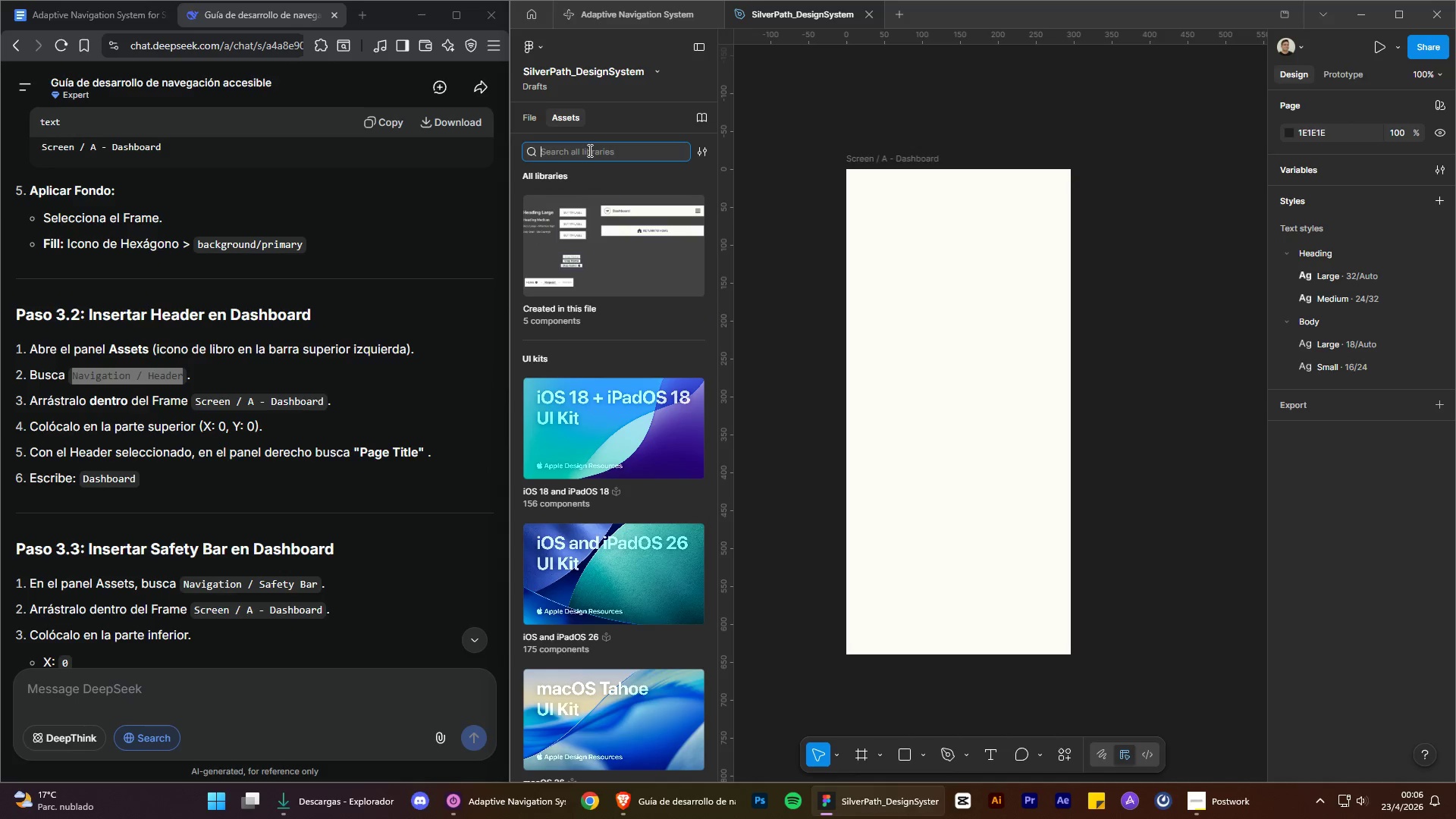 
key(Control+V)
 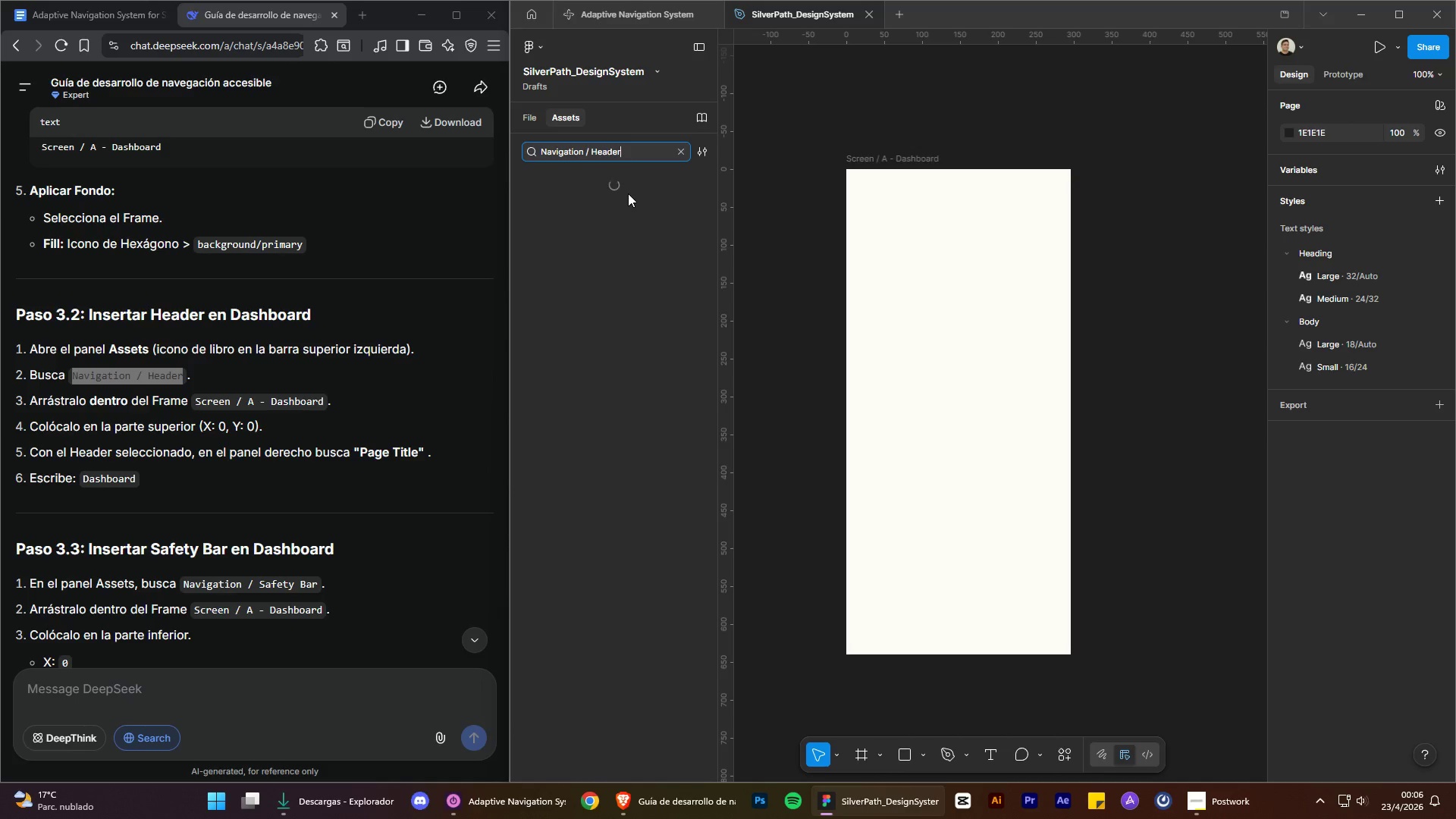 
scroll: coordinate [588, 150], scroll_direction: up, amount: 1.0
 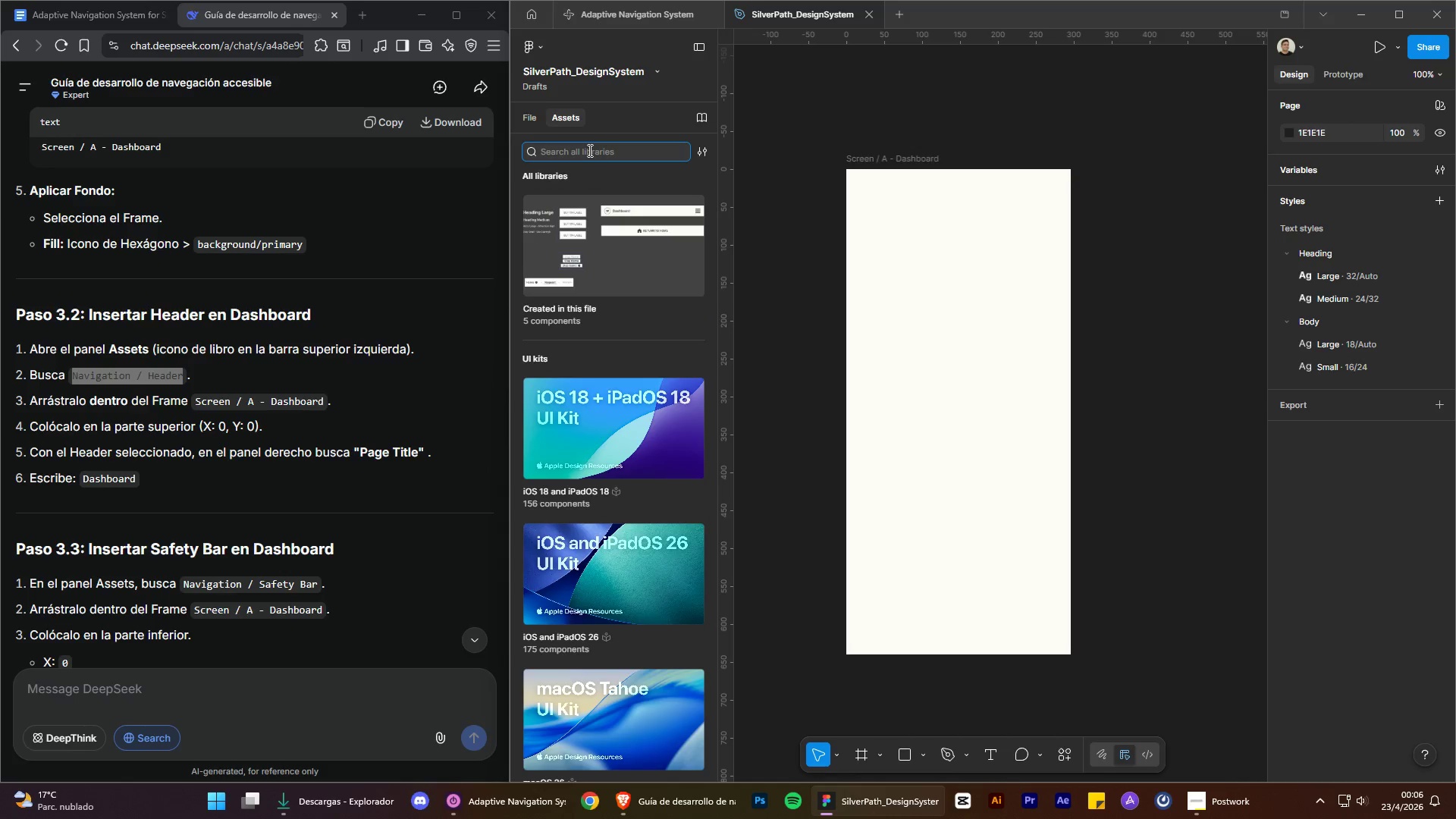 
mouse_move([684, 522])
 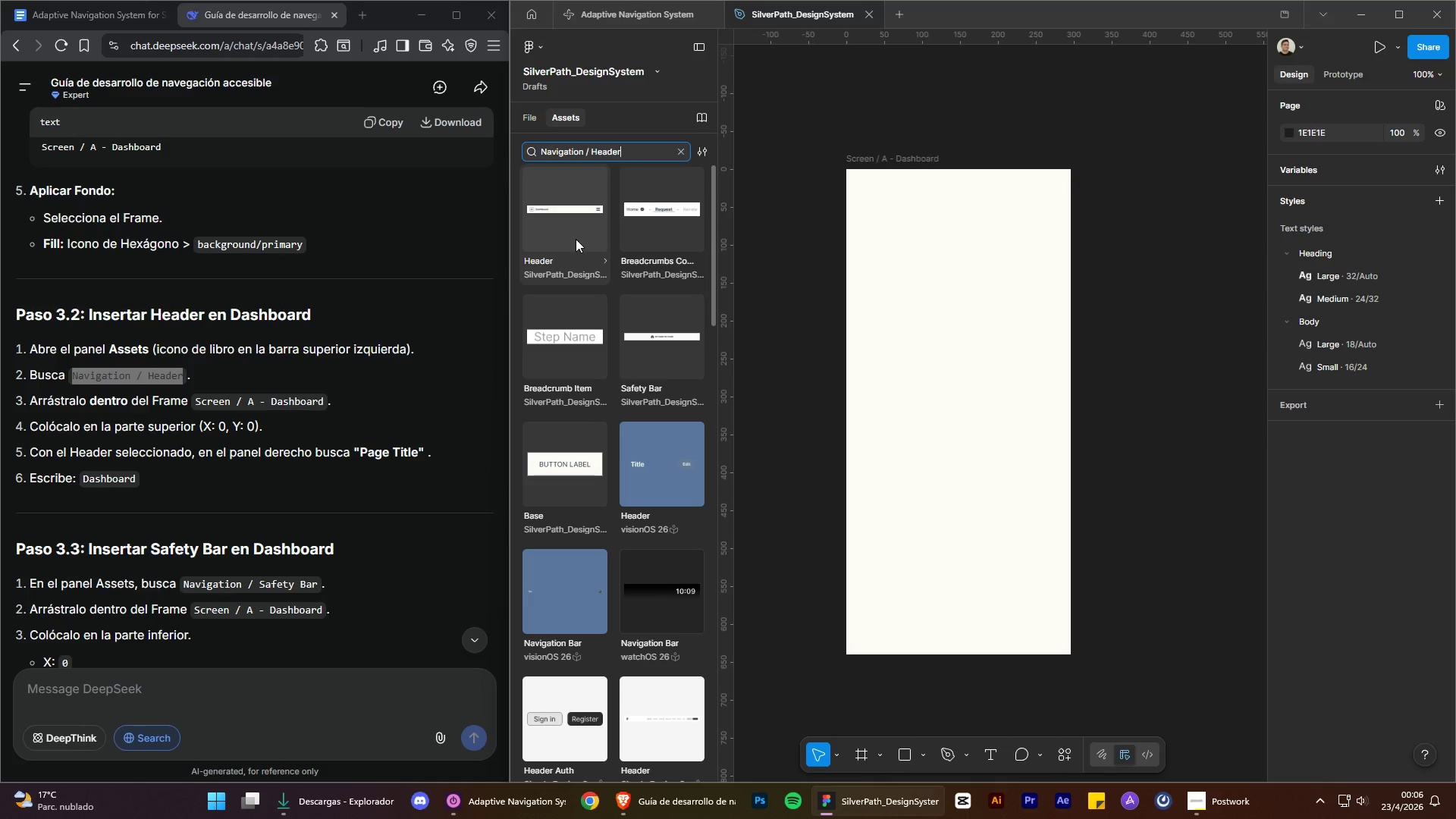 
wait(8.89)
 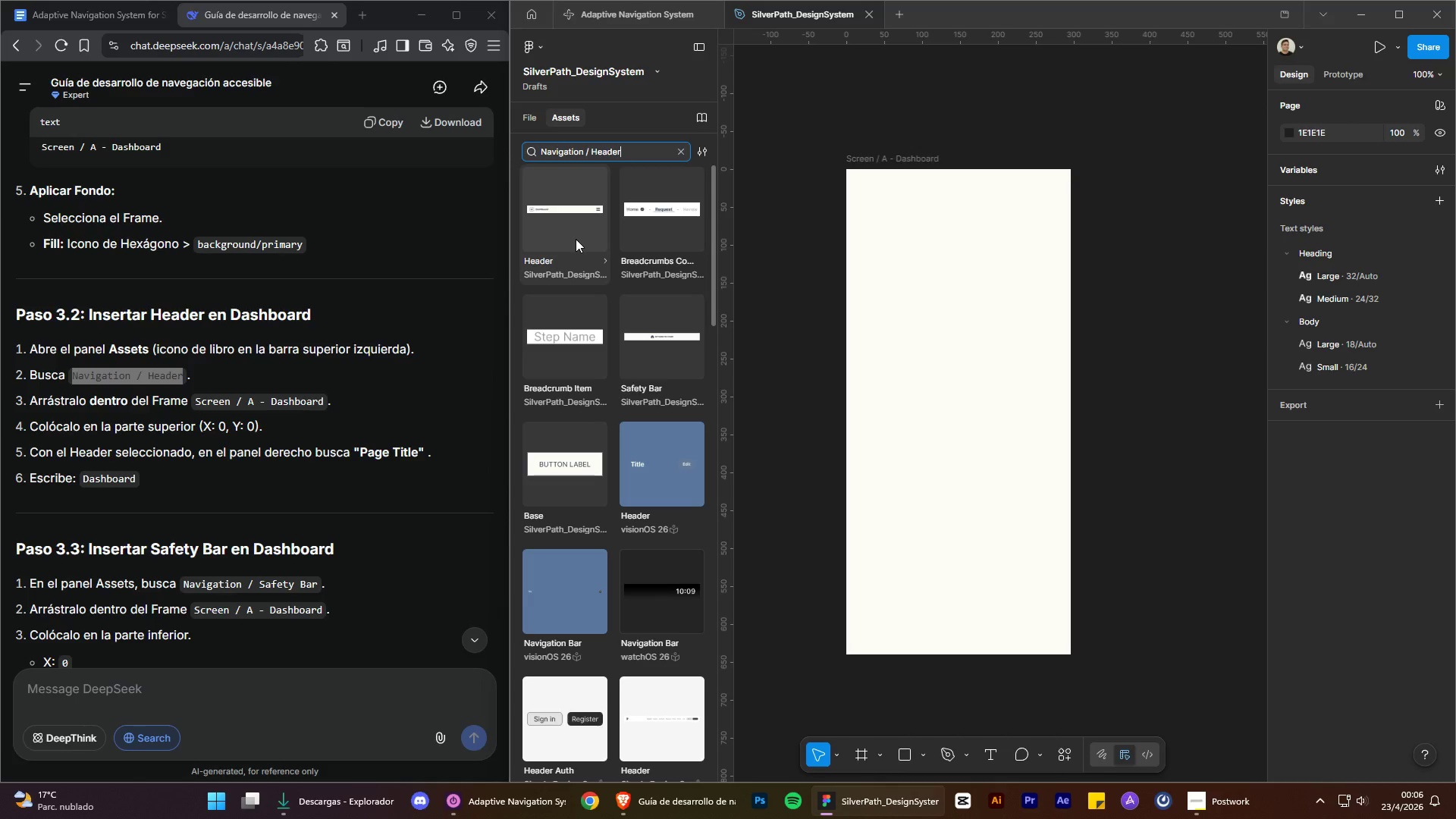 
left_click_drag(start_coordinate=[559, 234], to_coordinate=[1003, 322])
 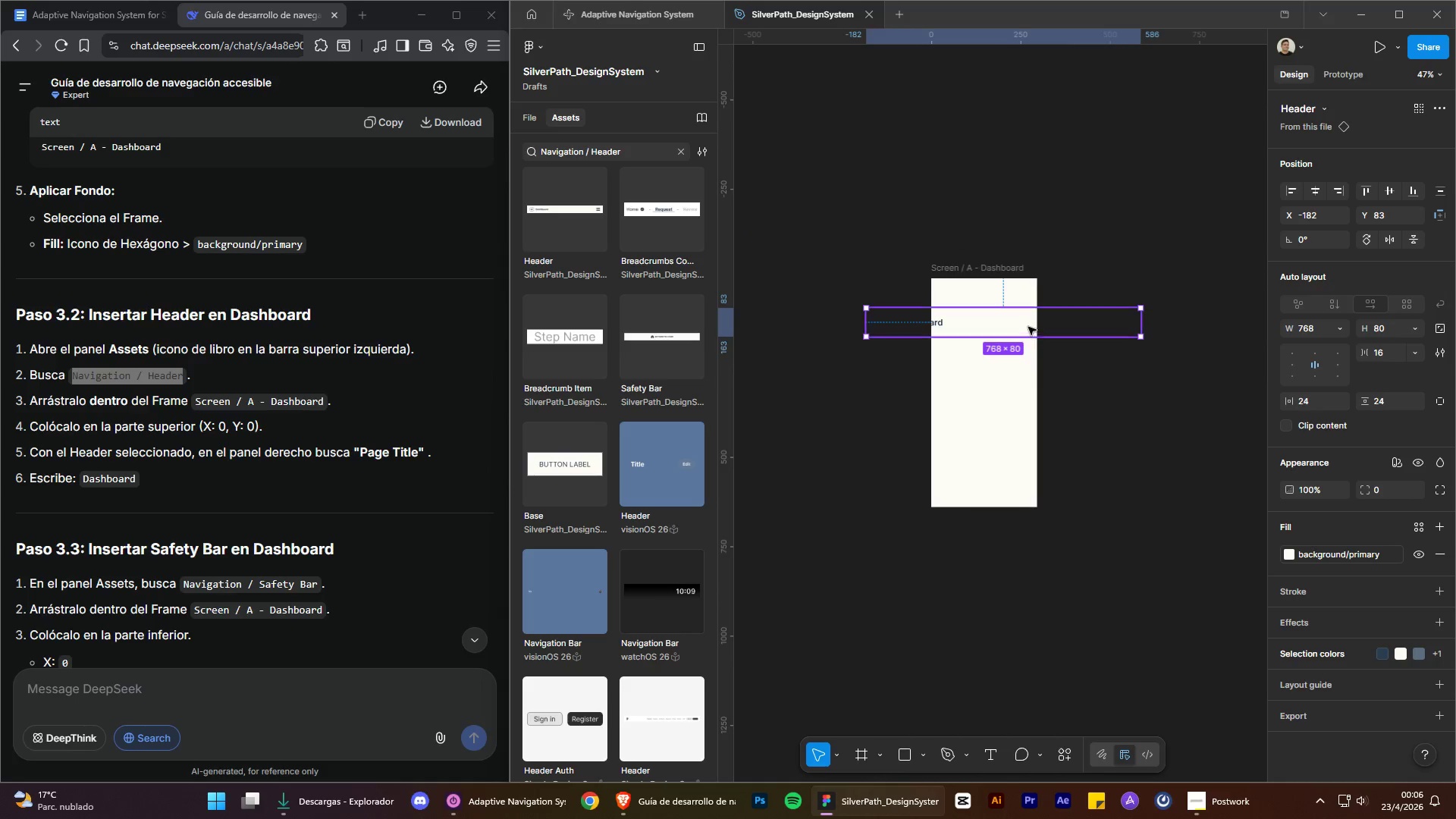 
left_click_drag(start_coordinate=[1017, 325], to_coordinate=[994, 303])
 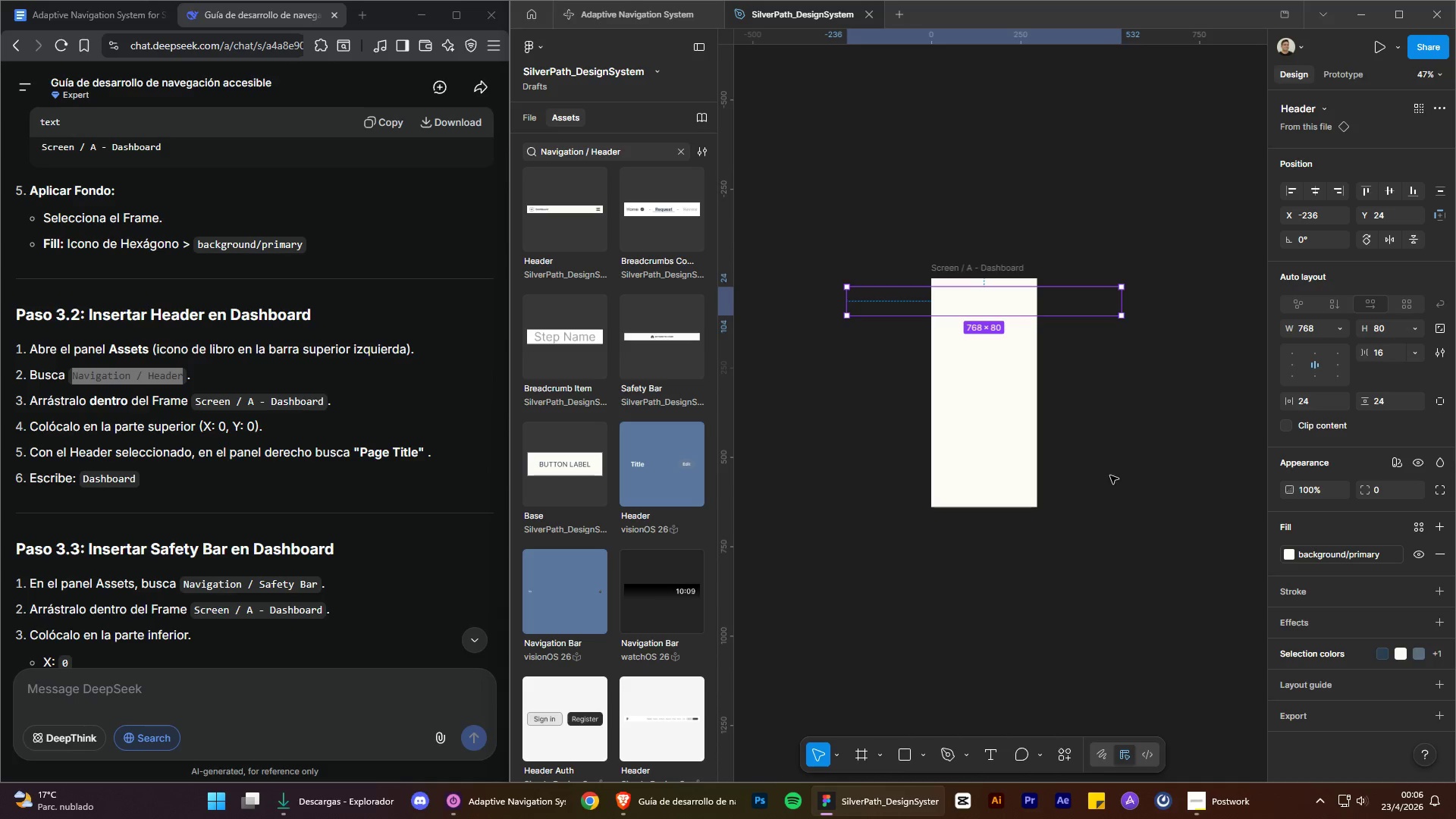 
key(Control+Z)
 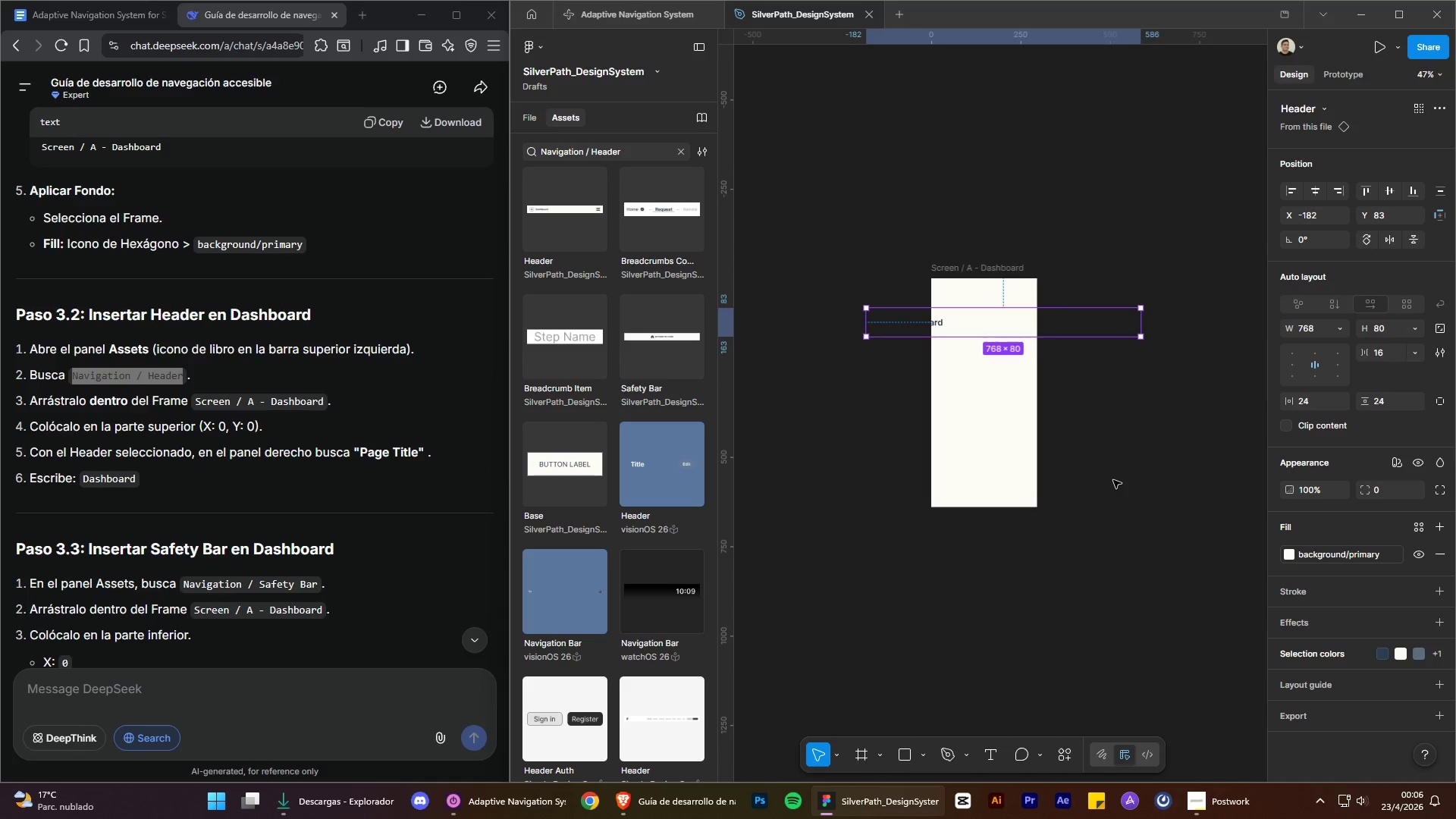 
key(Control+Z)
 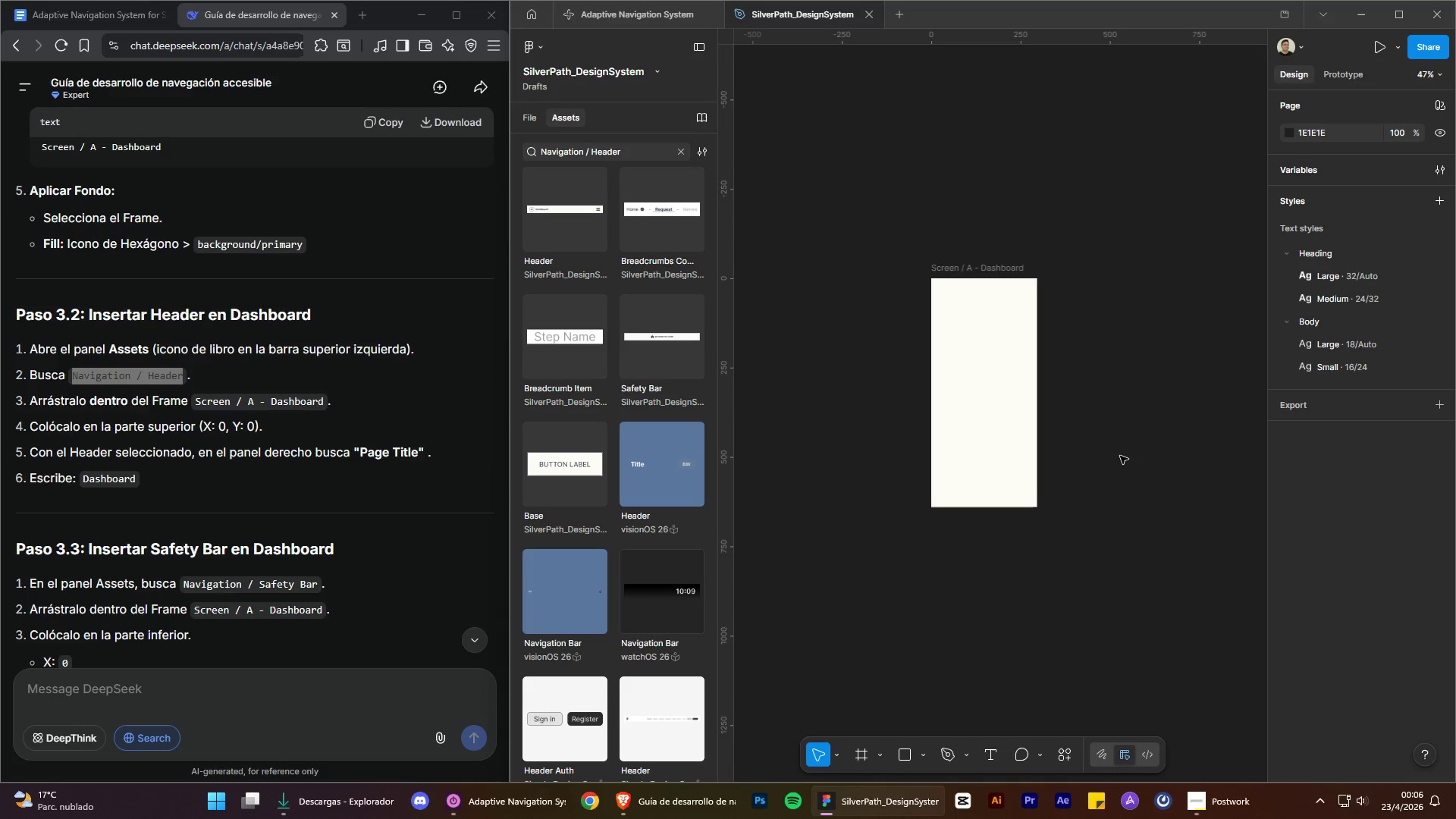 
hold_key(key=AltLeft, duration=0.41)
hold_key(key=ControlLeft, duration=0.39)
scroll: coordinate [1078, 299], scroll_direction: up, amount: 4.0
 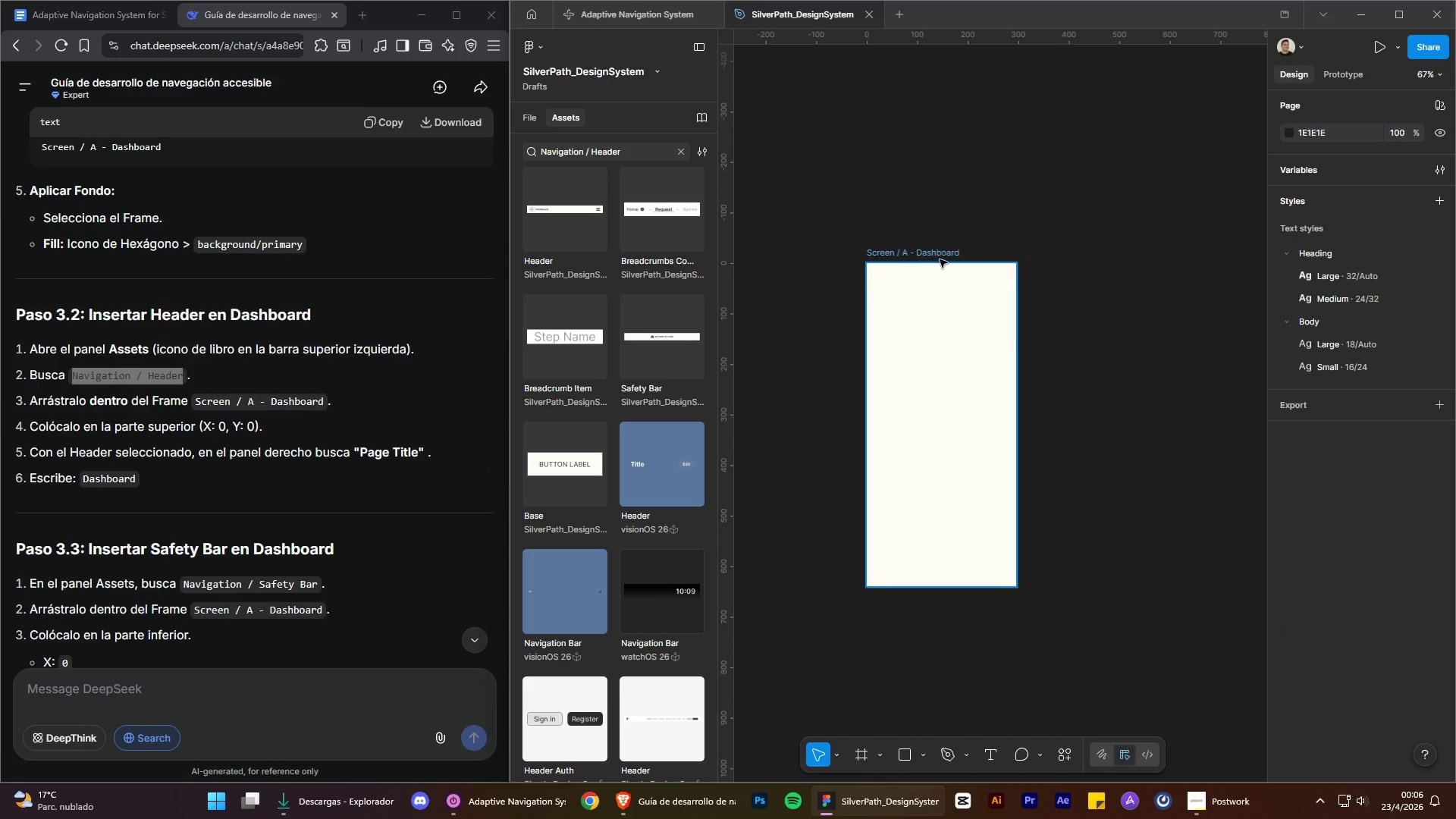 
left_click([938, 258])
 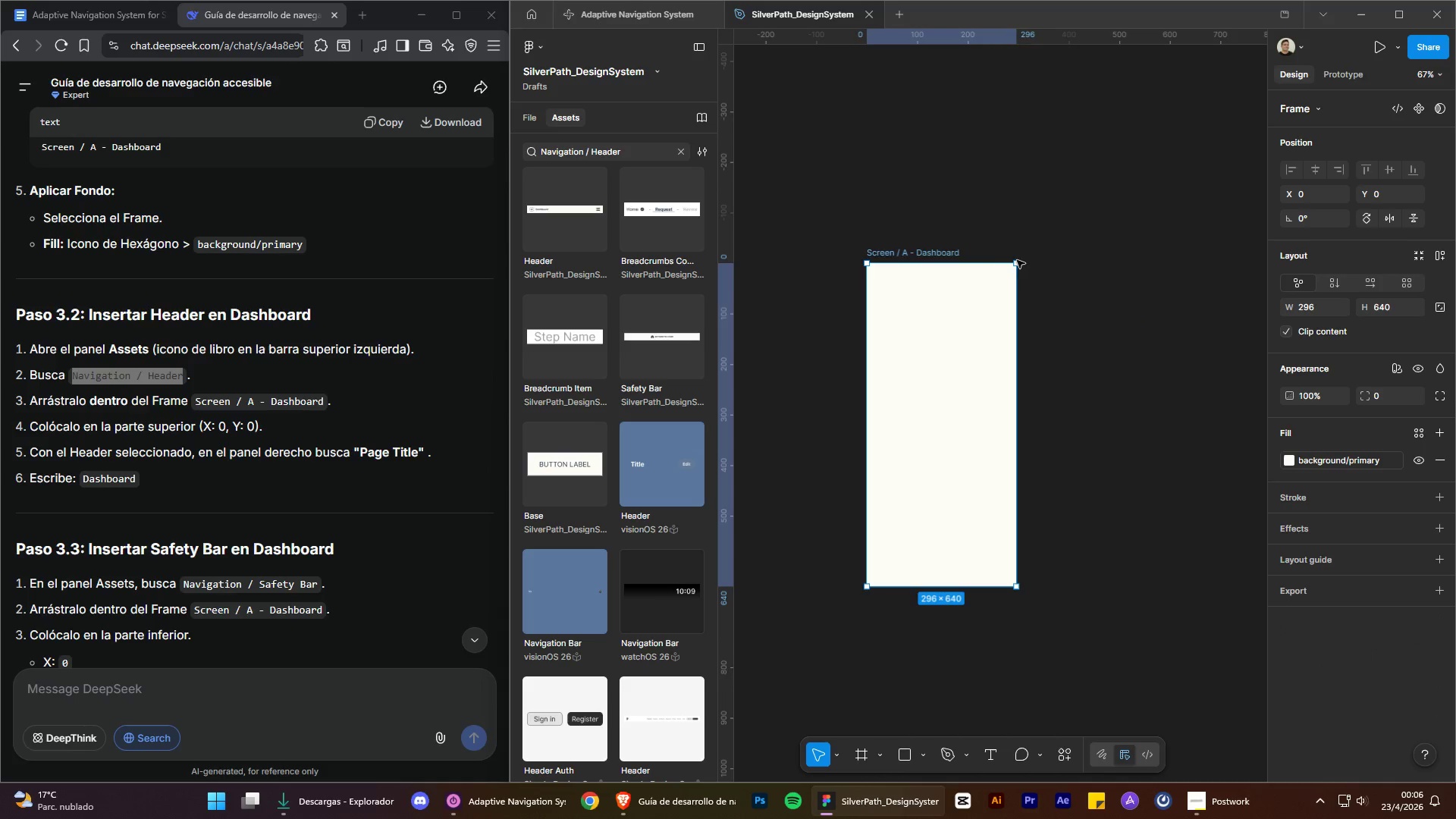 
hold_key(key=ControlLeft, duration=1.45)
hold_key(key=AltLeft, duration=1.44)
scroll: coordinate [395, 426], scroll_direction: up, amount: 9.0
 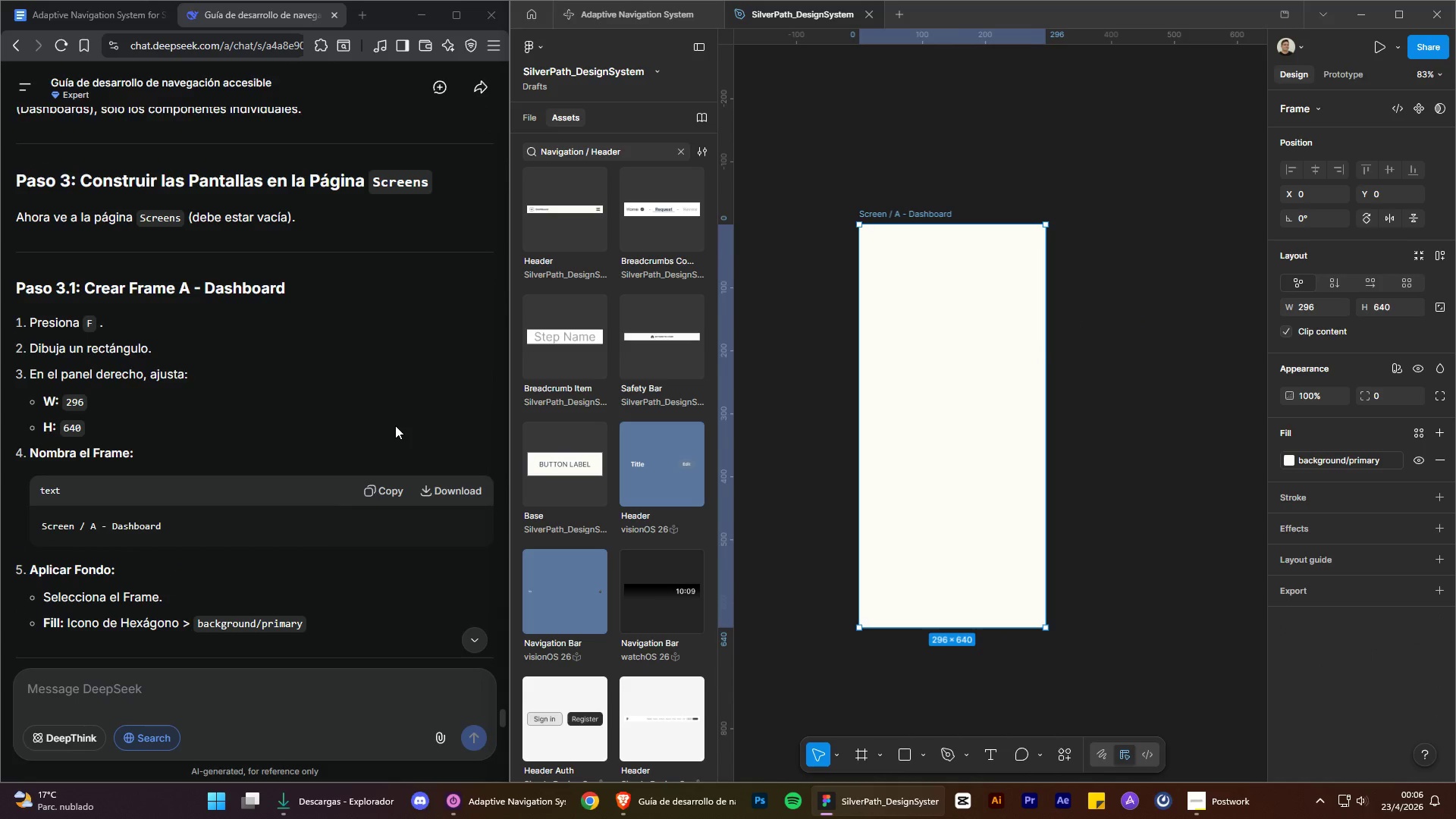 
scroll: coordinate [395, 425], scroll_direction: down, amount: 3.0
 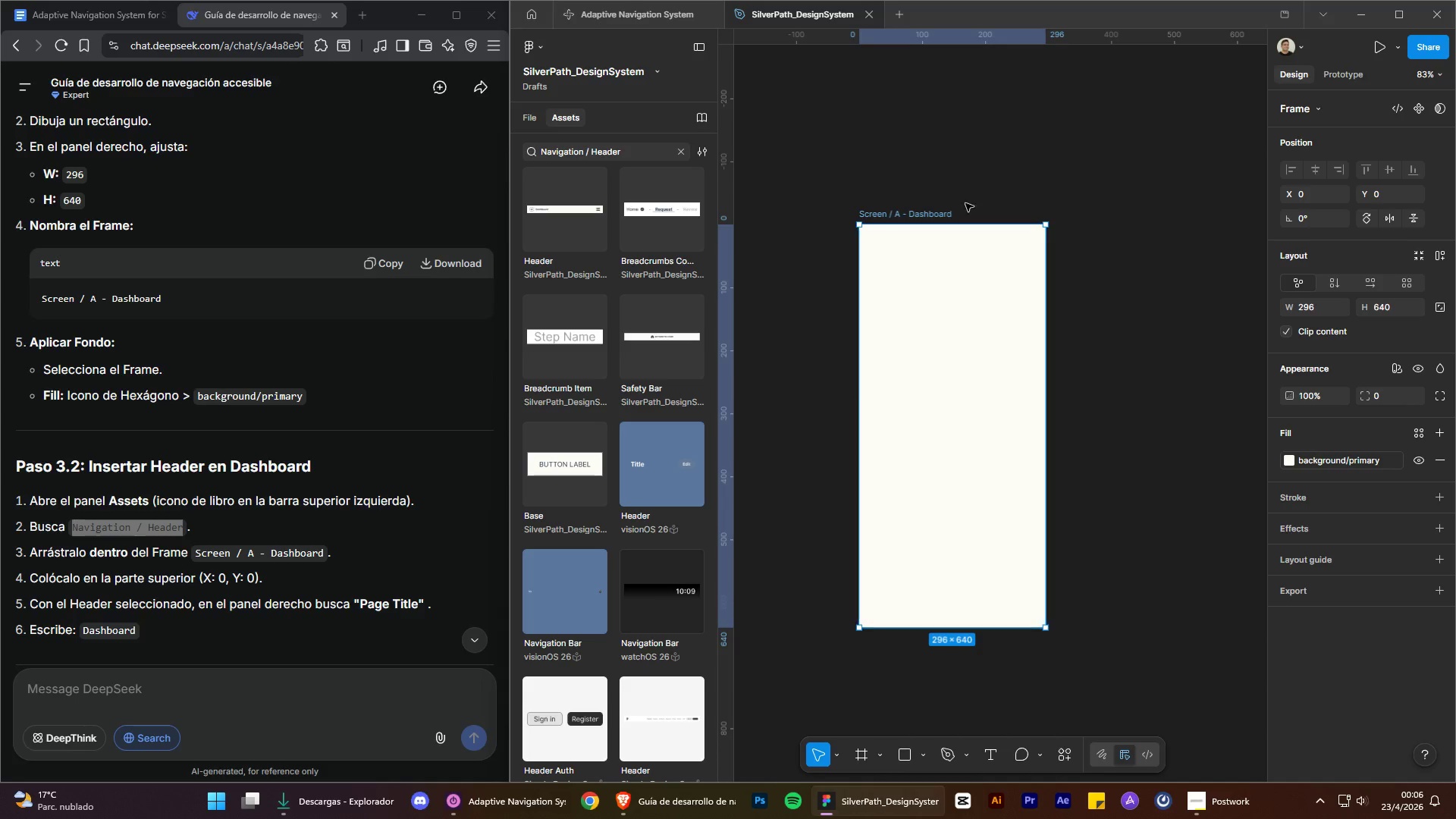 
wait(5.65)
 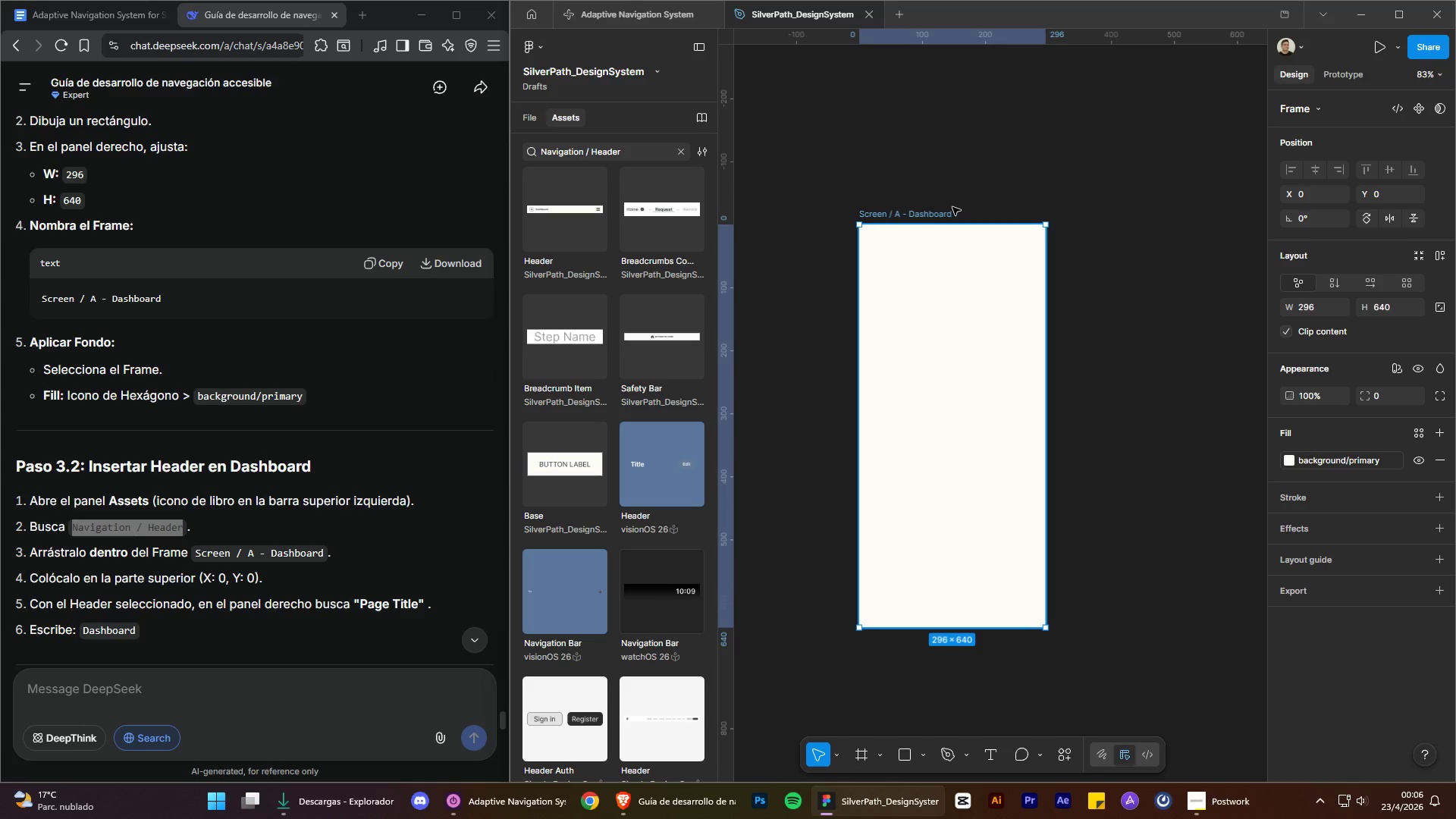 
left_click([1369, 281])
 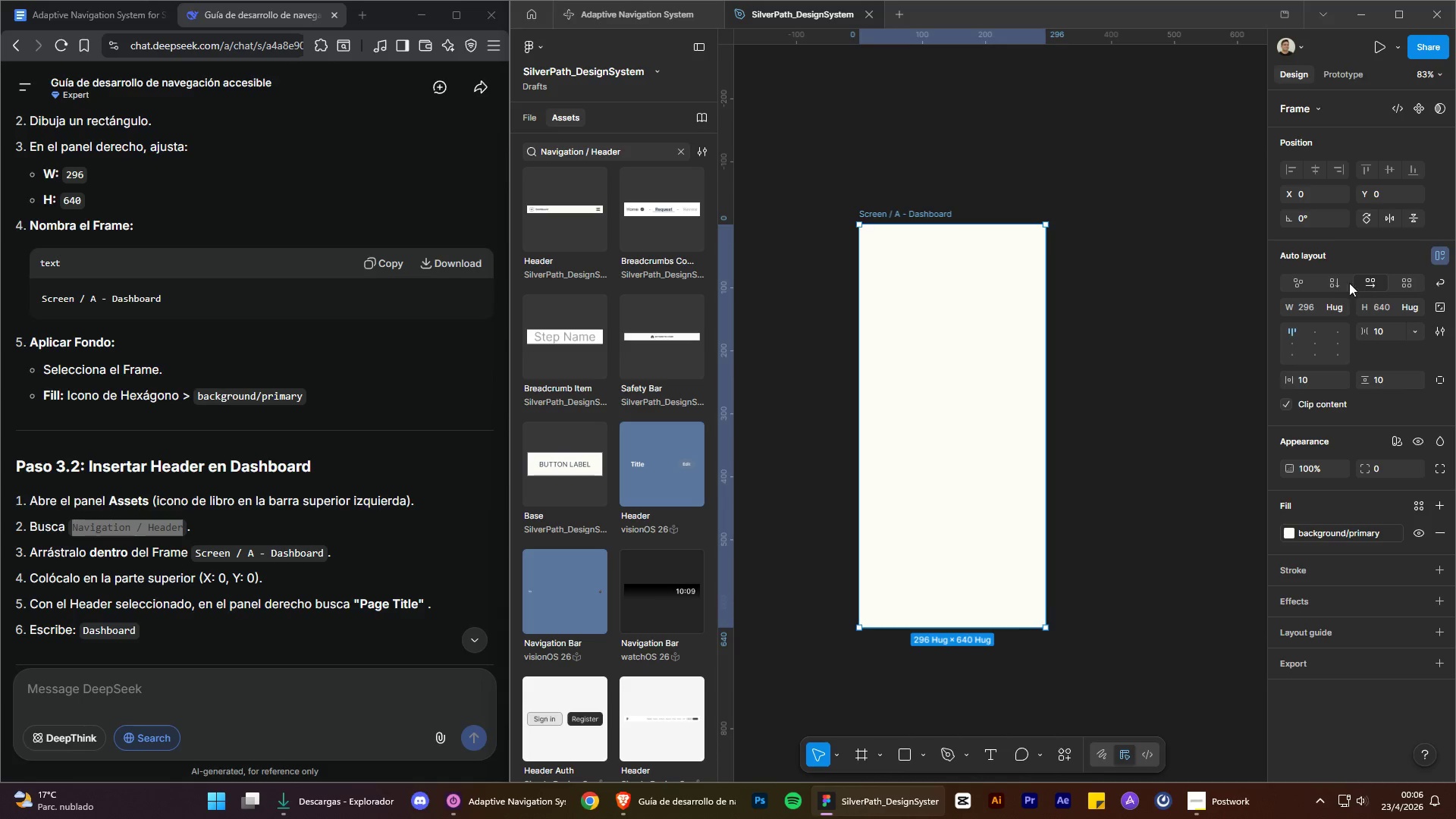 
left_click([1329, 285])
 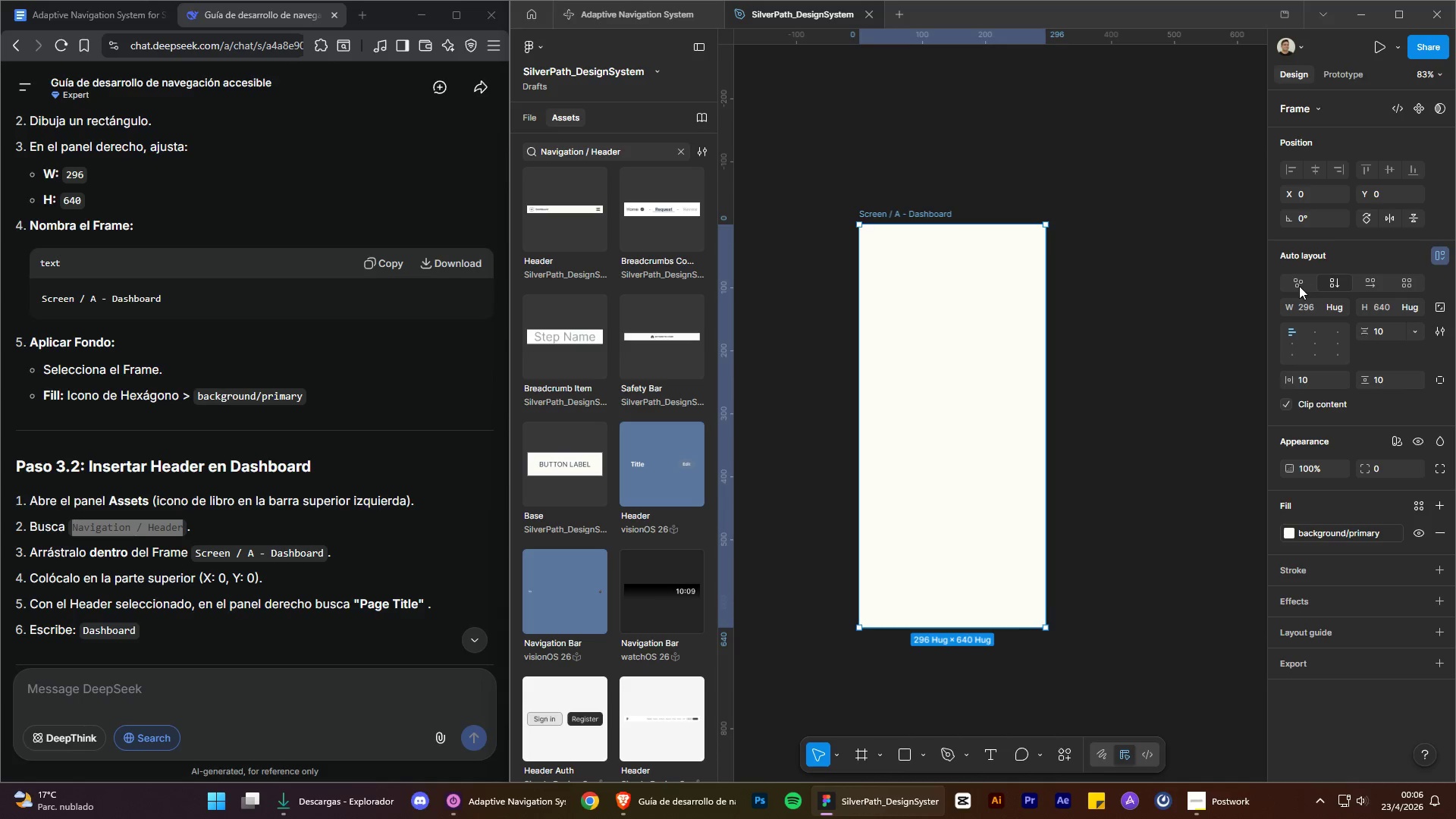 
left_click([1299, 286])
 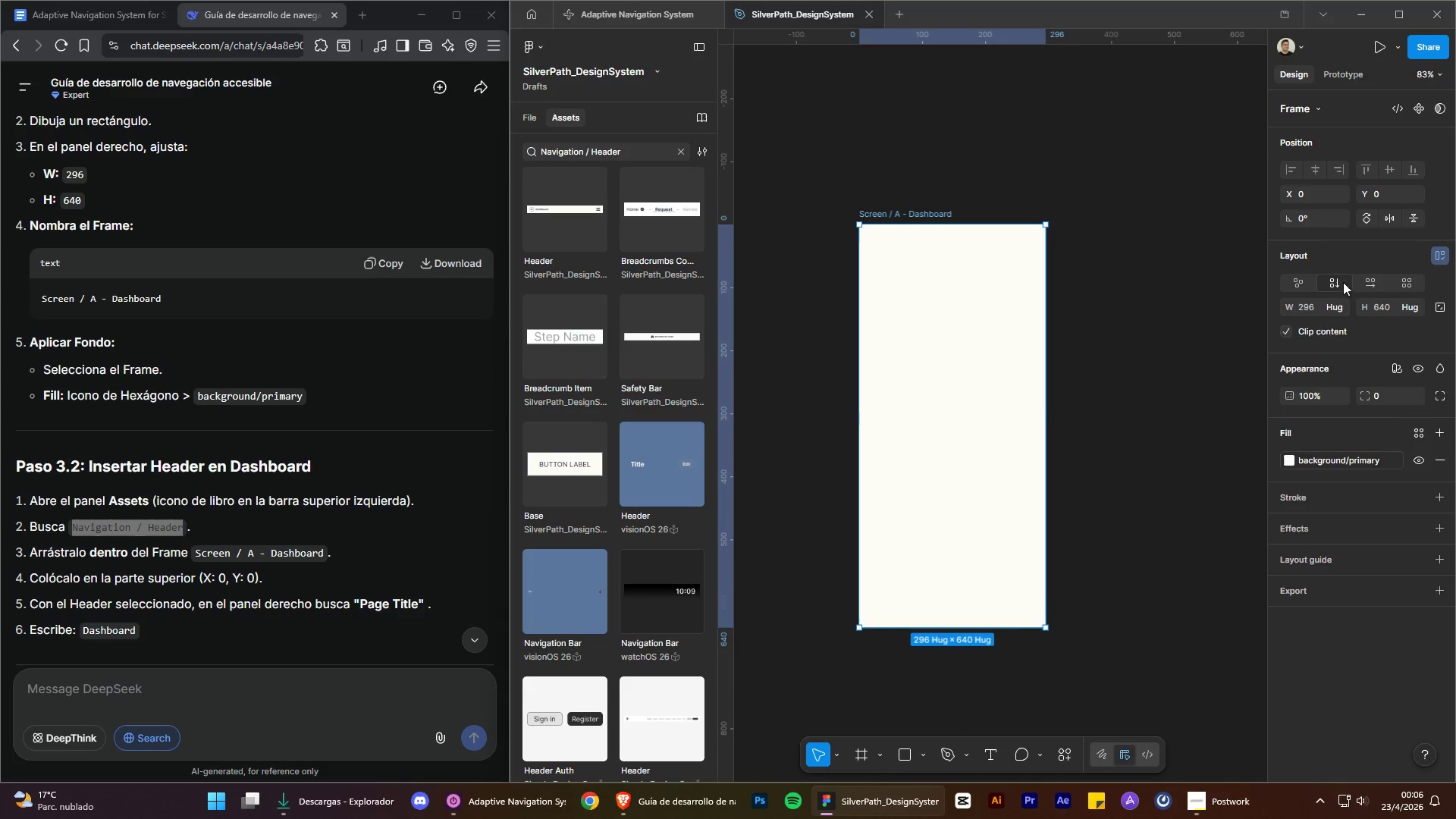 
double_click([1364, 280])
 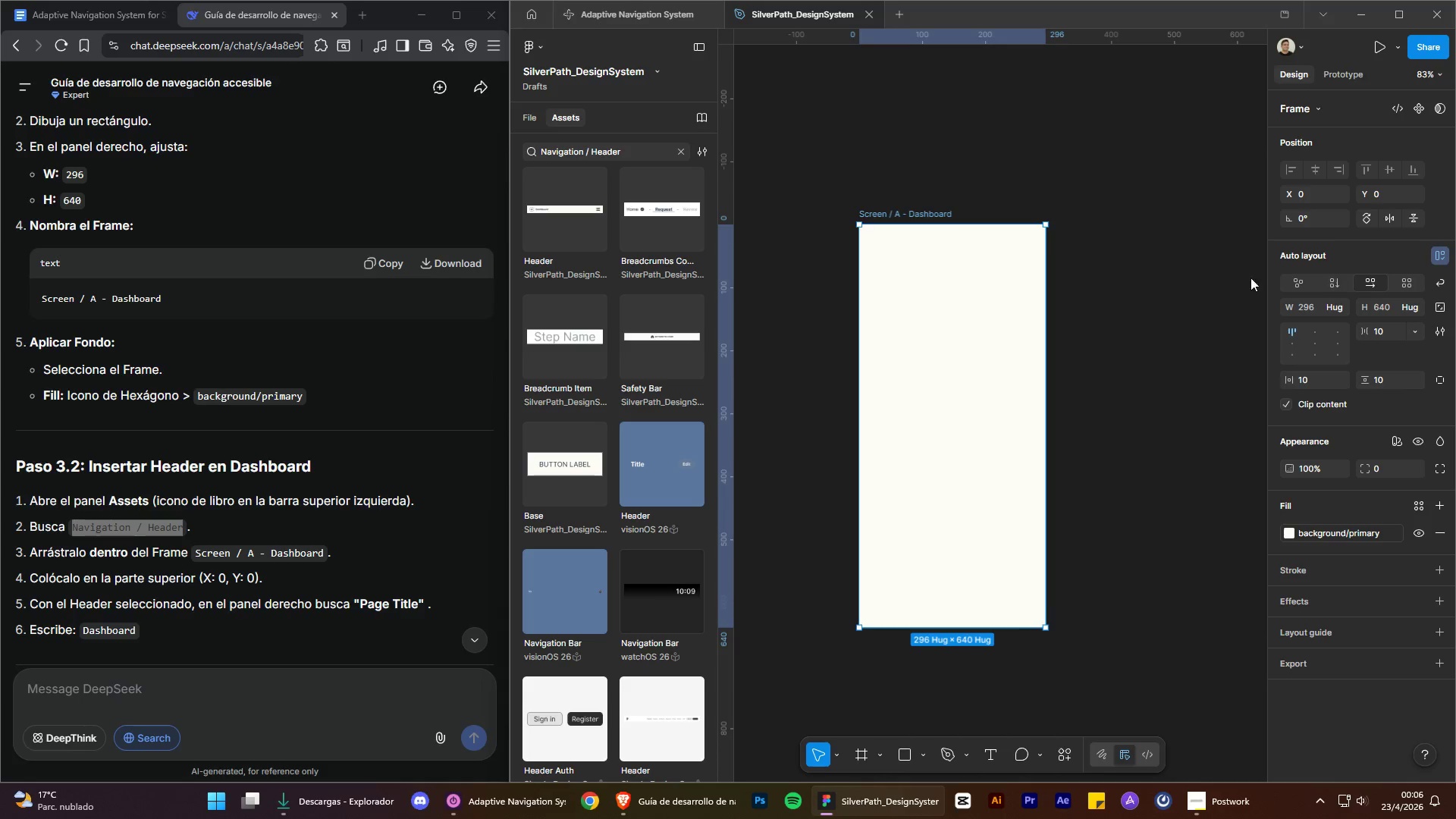 
left_click([1174, 268])
 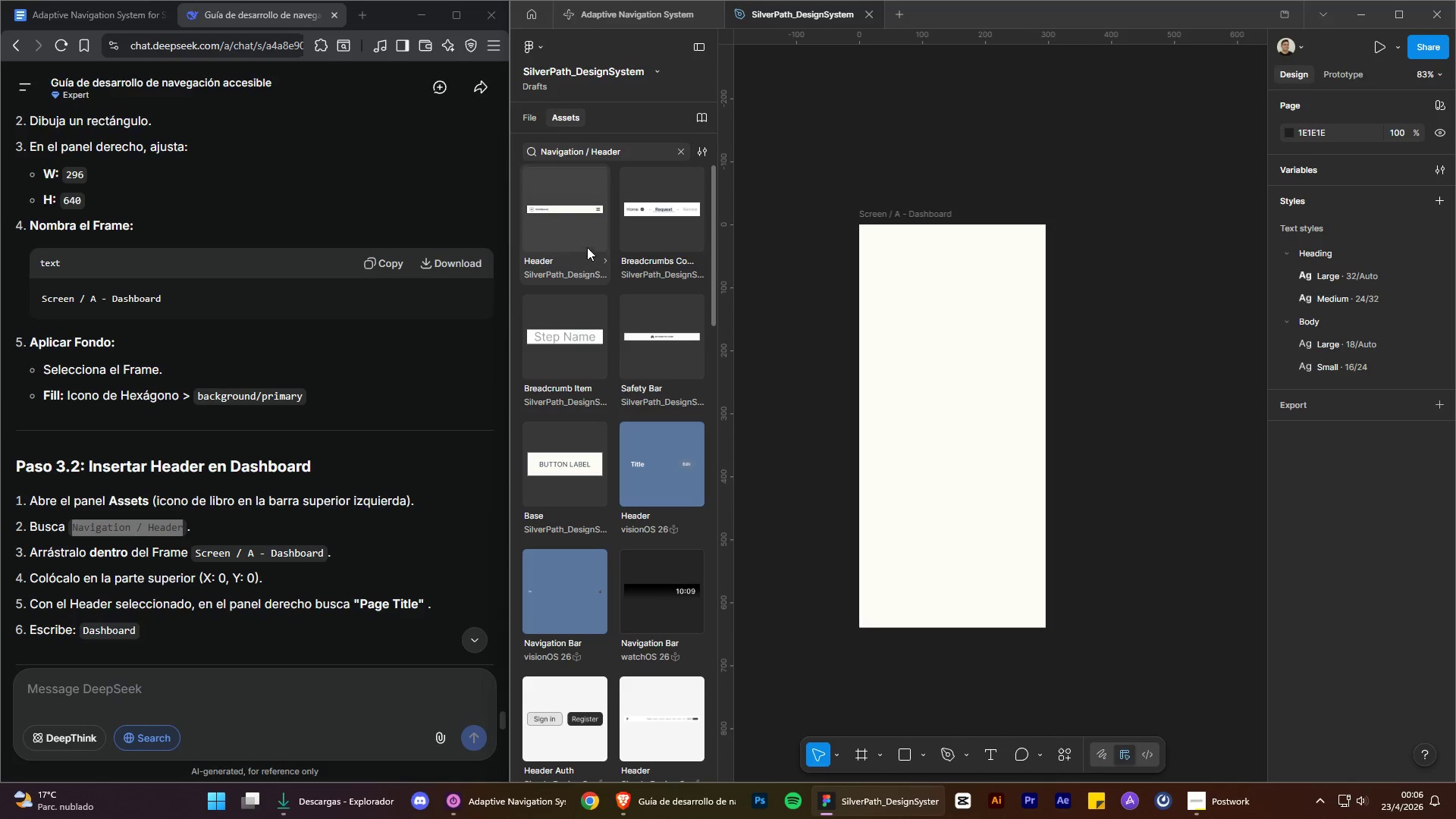 
left_click_drag(start_coordinate=[568, 240], to_coordinate=[959, 316])
 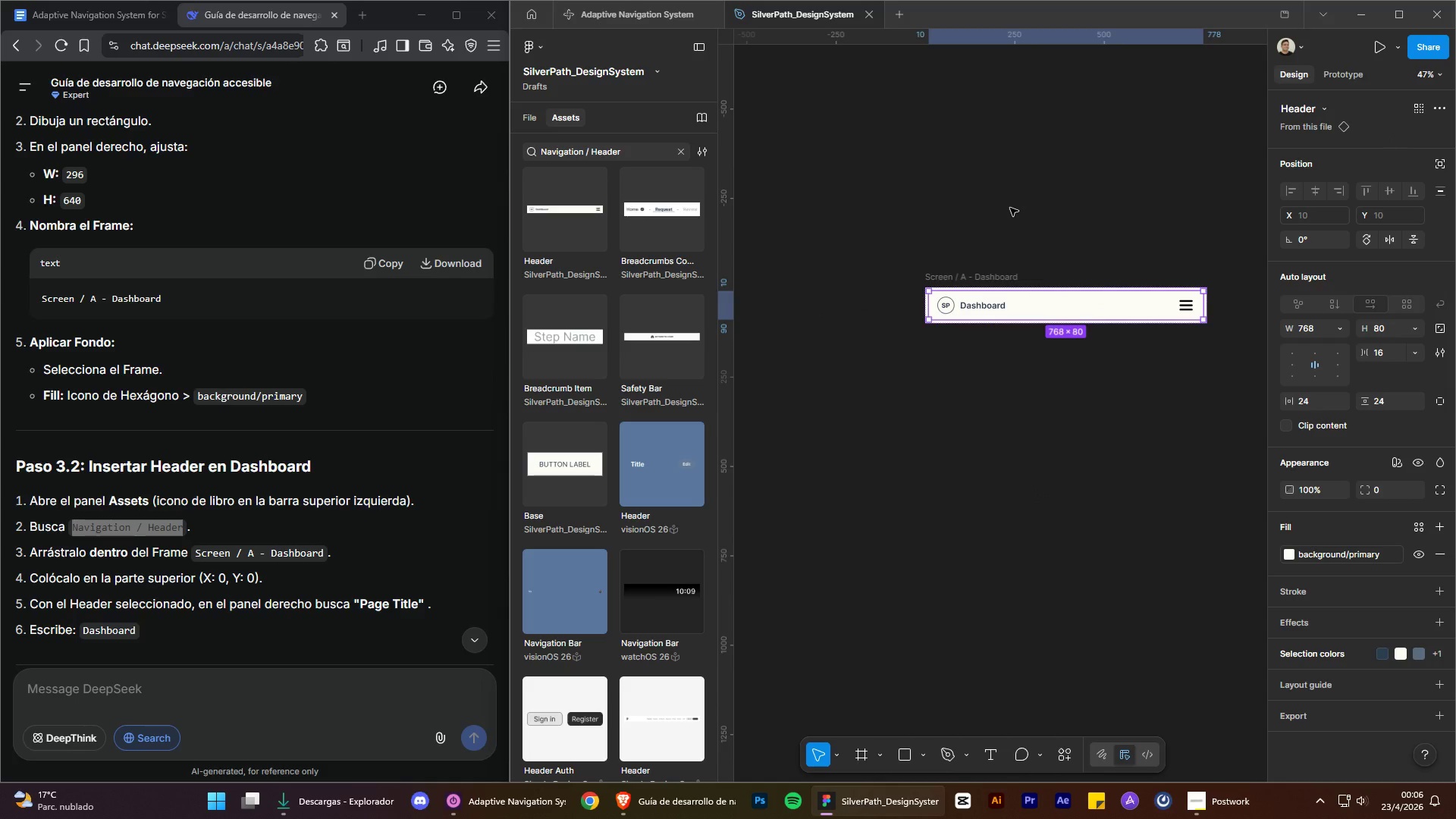 
left_click([1105, 237])
 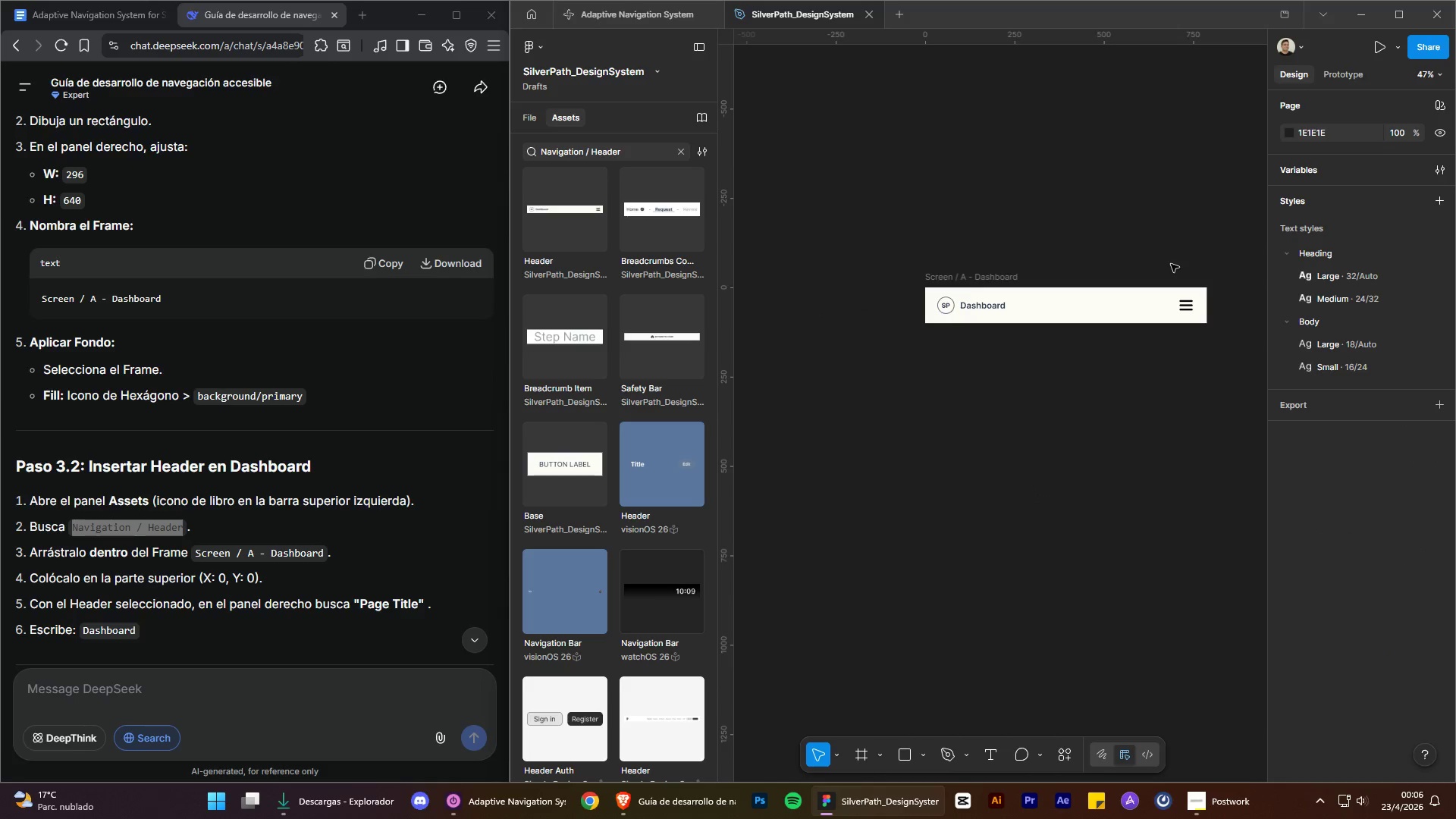 
hold_key(key=ControlLeft, duration=0.78)
hold_key(key=AltLeft, duration=0.78)
scroll: coordinate [1169, 264], scroll_direction: up, amount: 5.0
 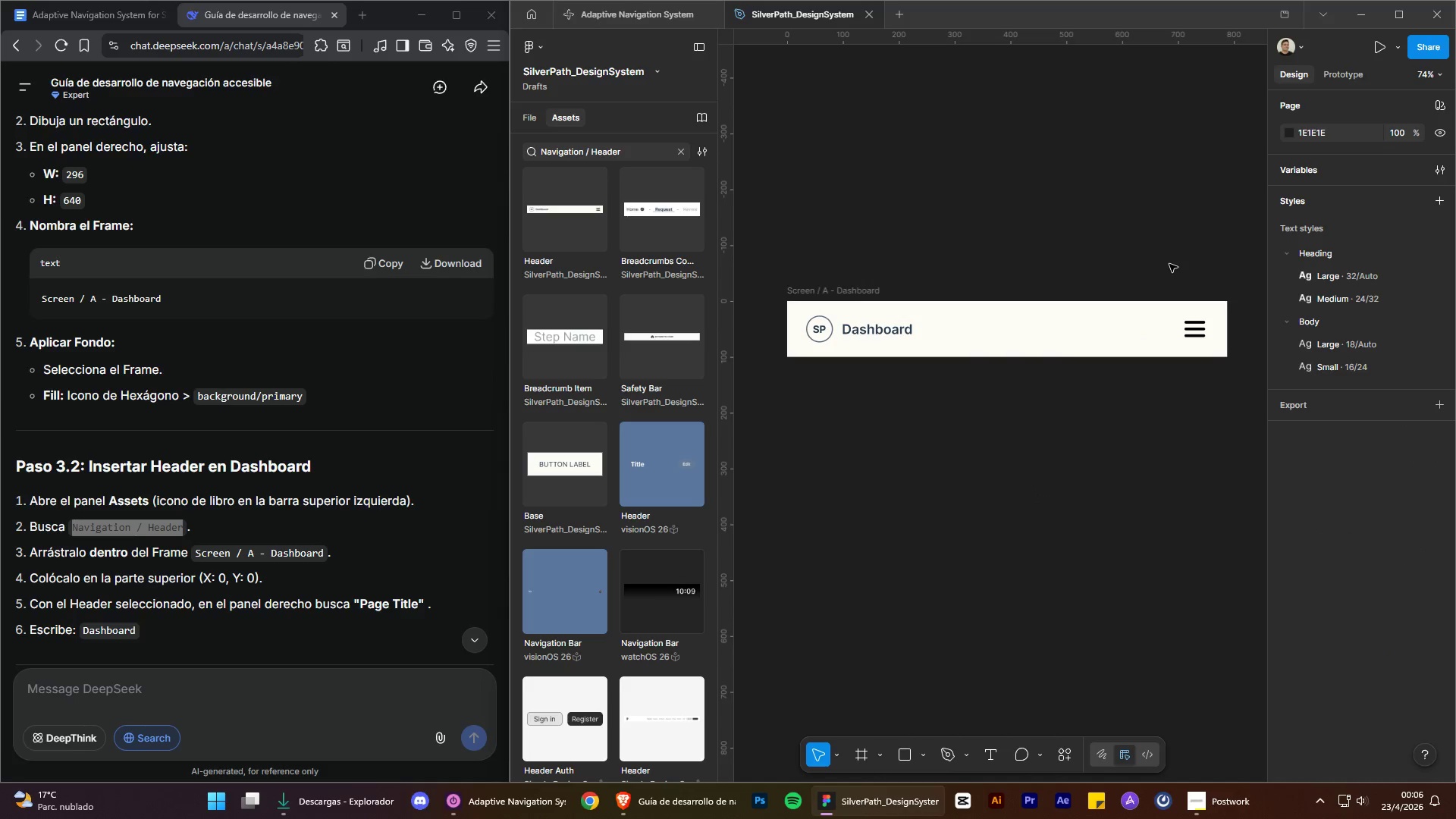 
scroll: coordinate [398, 509], scroll_direction: down, amount: 2.0
 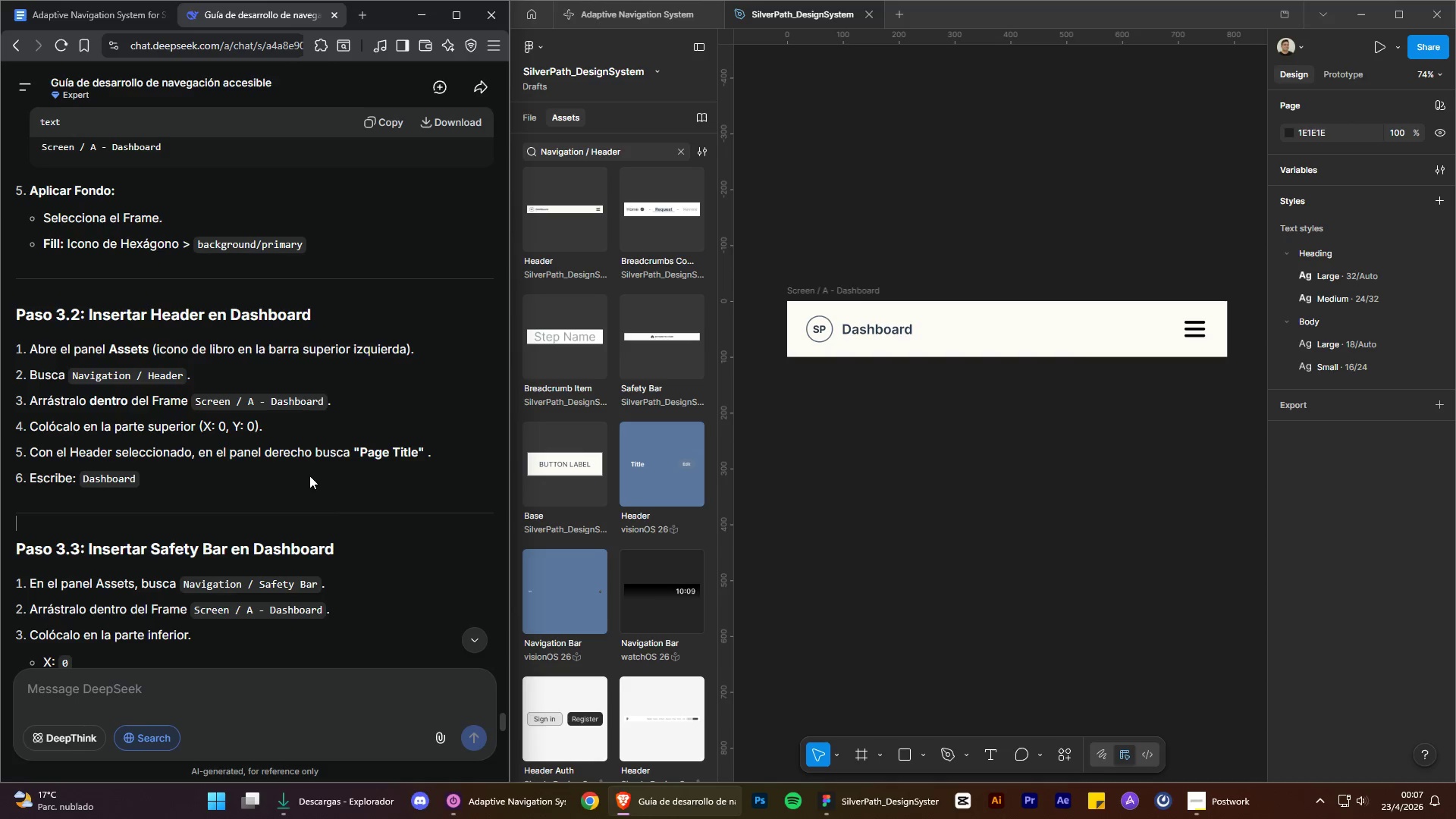 
wait(5.23)
 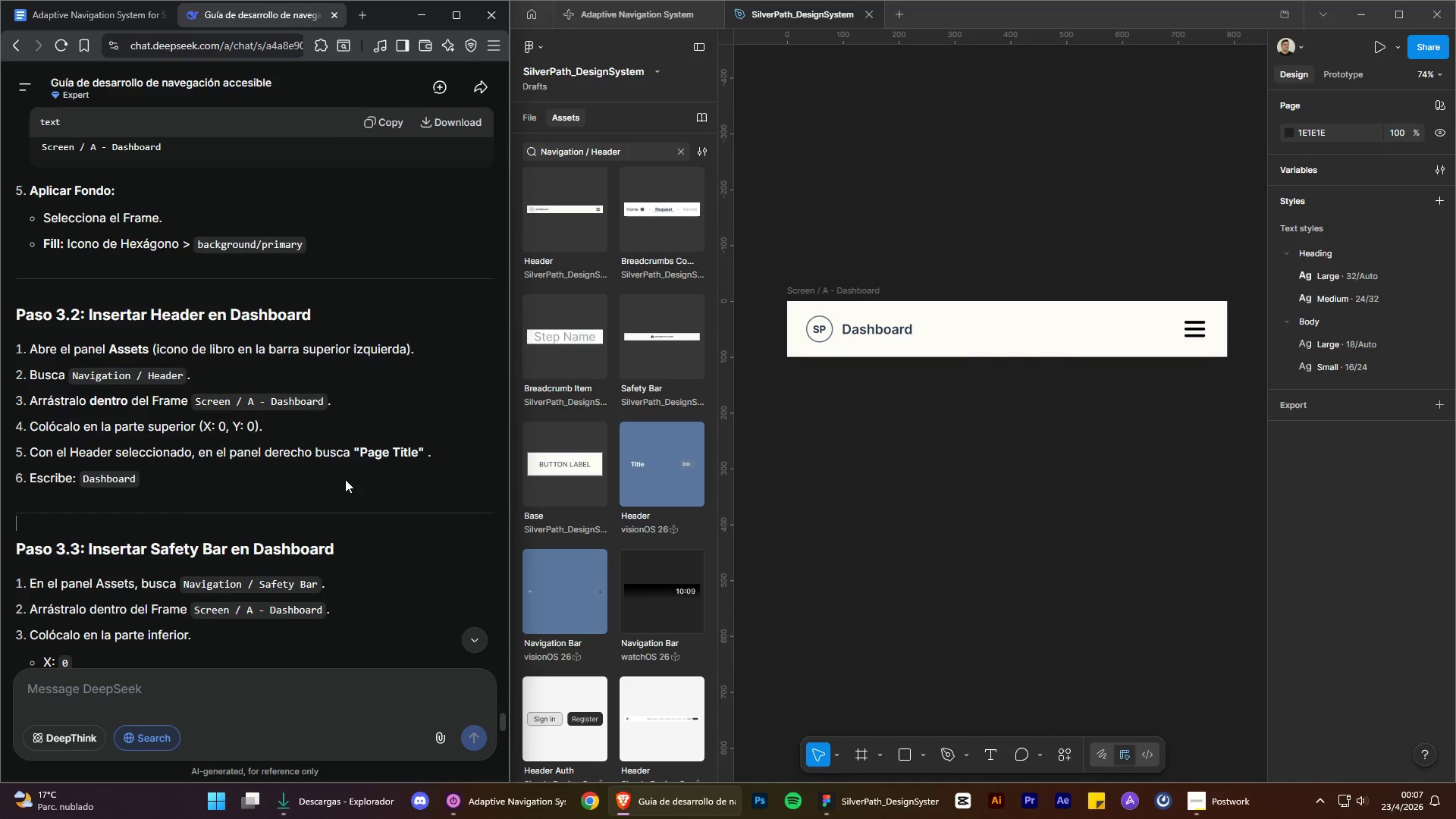 
left_click([989, 328])
 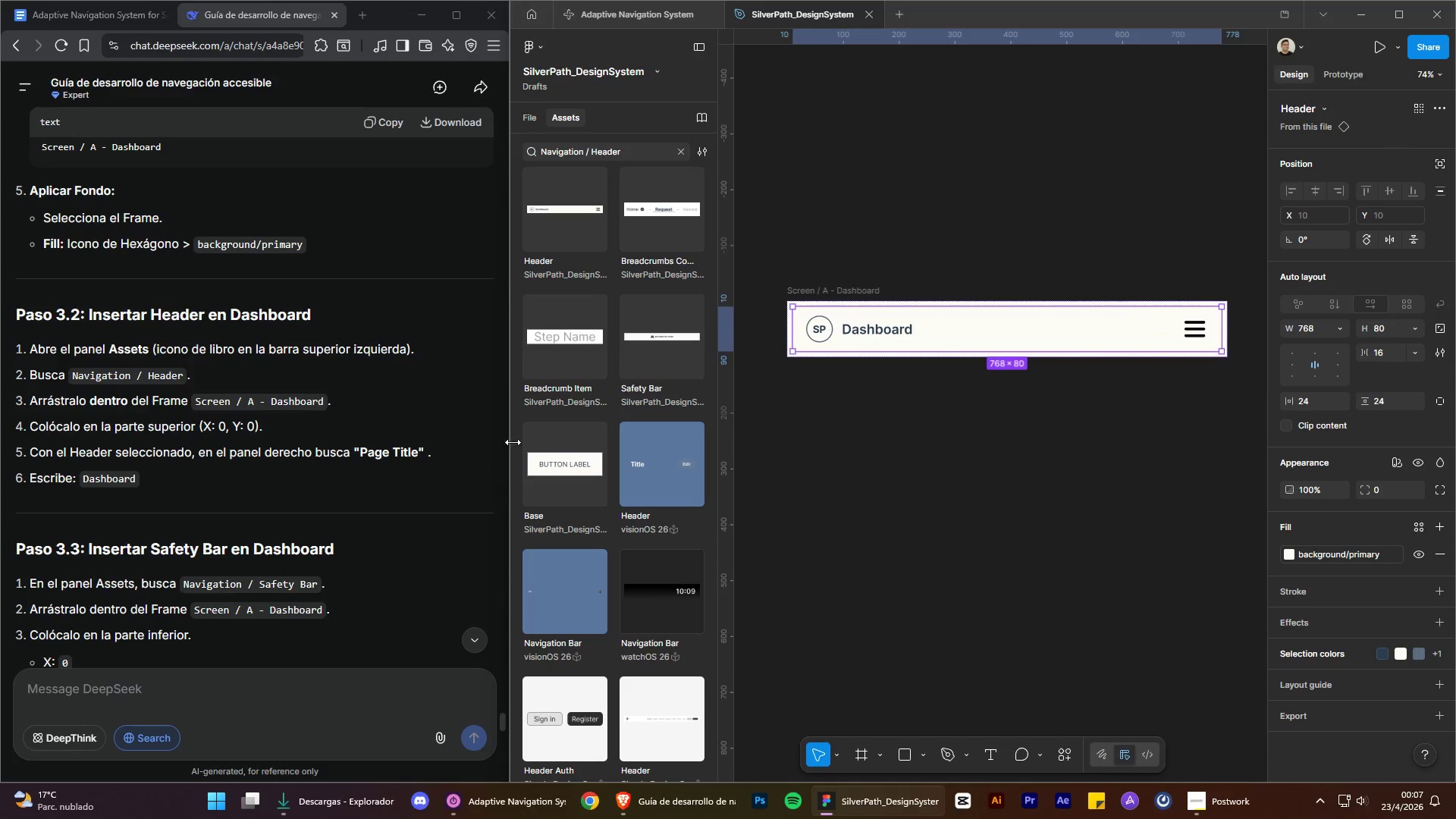 
wait(11.39)
 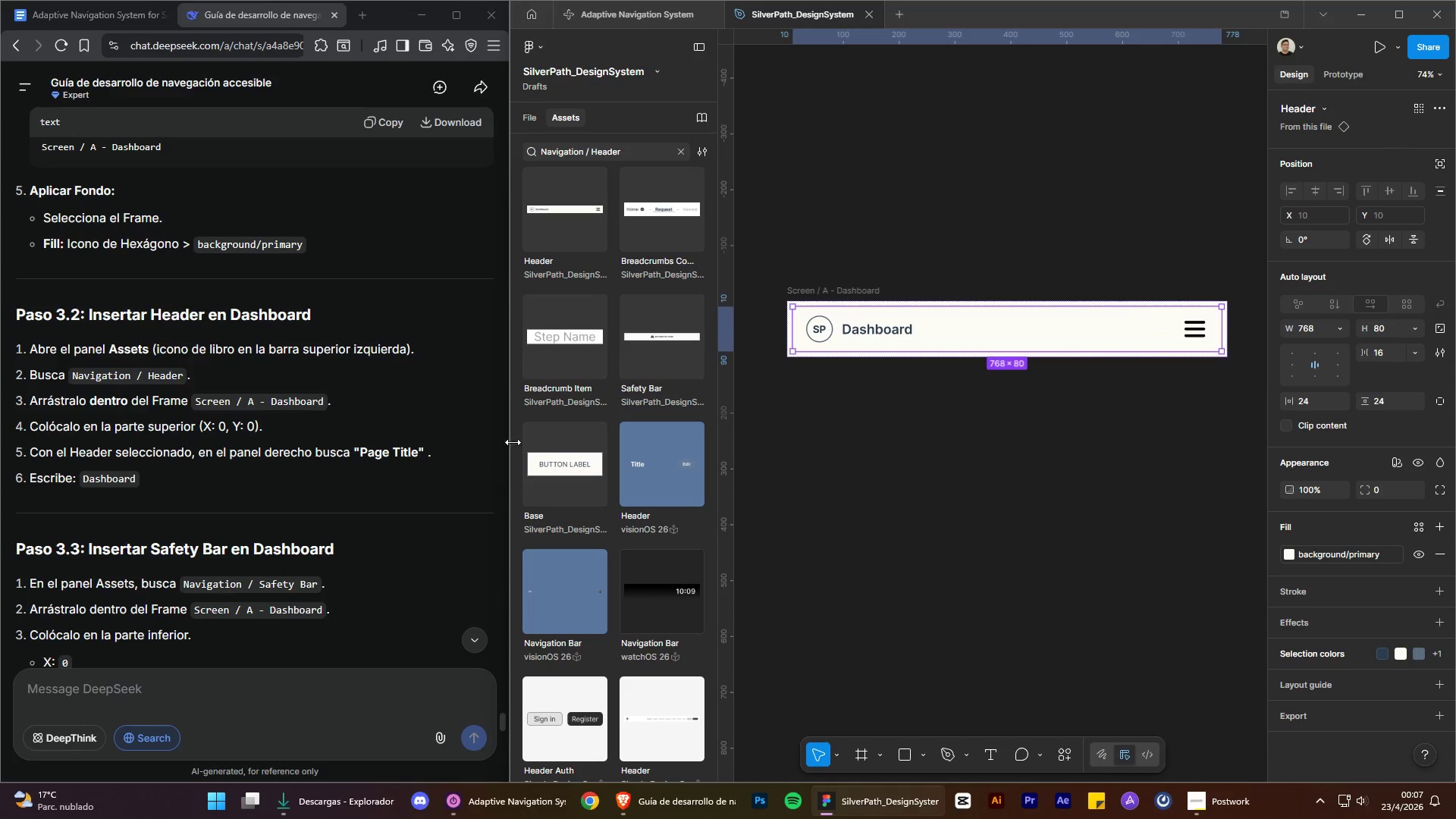 
double_click([1324, 105])
 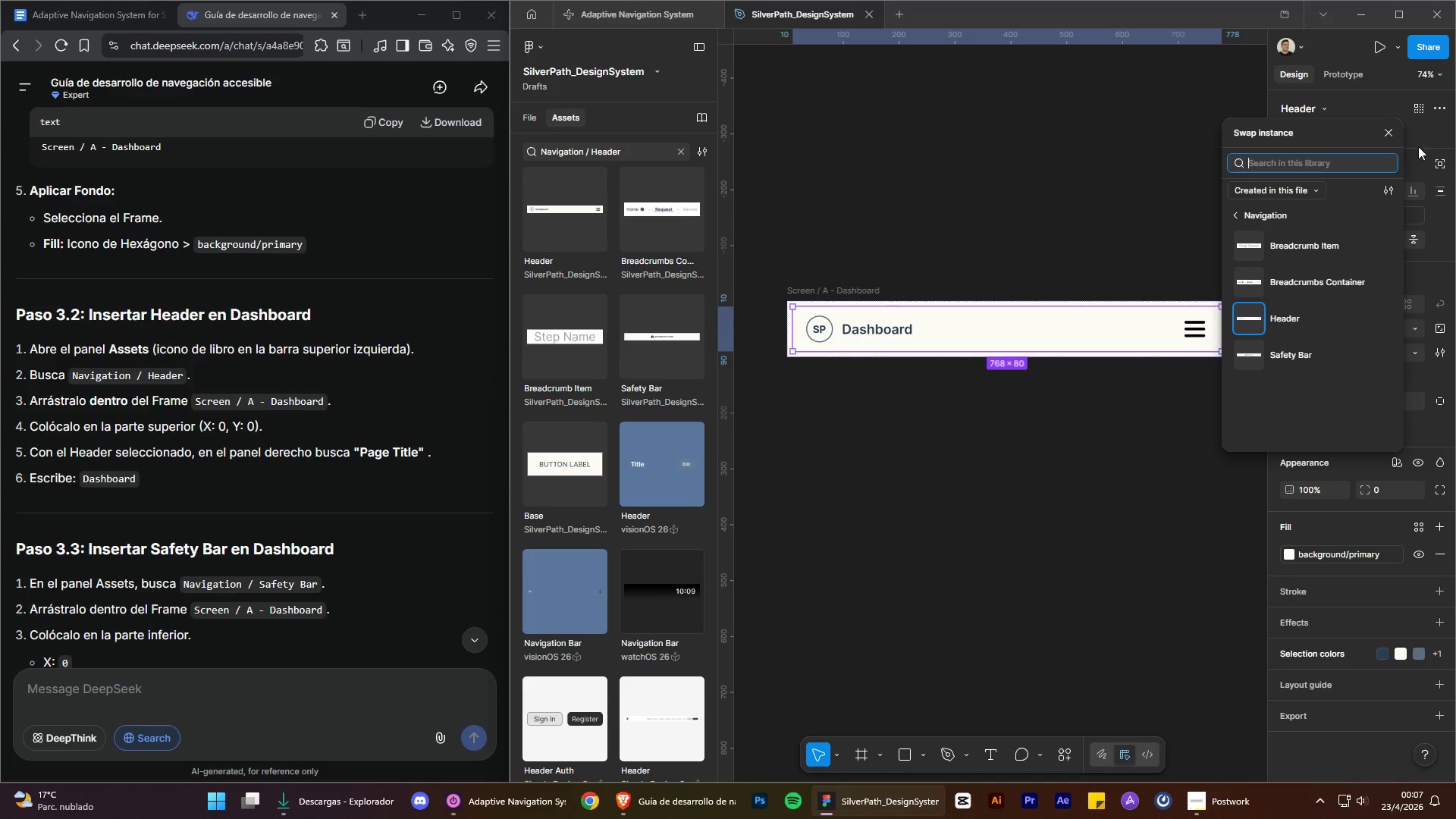 
left_click([1422, 140])
 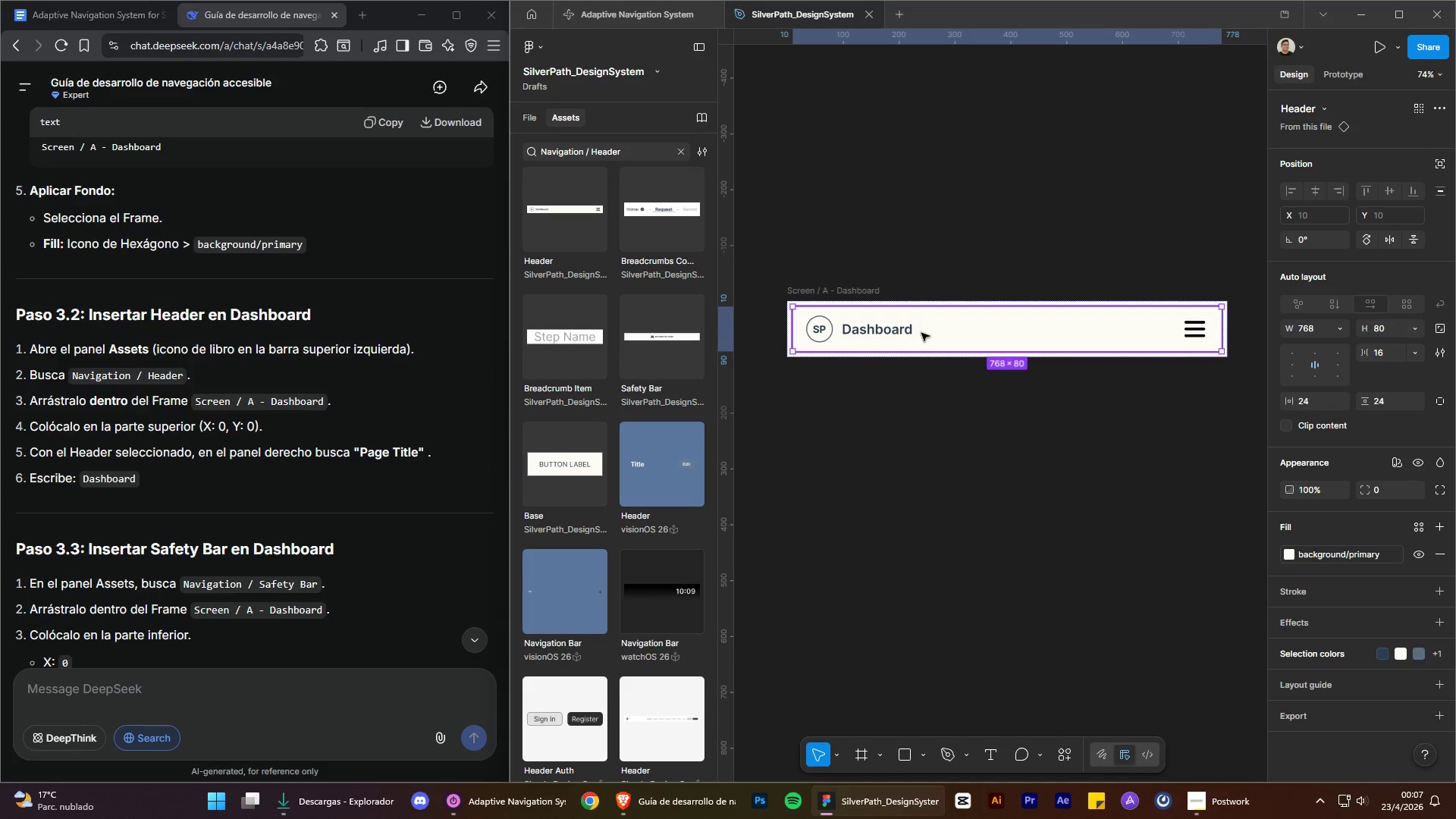 
left_click([908, 334])
 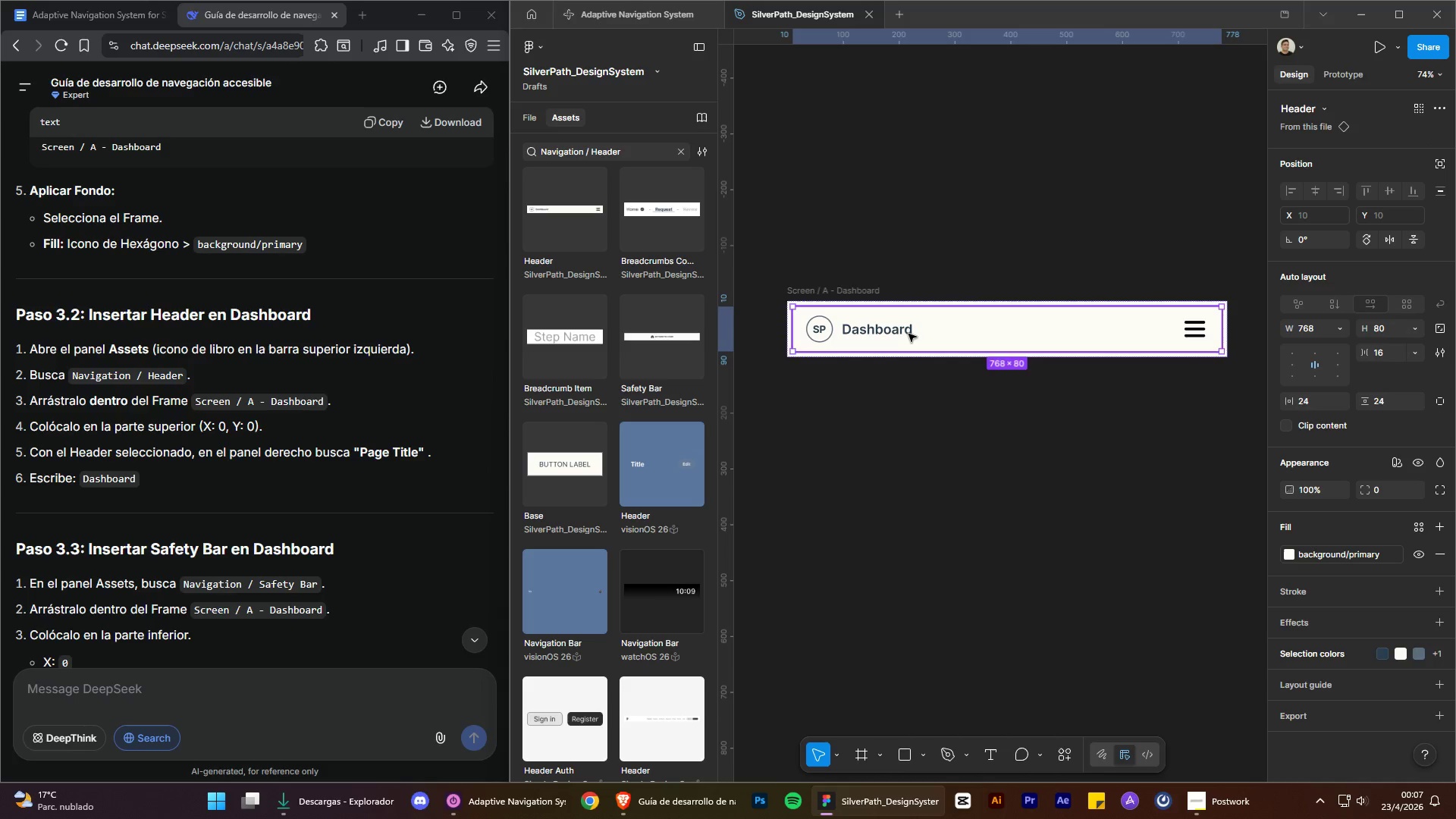 
double_click([908, 334])
 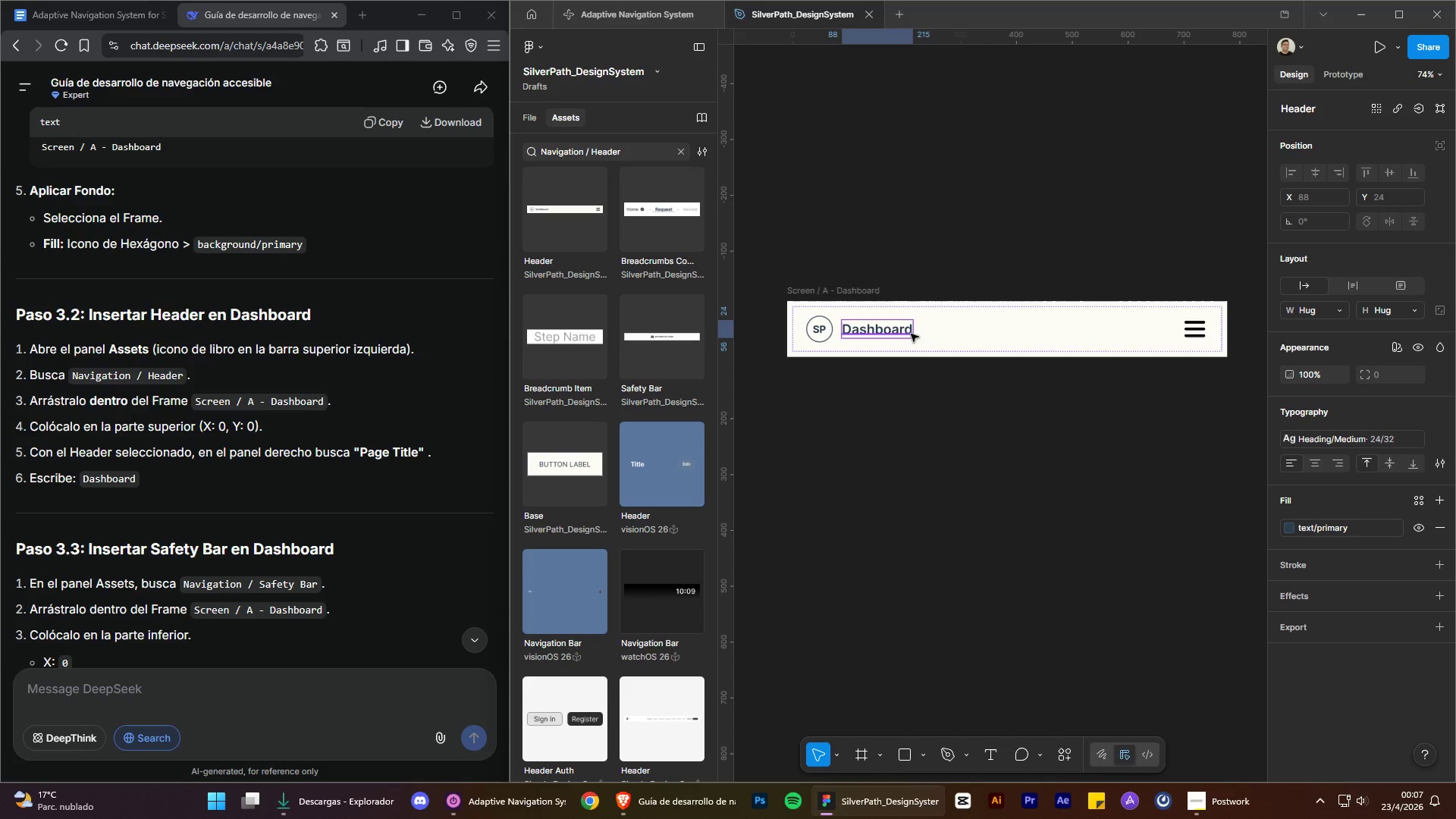 
left_click([981, 318])
 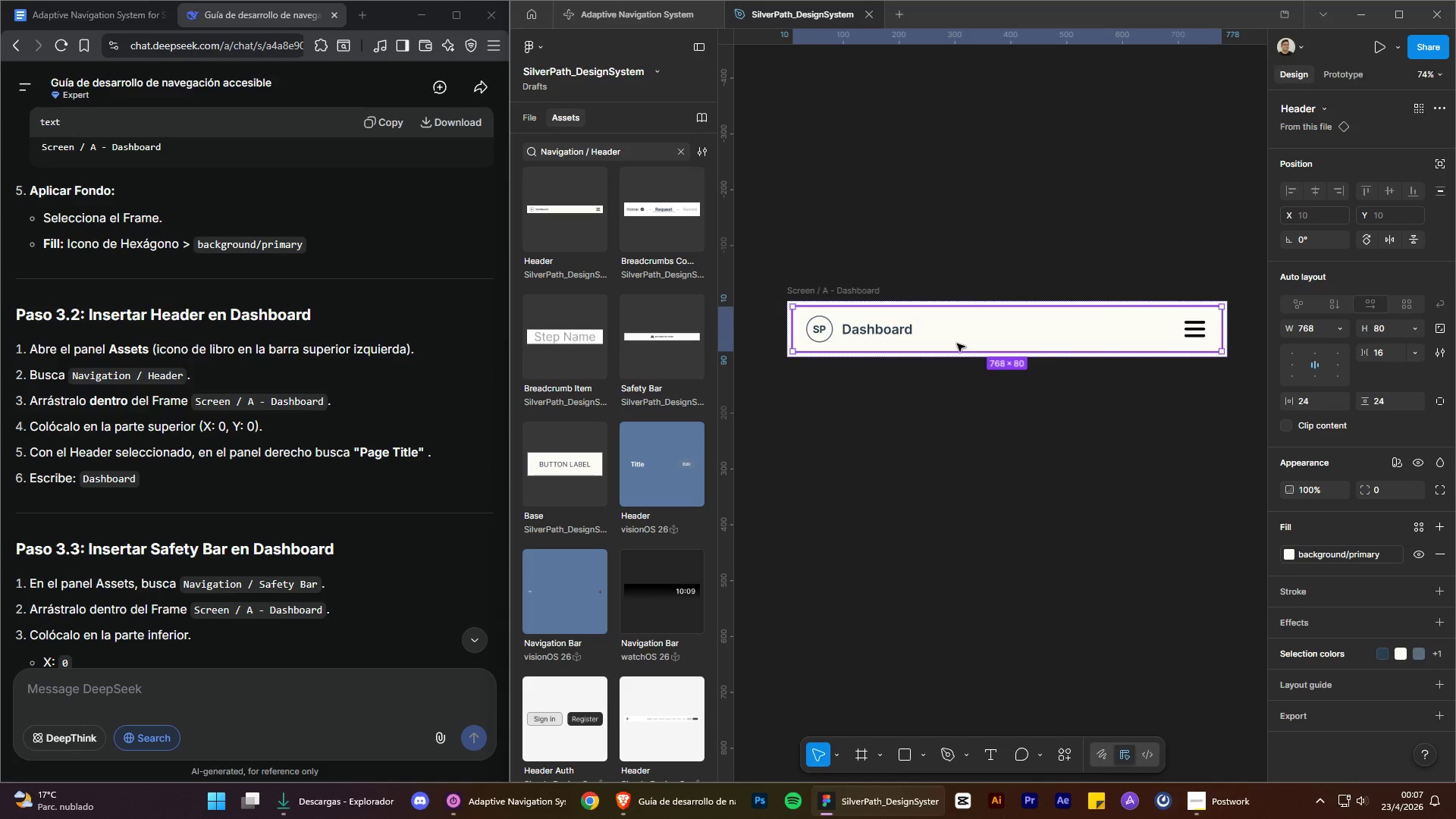 
left_click([398, 488])
 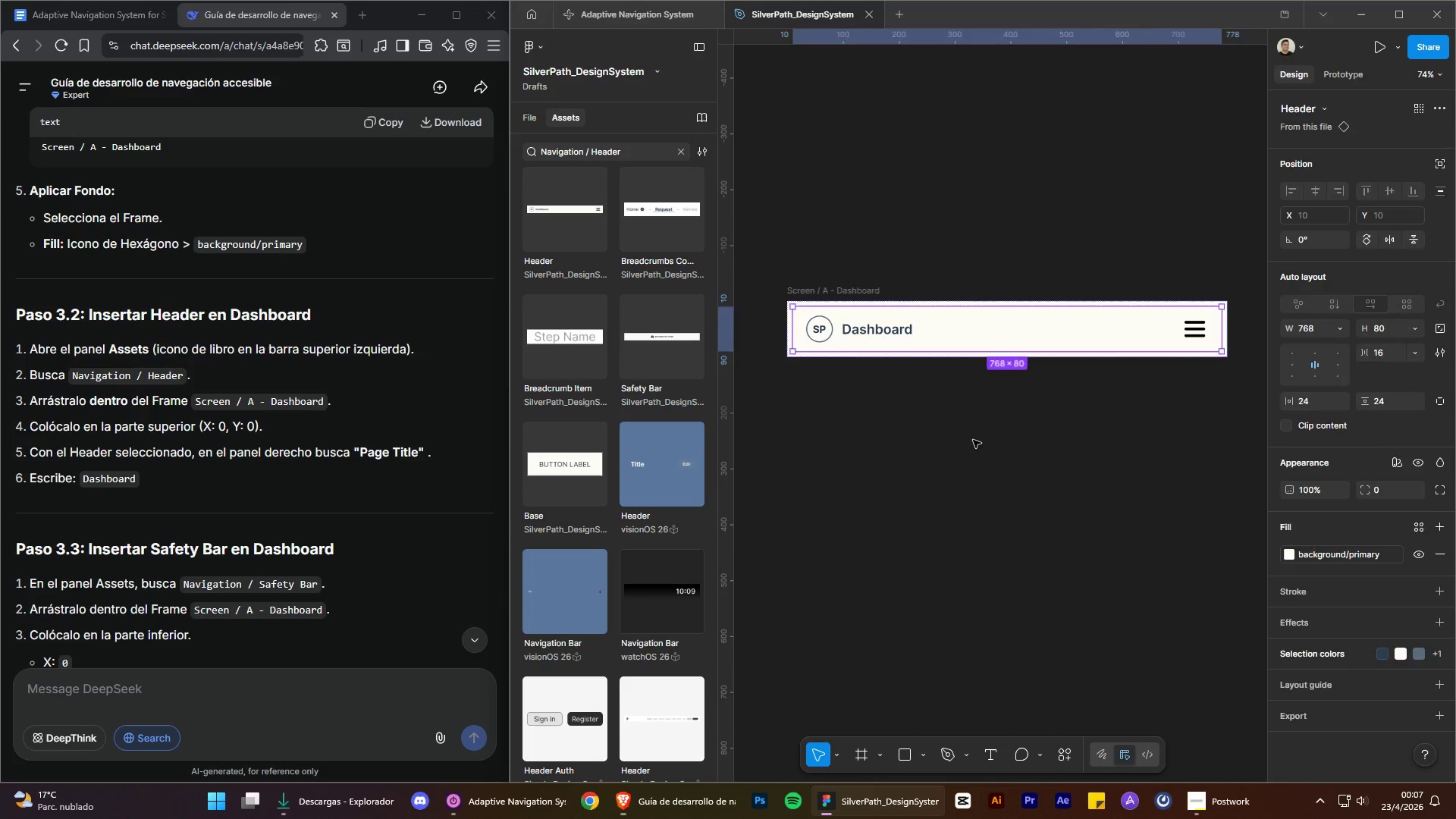 
double_click([971, 331])
 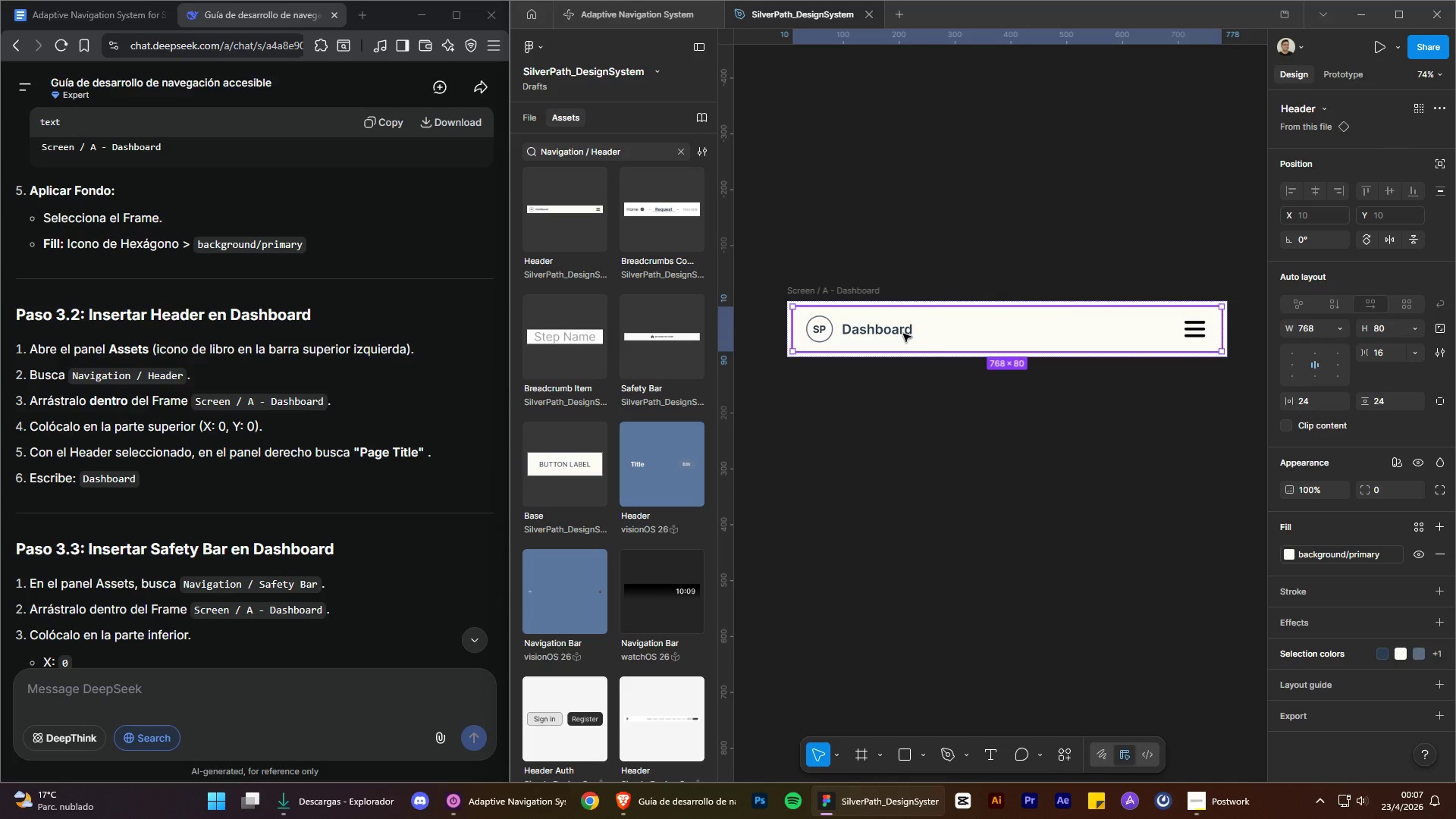 
triple_click([903, 334])
 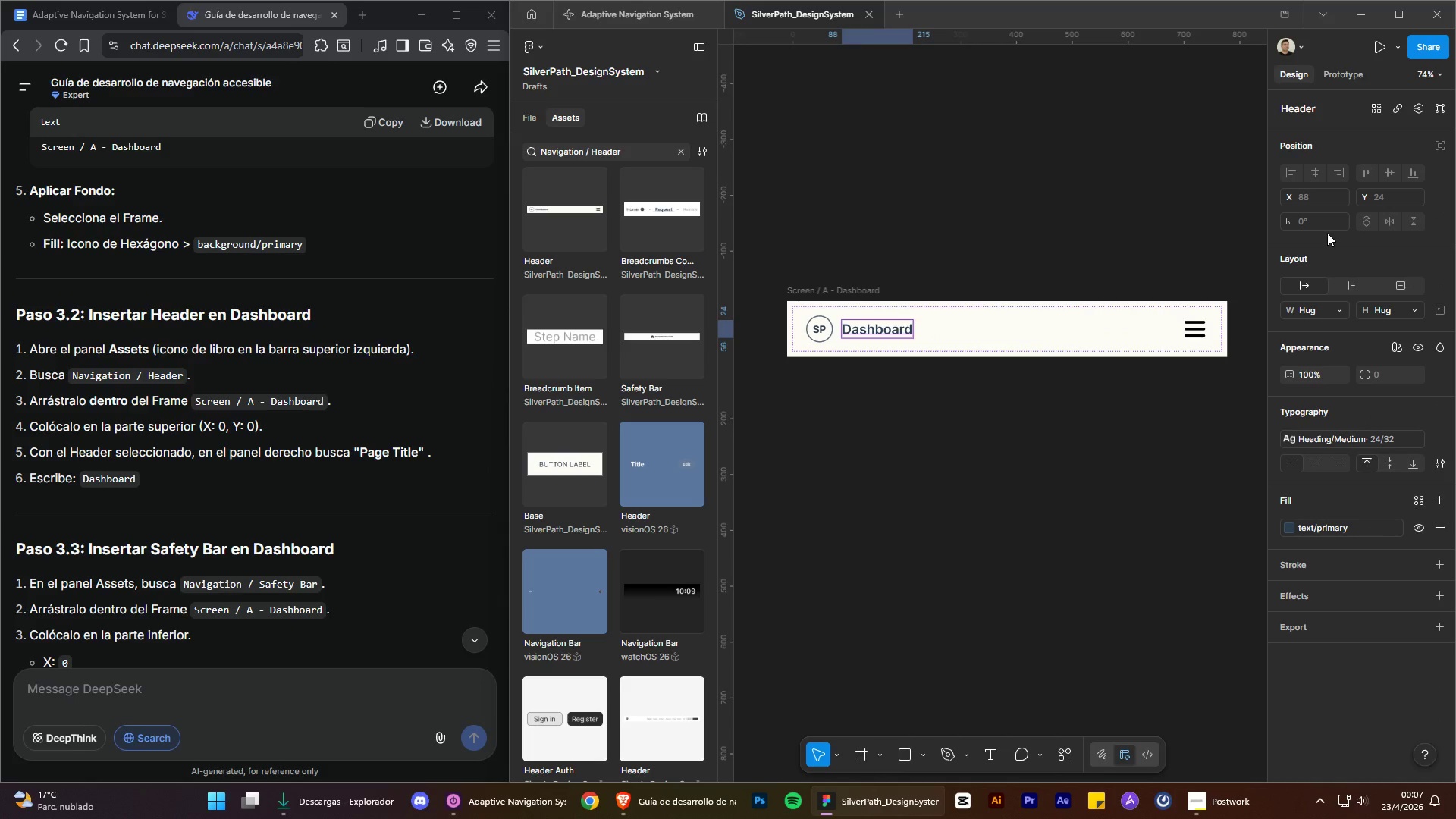 
wait(8.61)
 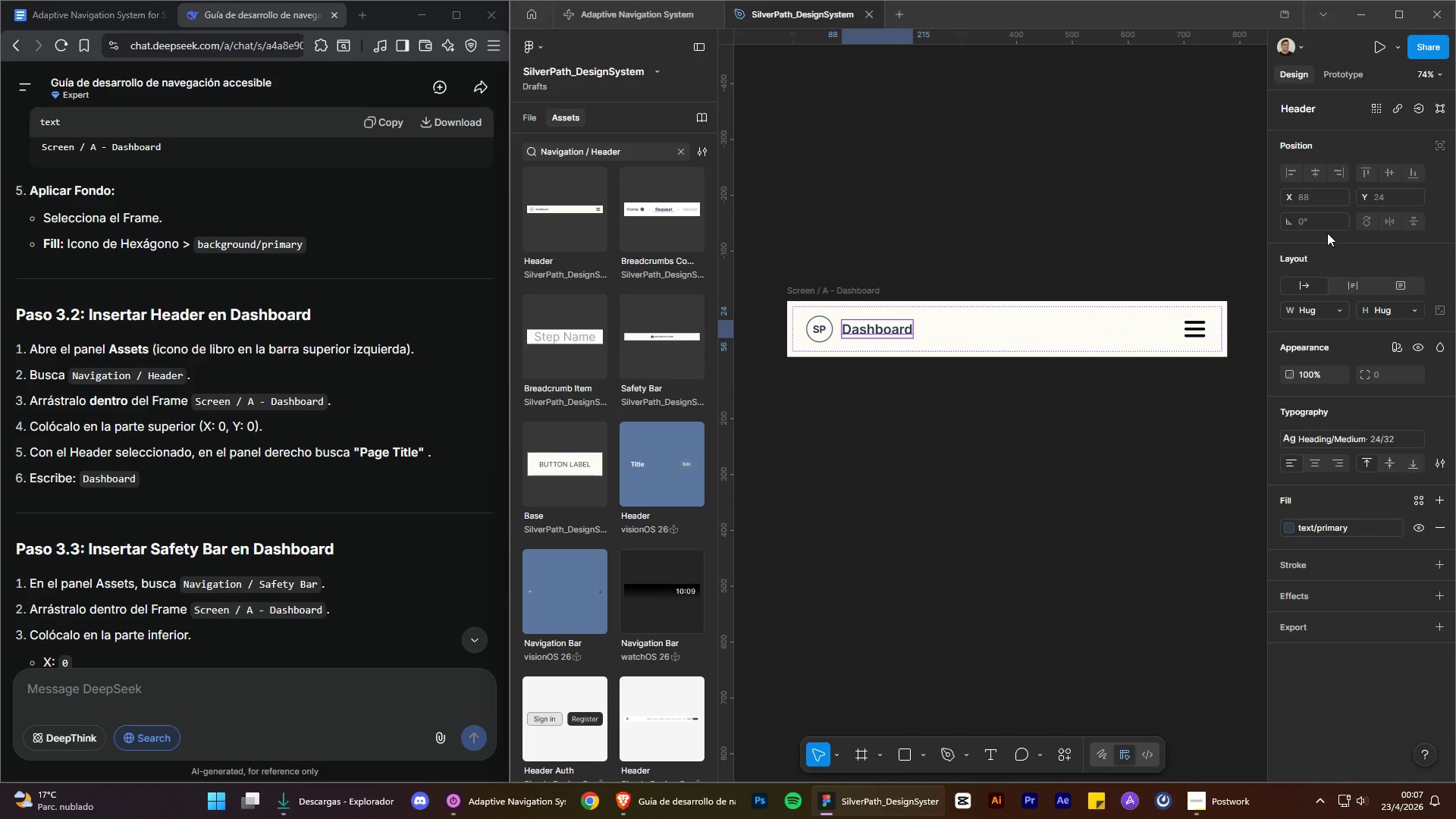 
left_click([1380, 104])
 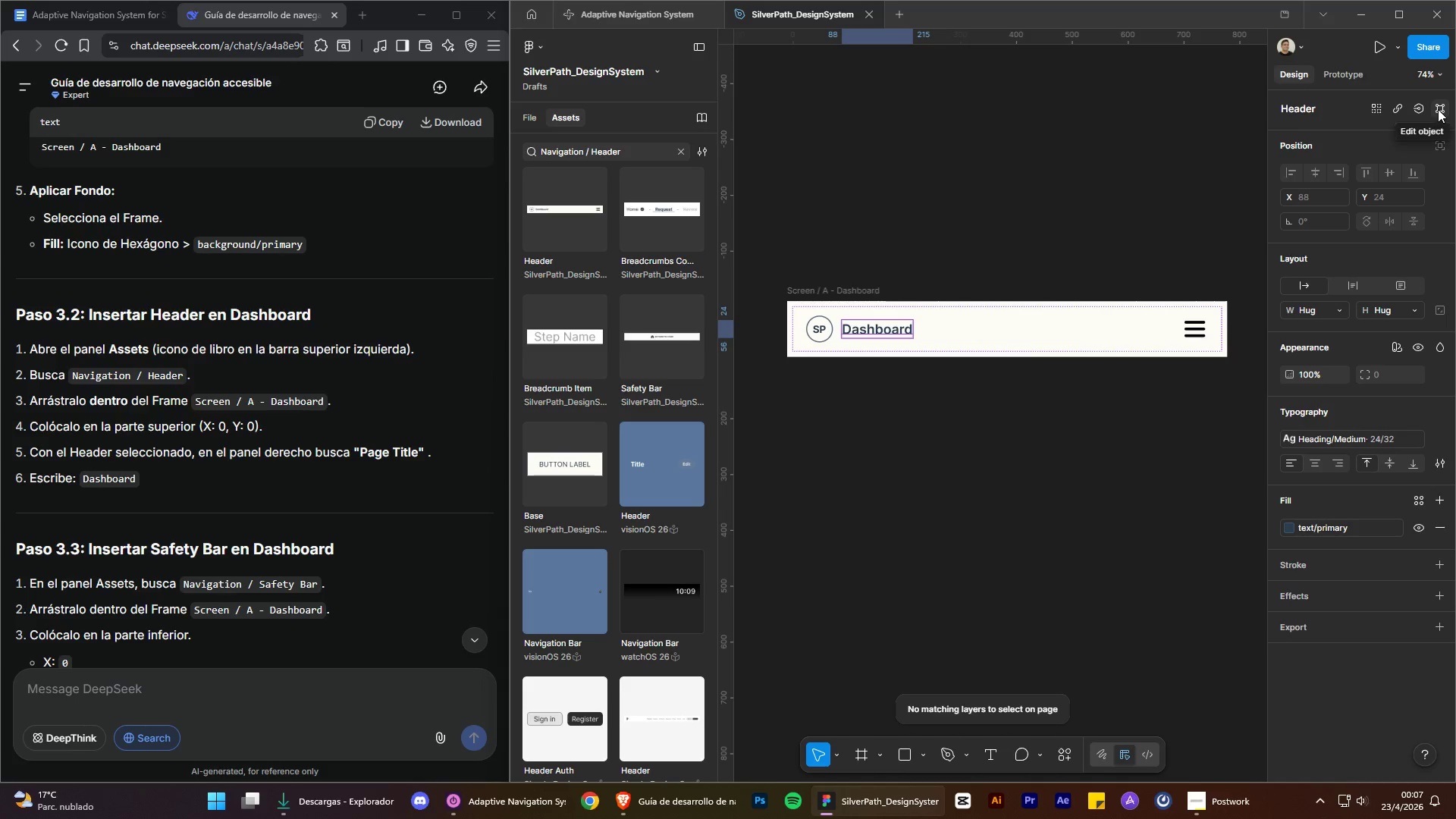 
left_click([1438, 108])
 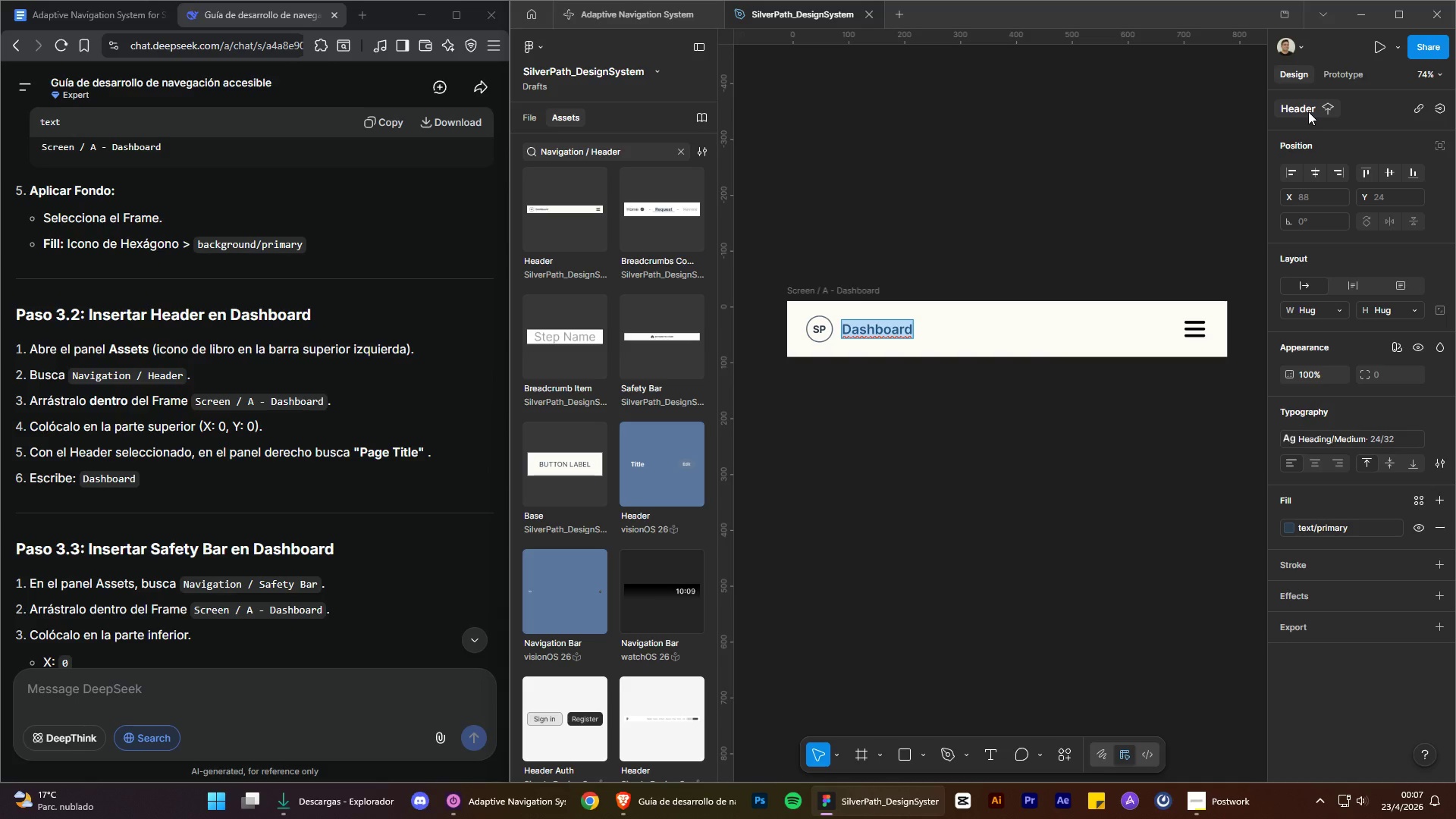 
wait(5.22)
 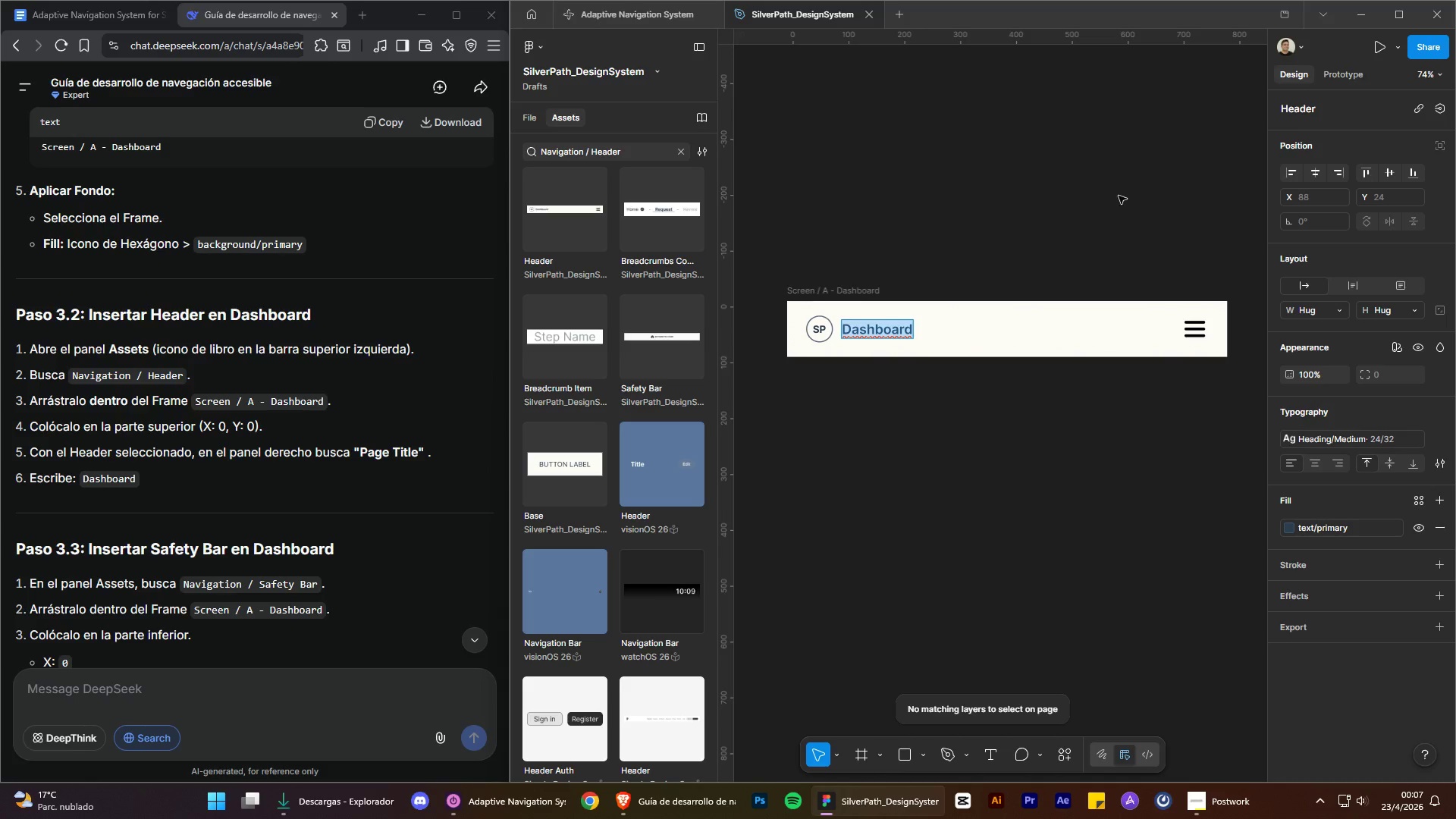 
left_click([1330, 108])
 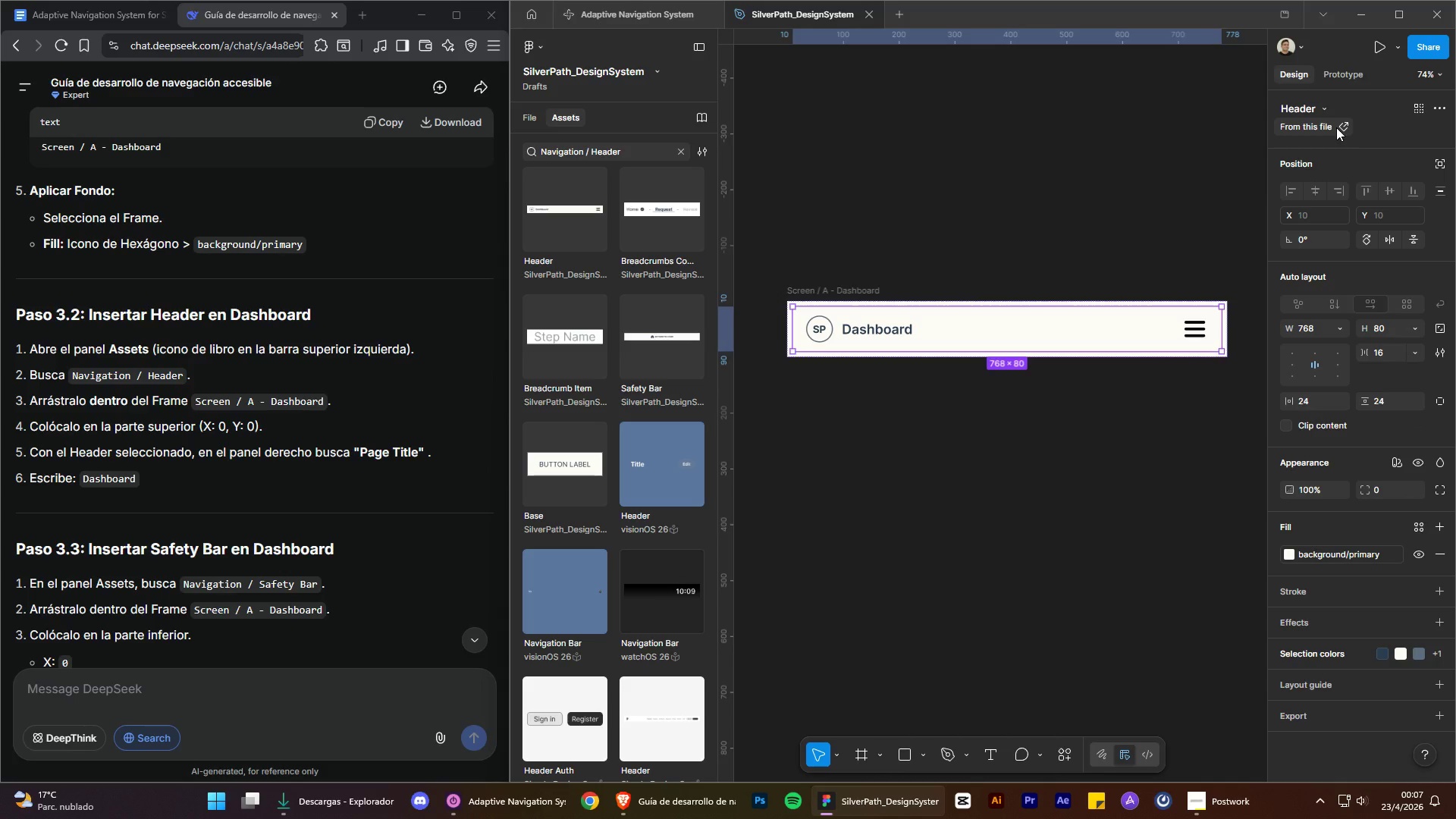 
wait(5.42)
 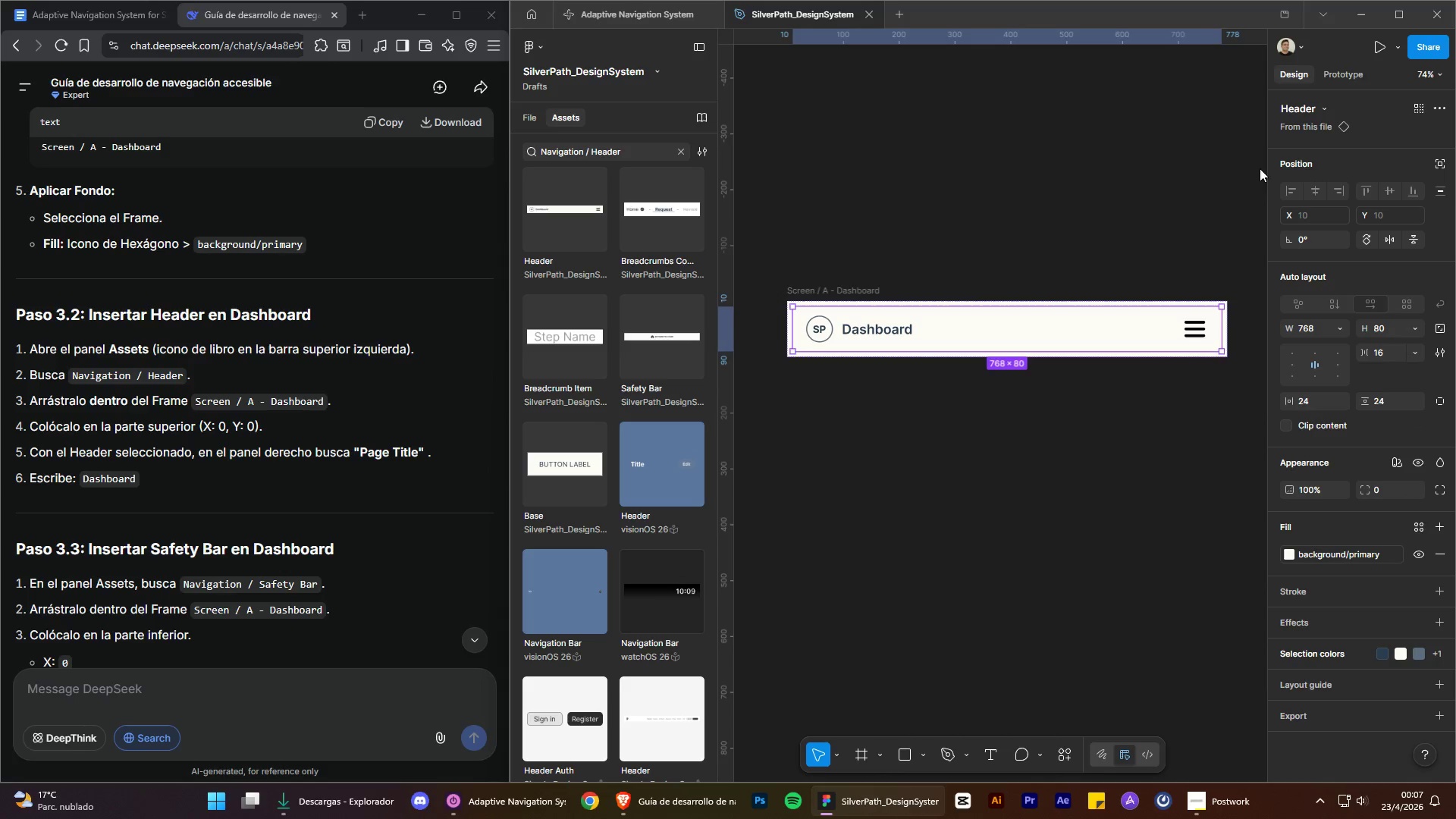 
left_click([881, 323])
 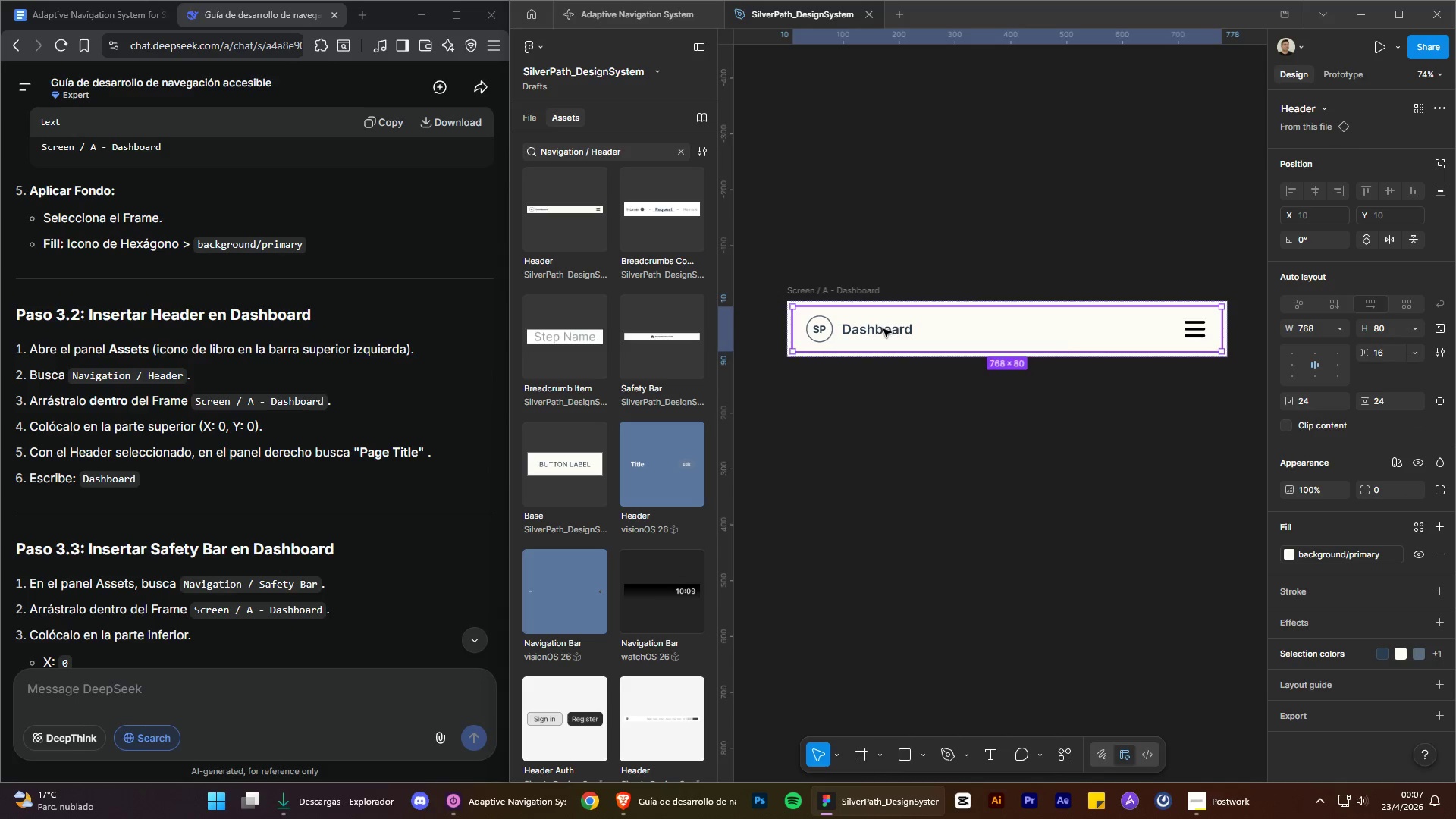 
triple_click([883, 329])
 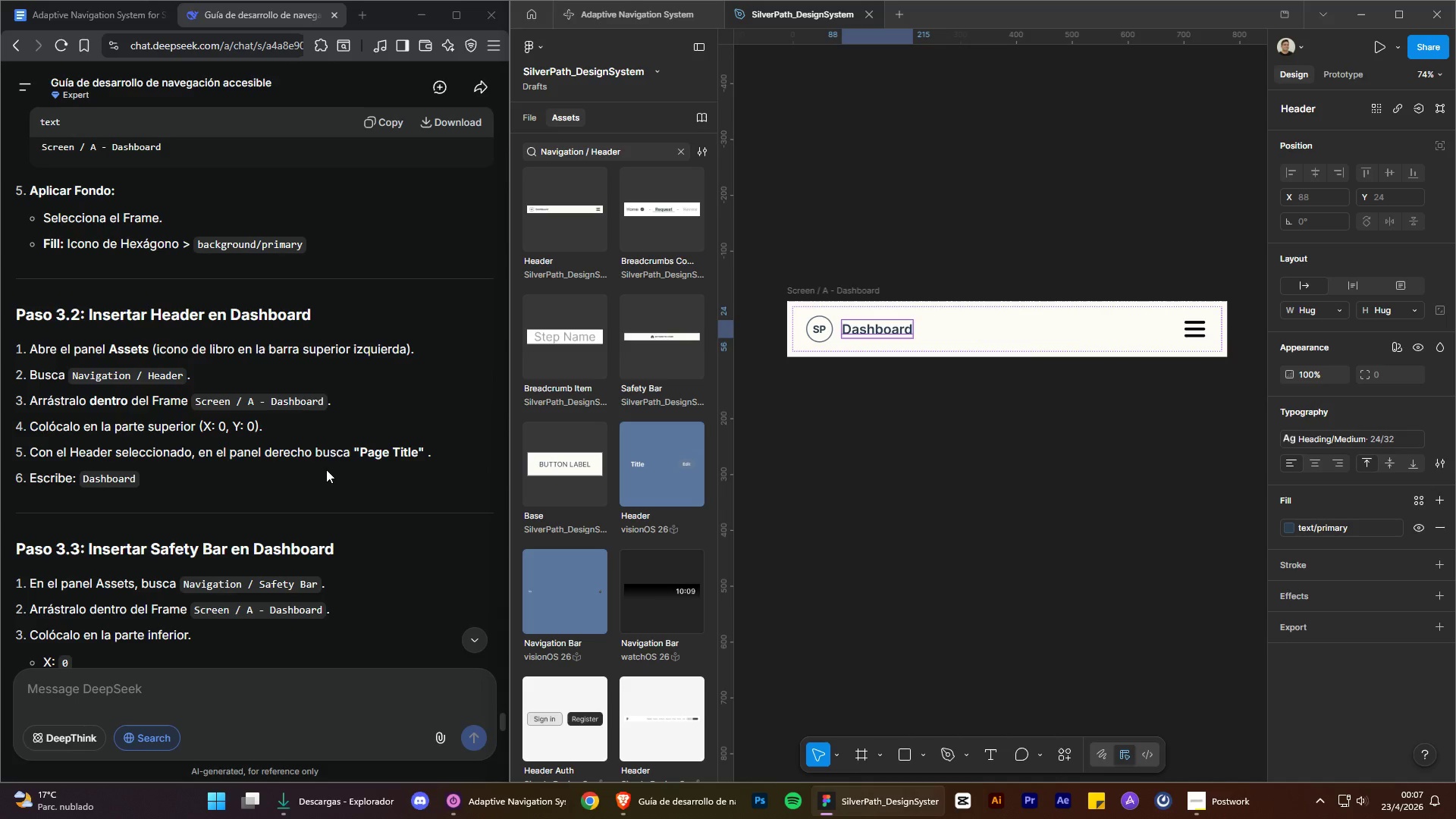 
scroll: coordinate [386, 511], scroll_direction: down, amount: 2.0
 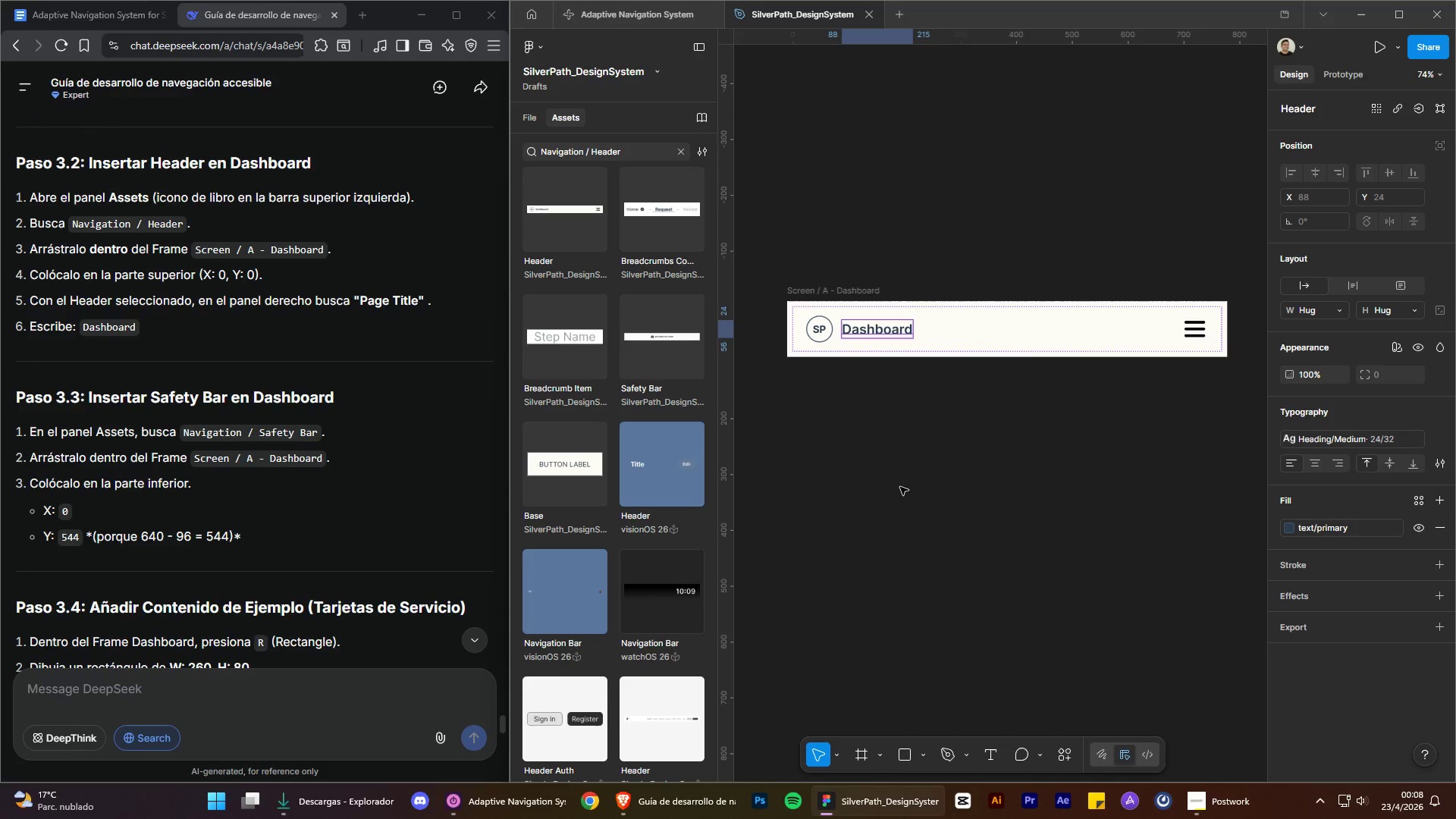 
left_click([900, 487])
 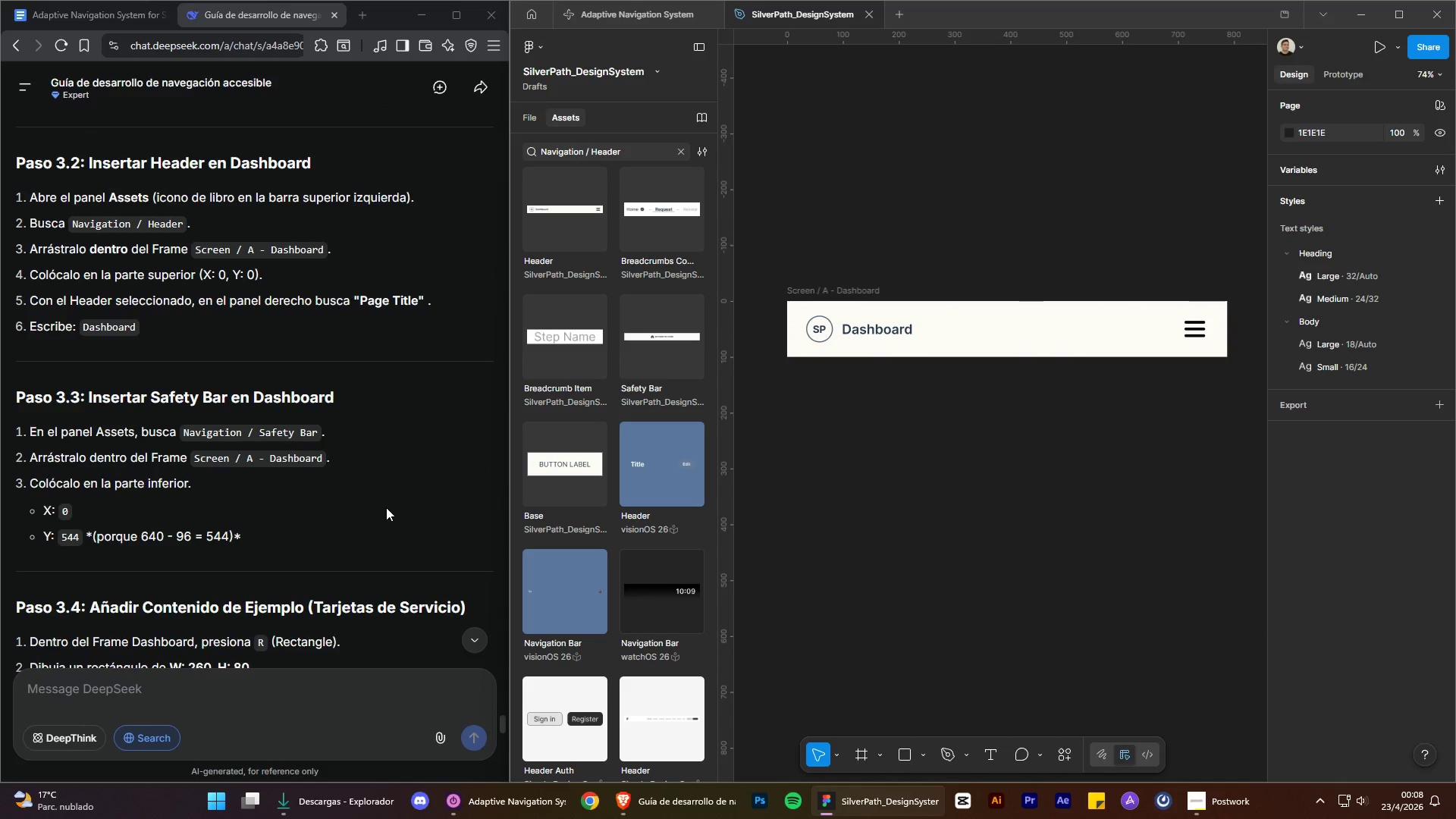 
wait(6.92)
 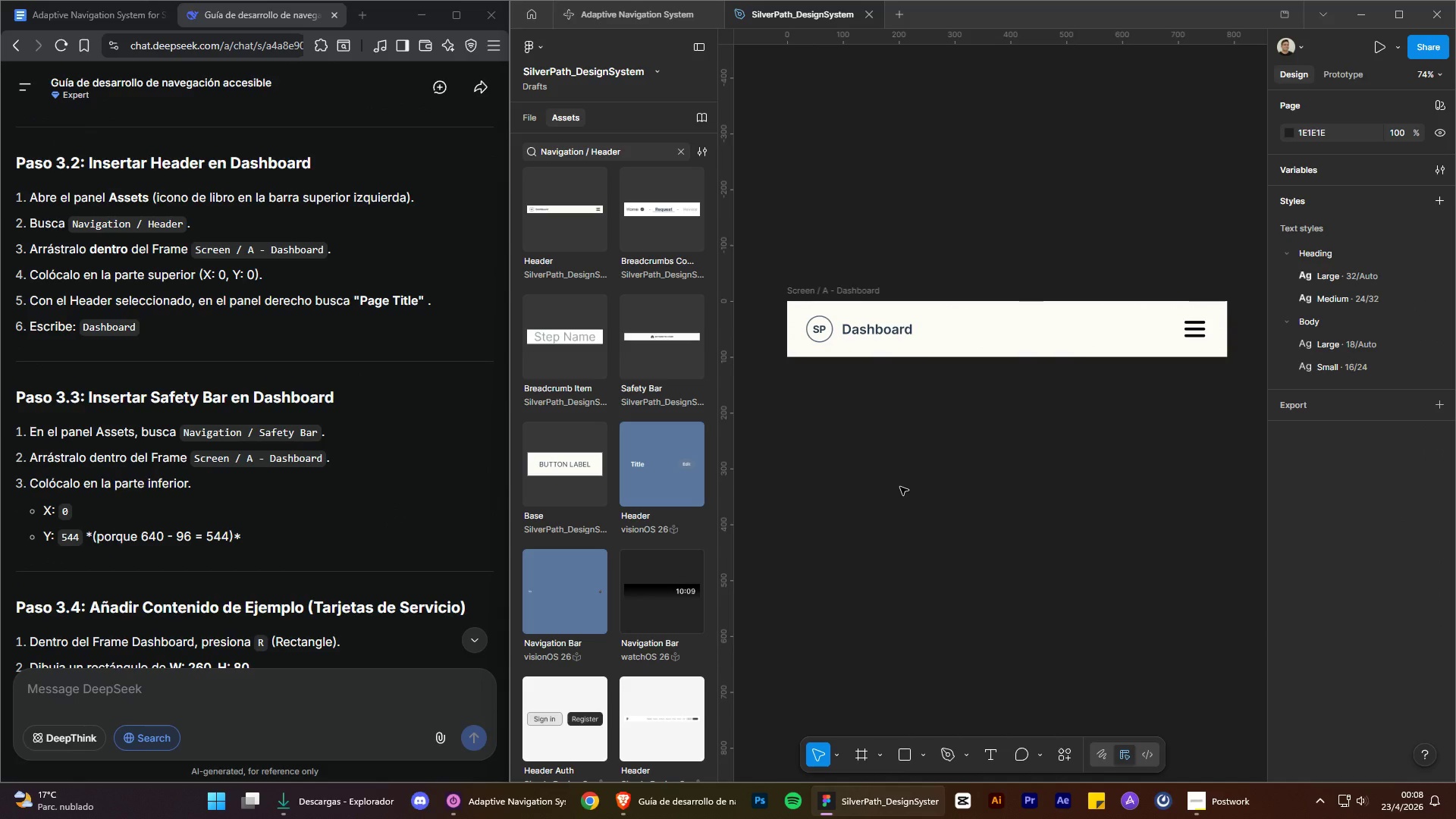 
left_click_drag(start_coordinate=[185, 432], to_coordinate=[315, 434])
 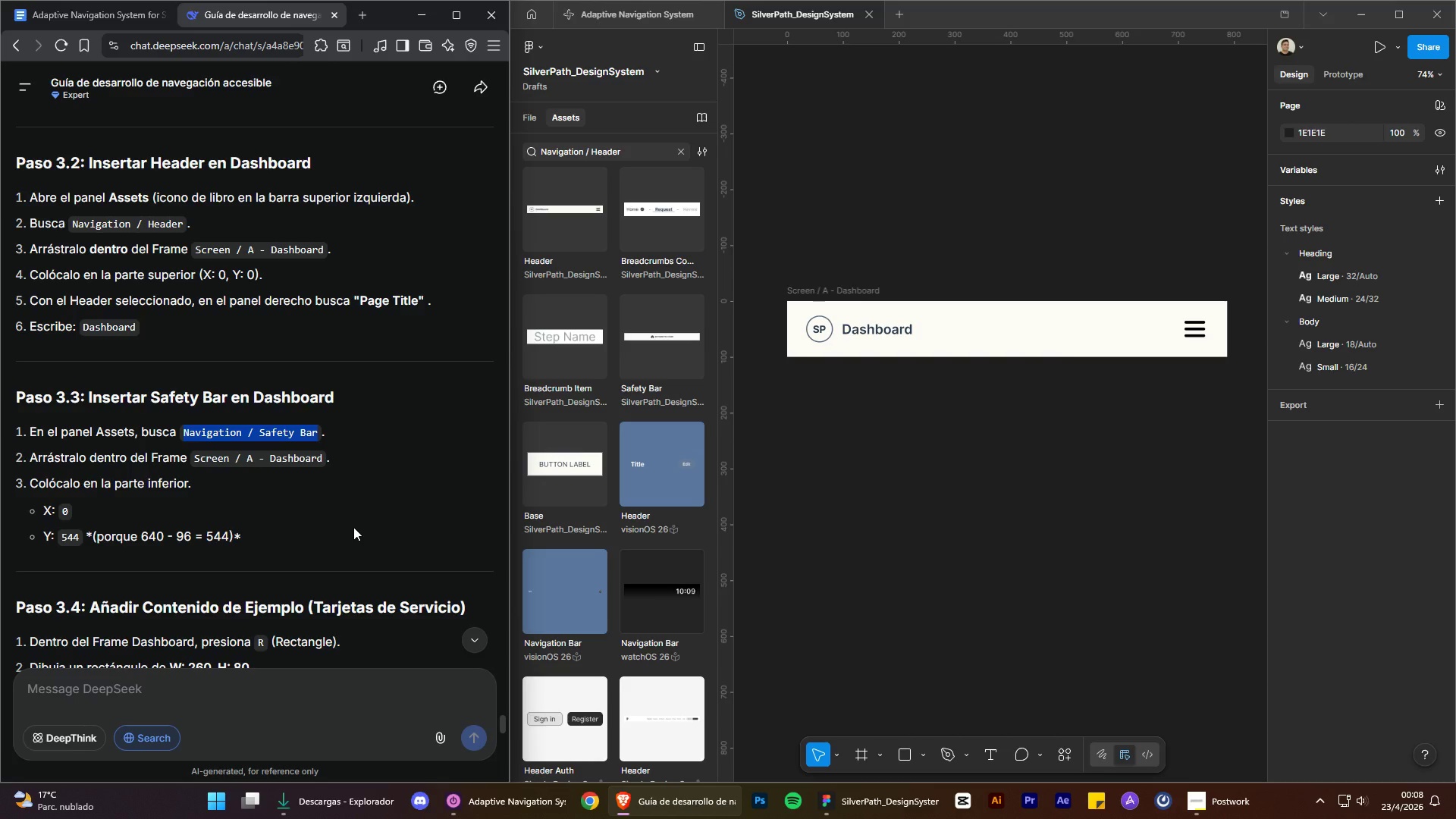 
key(Control+C)
 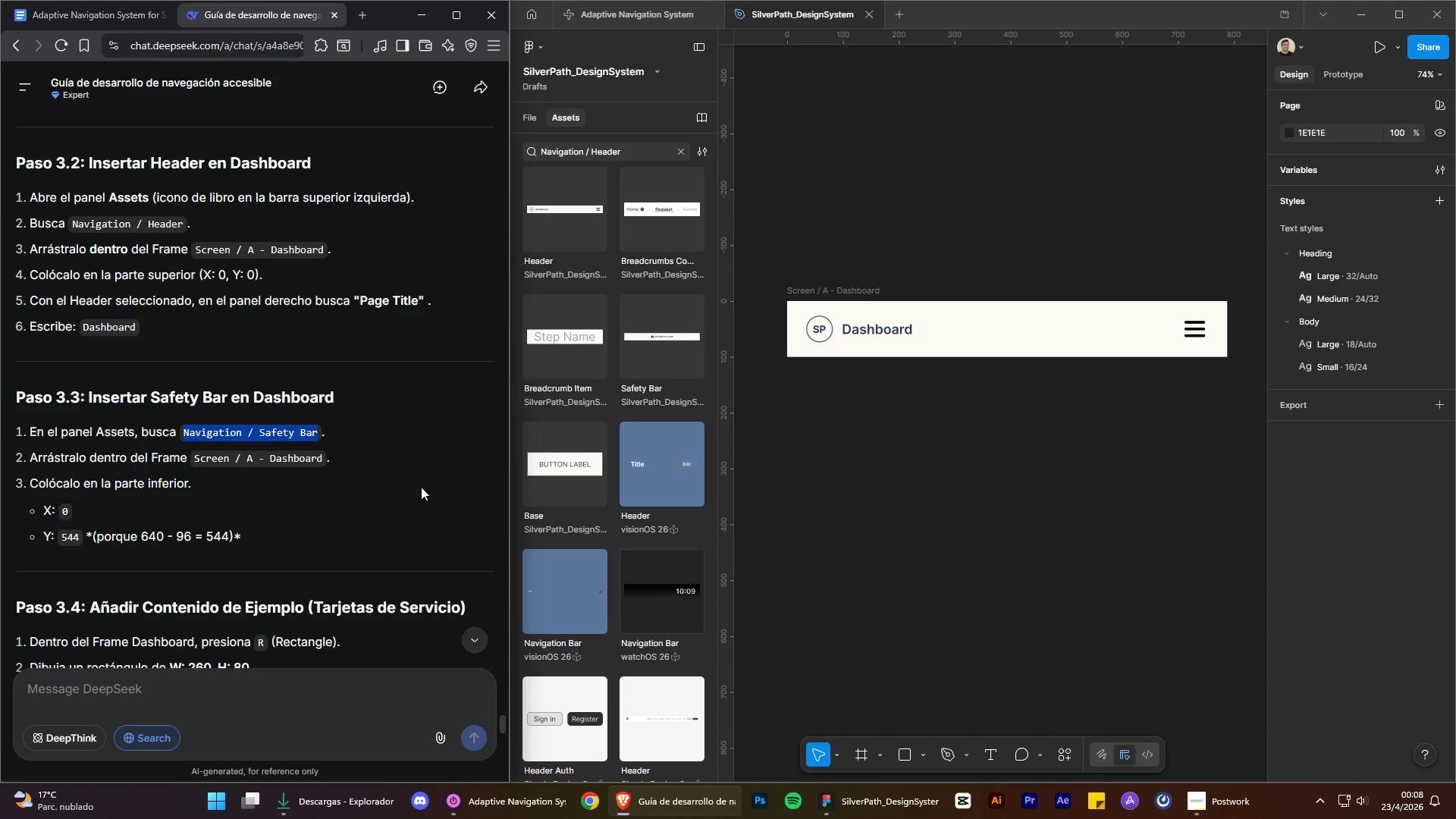 
key(Control+C)
 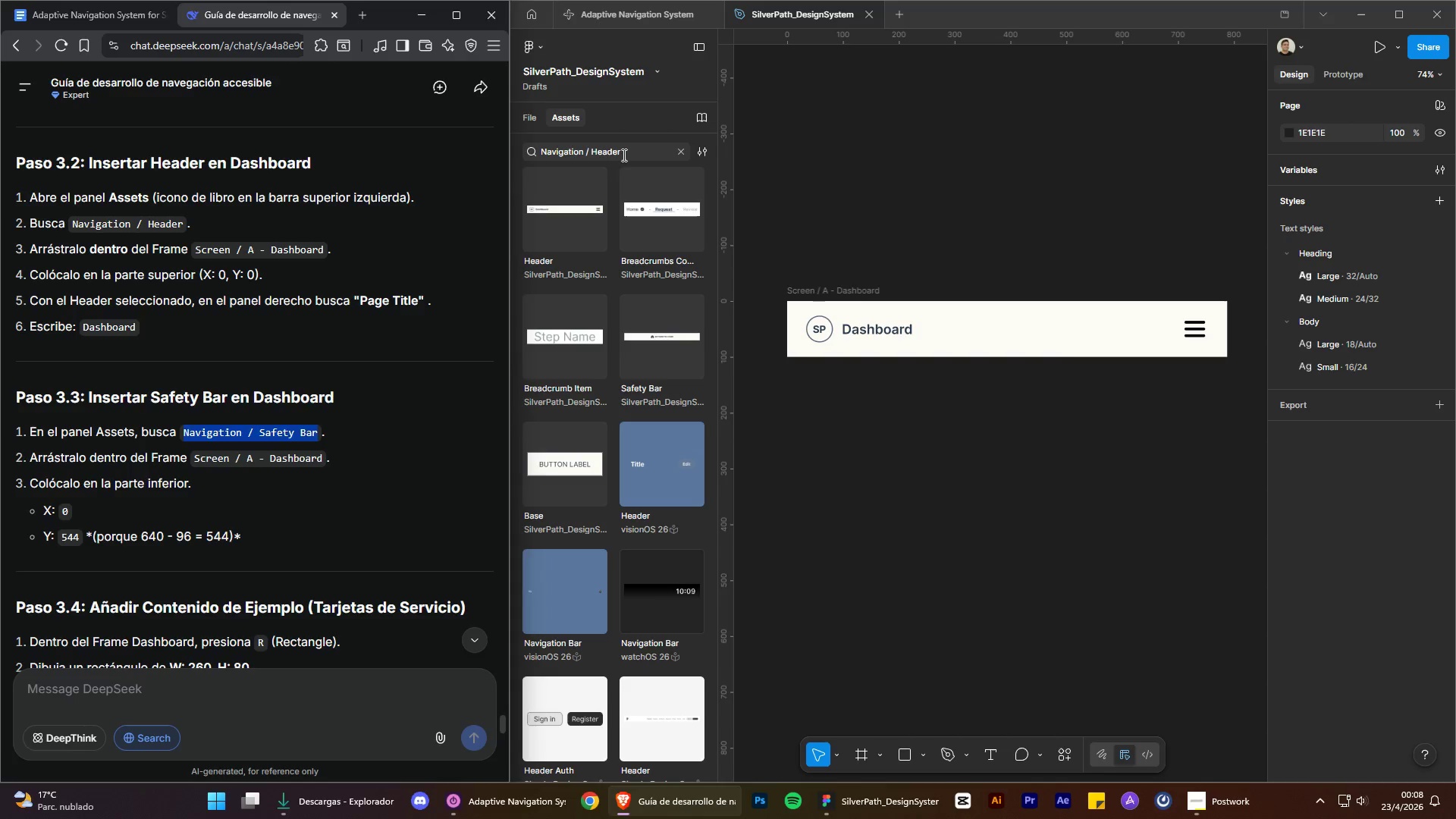 
left_click_drag(start_coordinate=[623, 155], to_coordinate=[535, 149])
 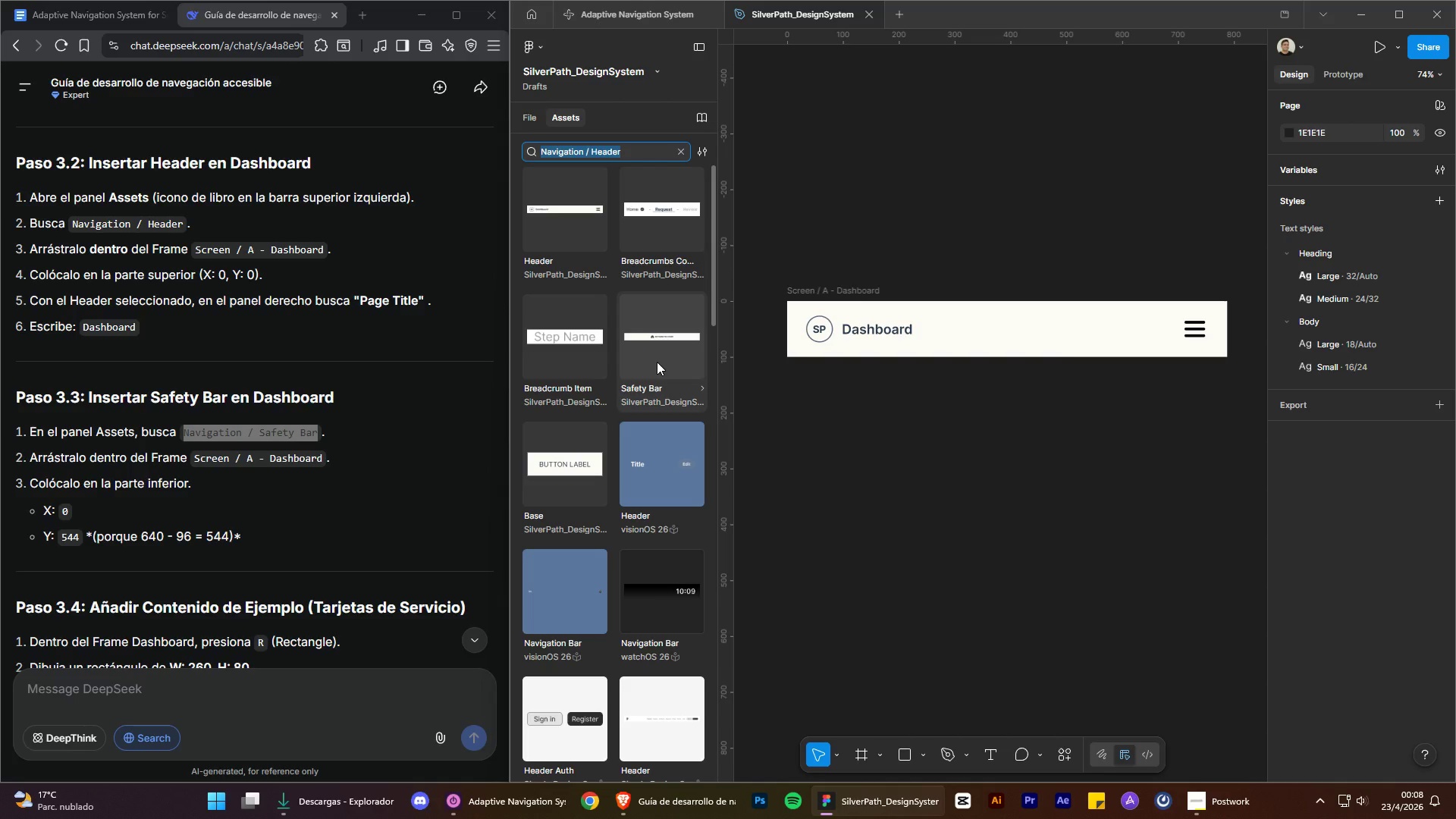 
left_click_drag(start_coordinate=[657, 362], to_coordinate=[927, 355])
 